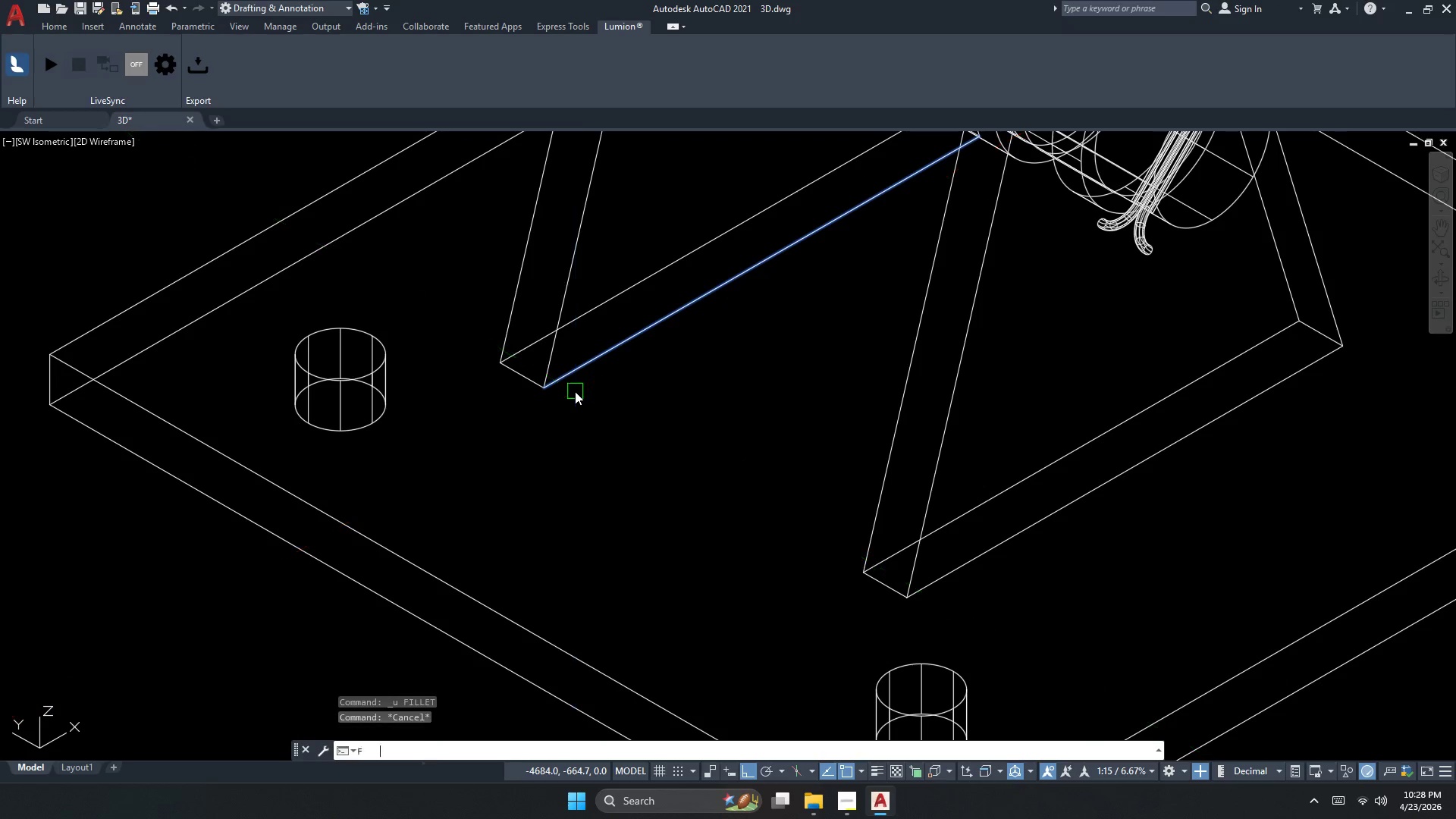 
key(Space)
 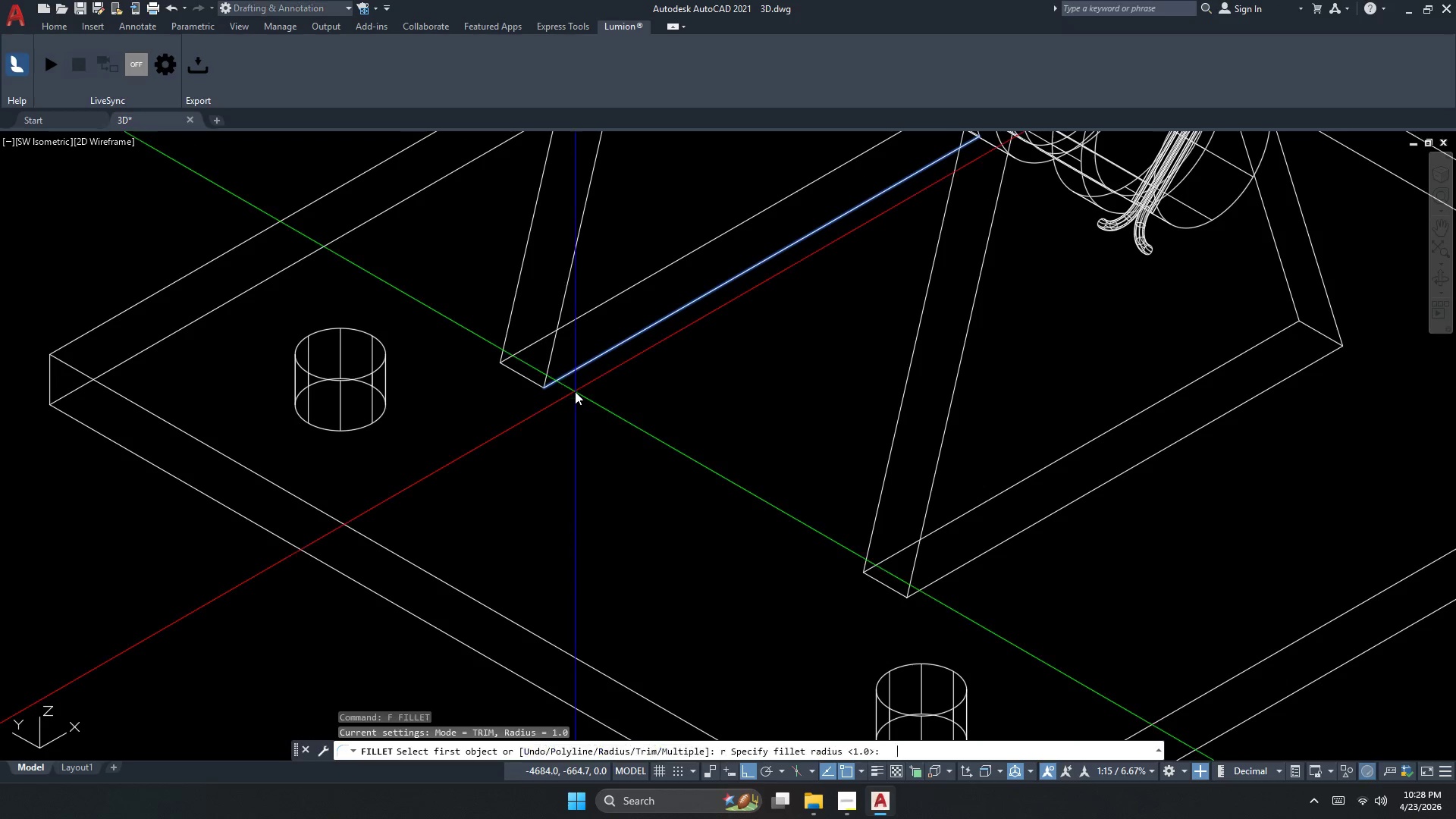 
key(Space)
 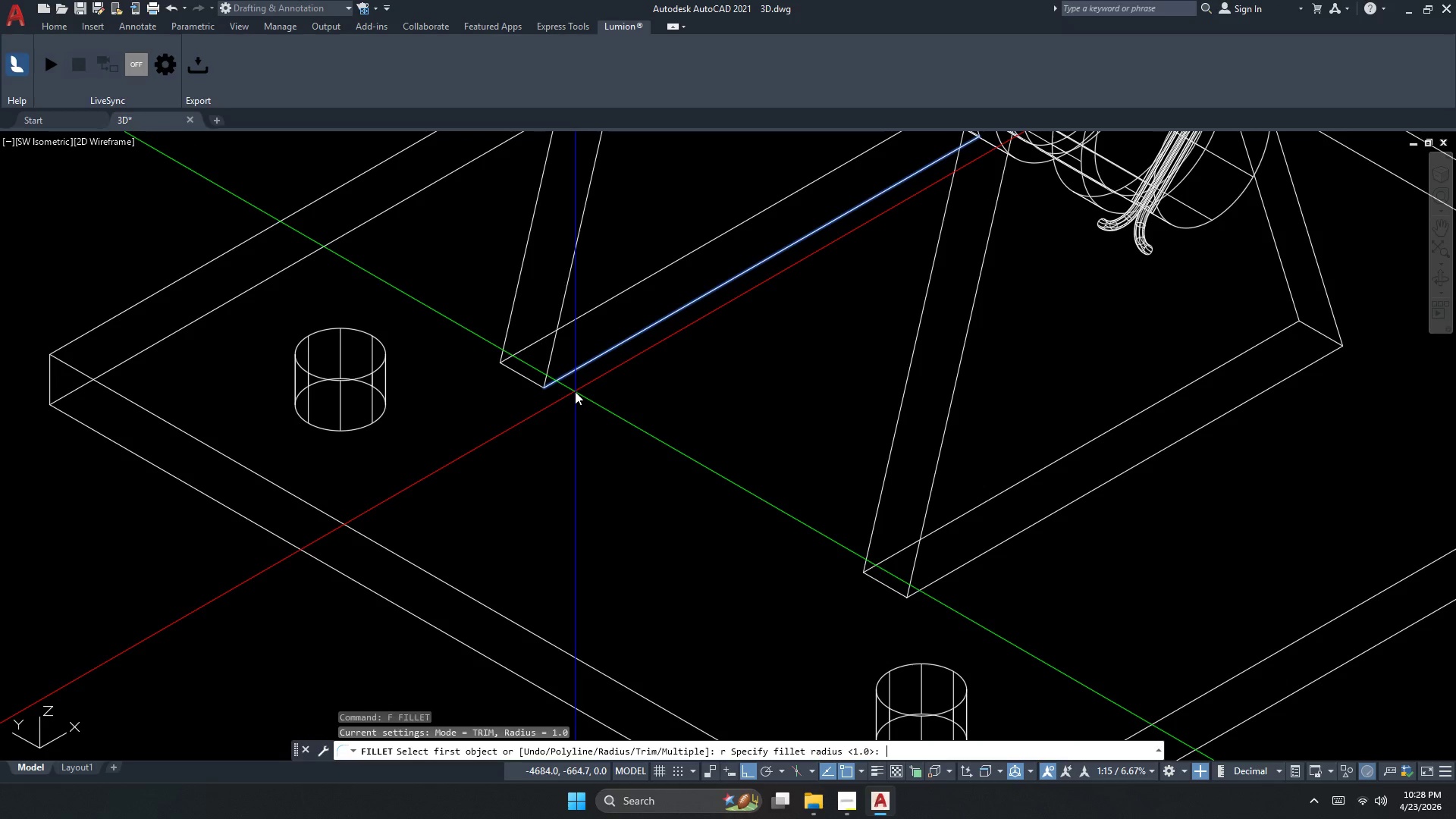 
key(Numpad5)
 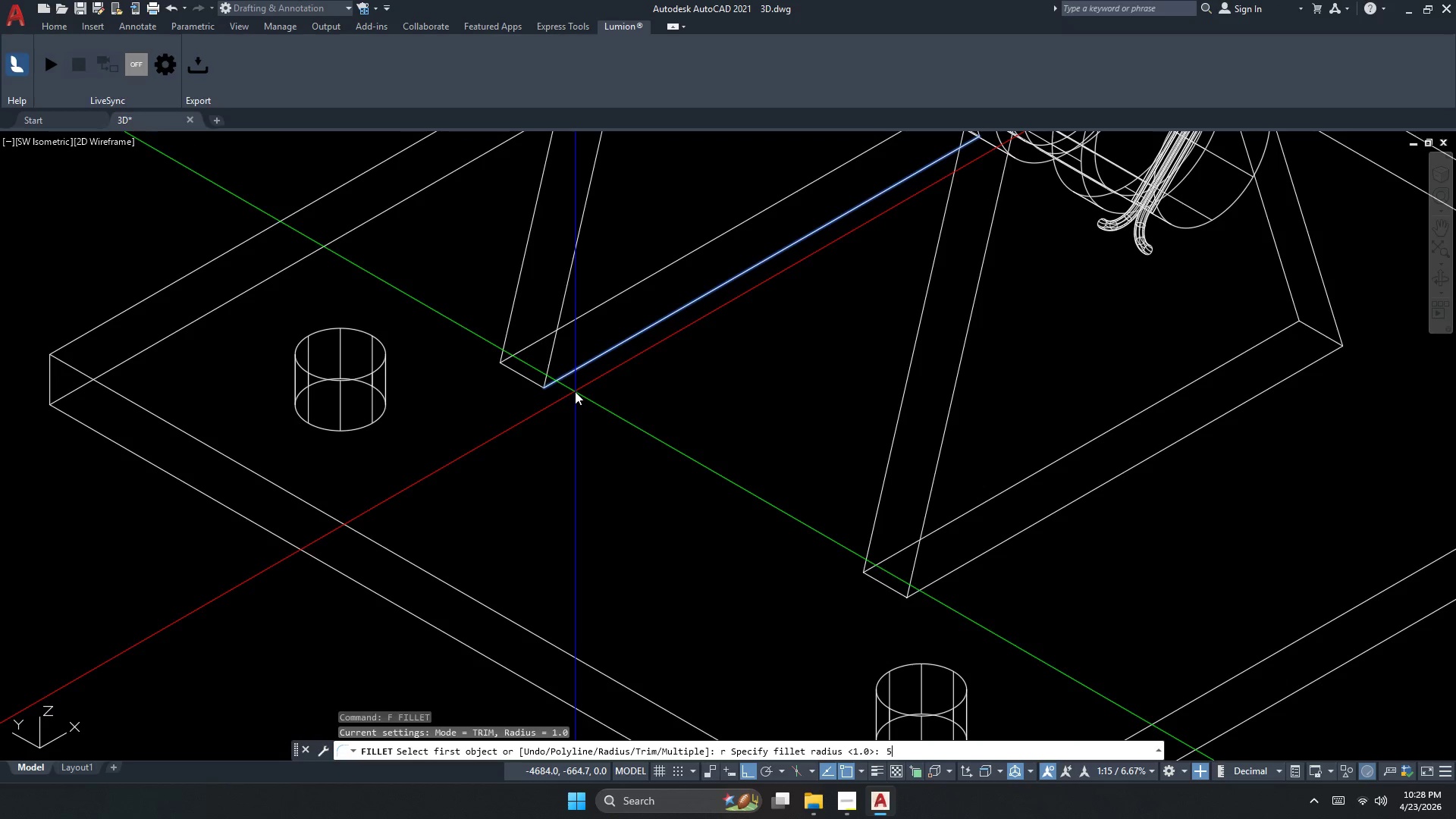 
key(NumpadEnter)
 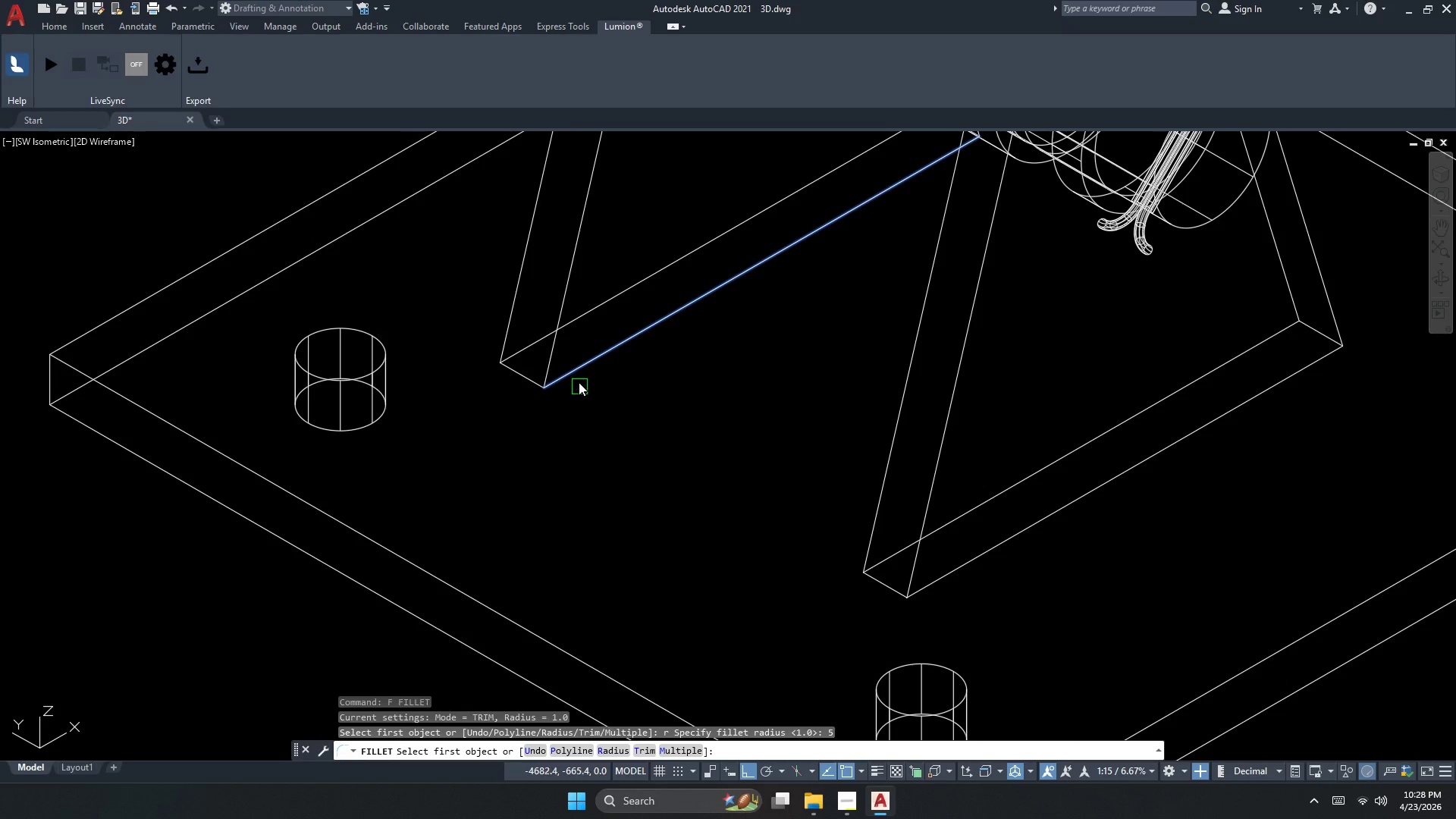 
left_click([584, 371])
 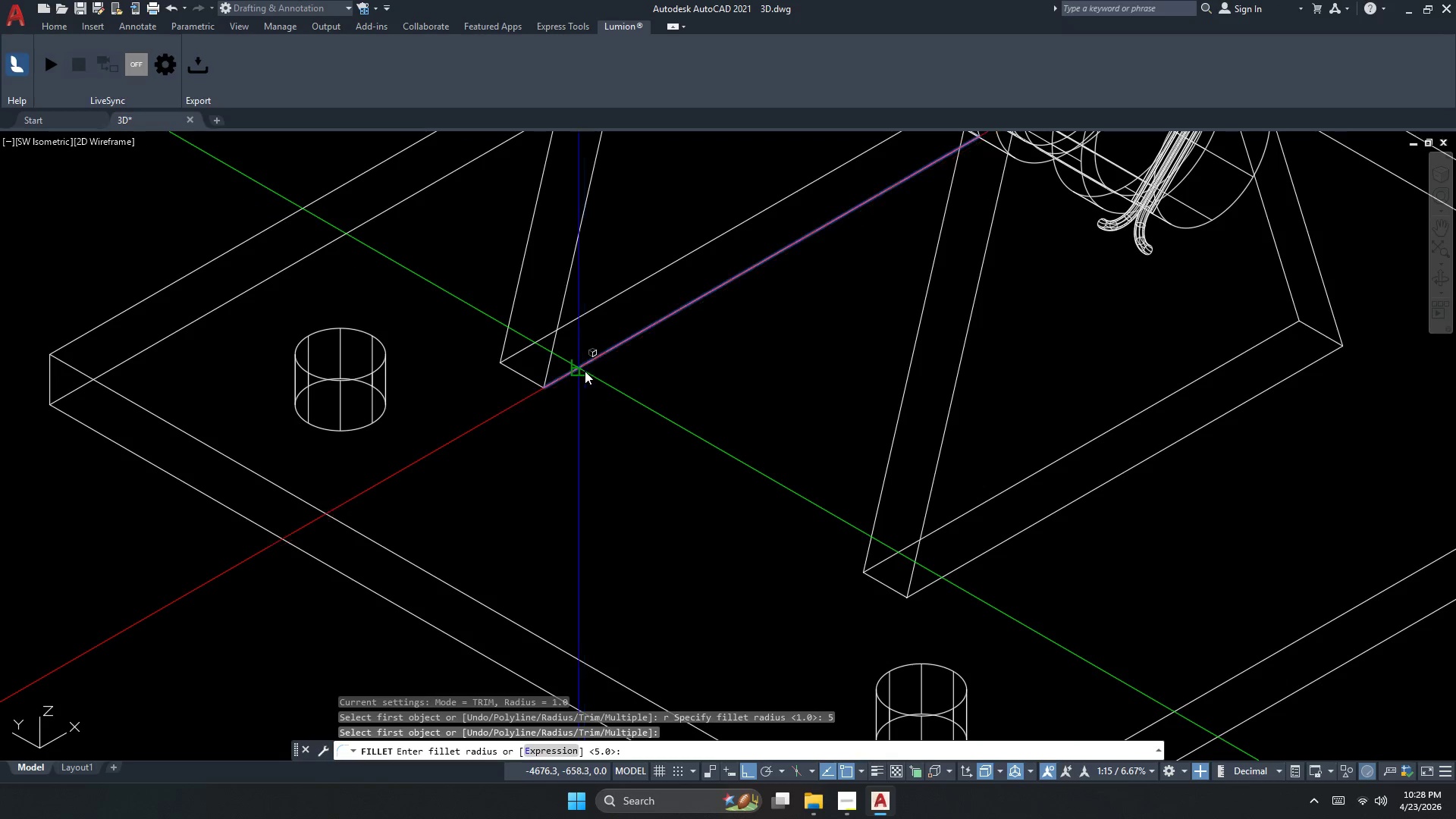 
key(Space)
 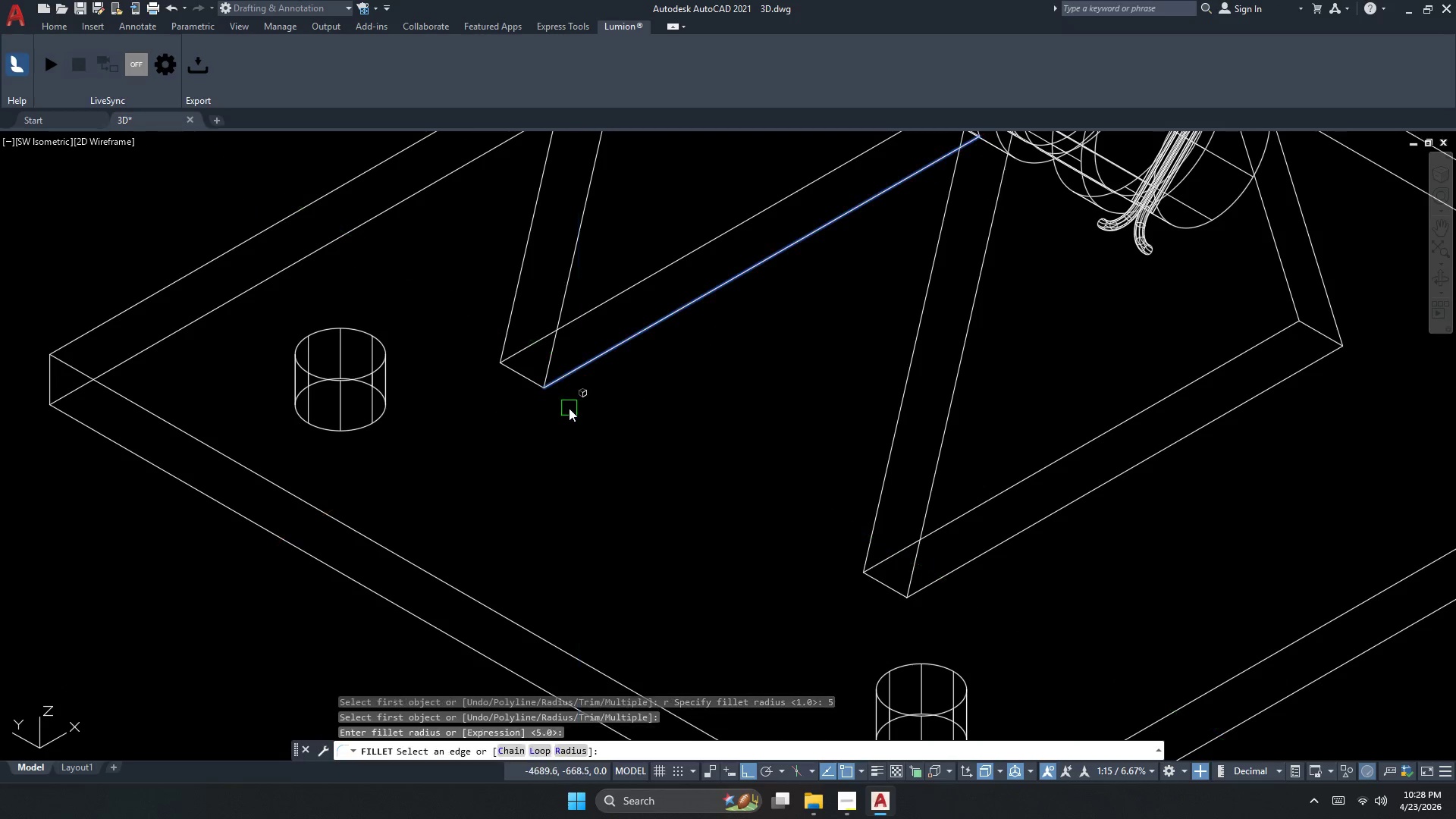 
key(Space)
 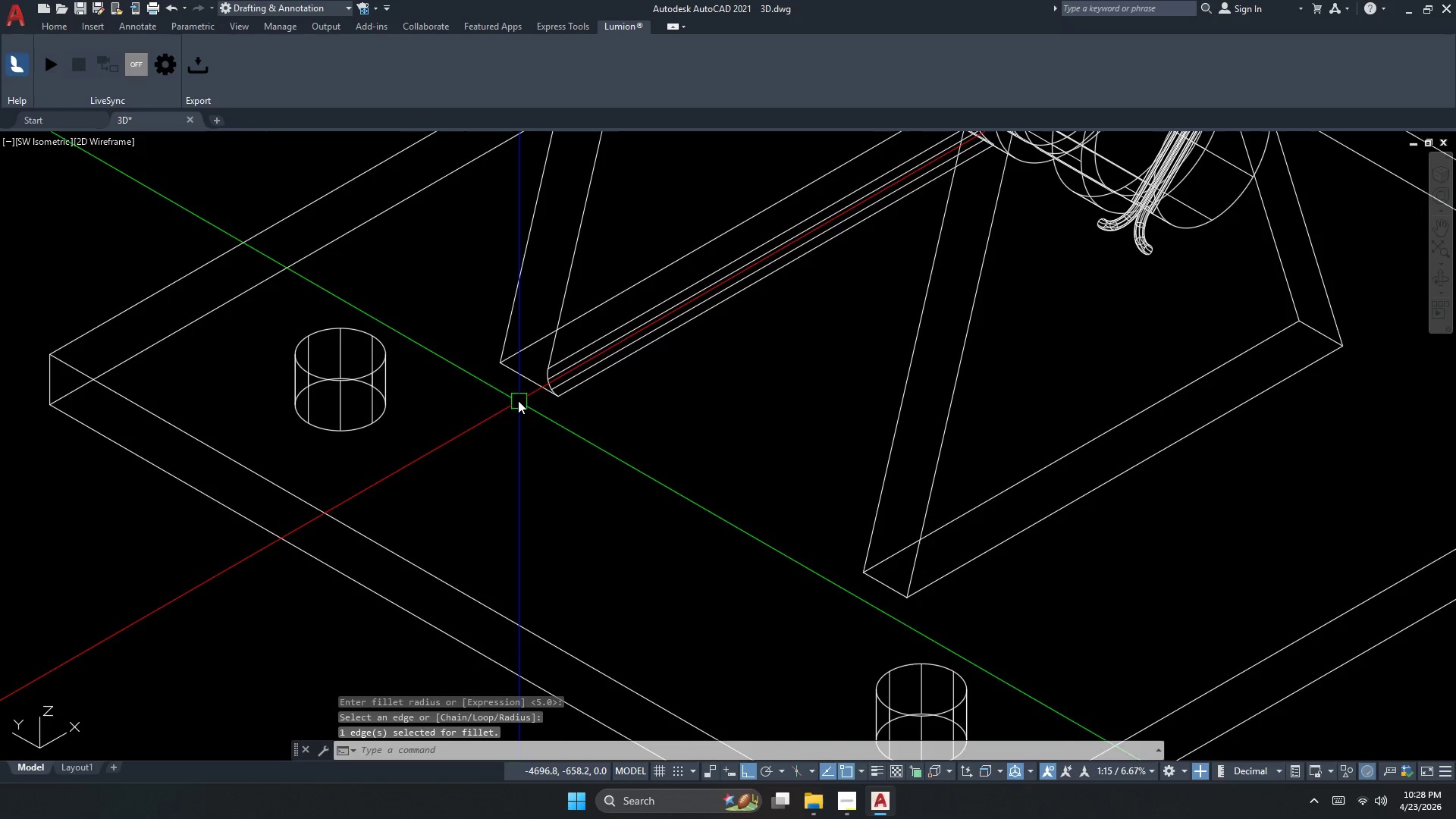 
key(Space)
 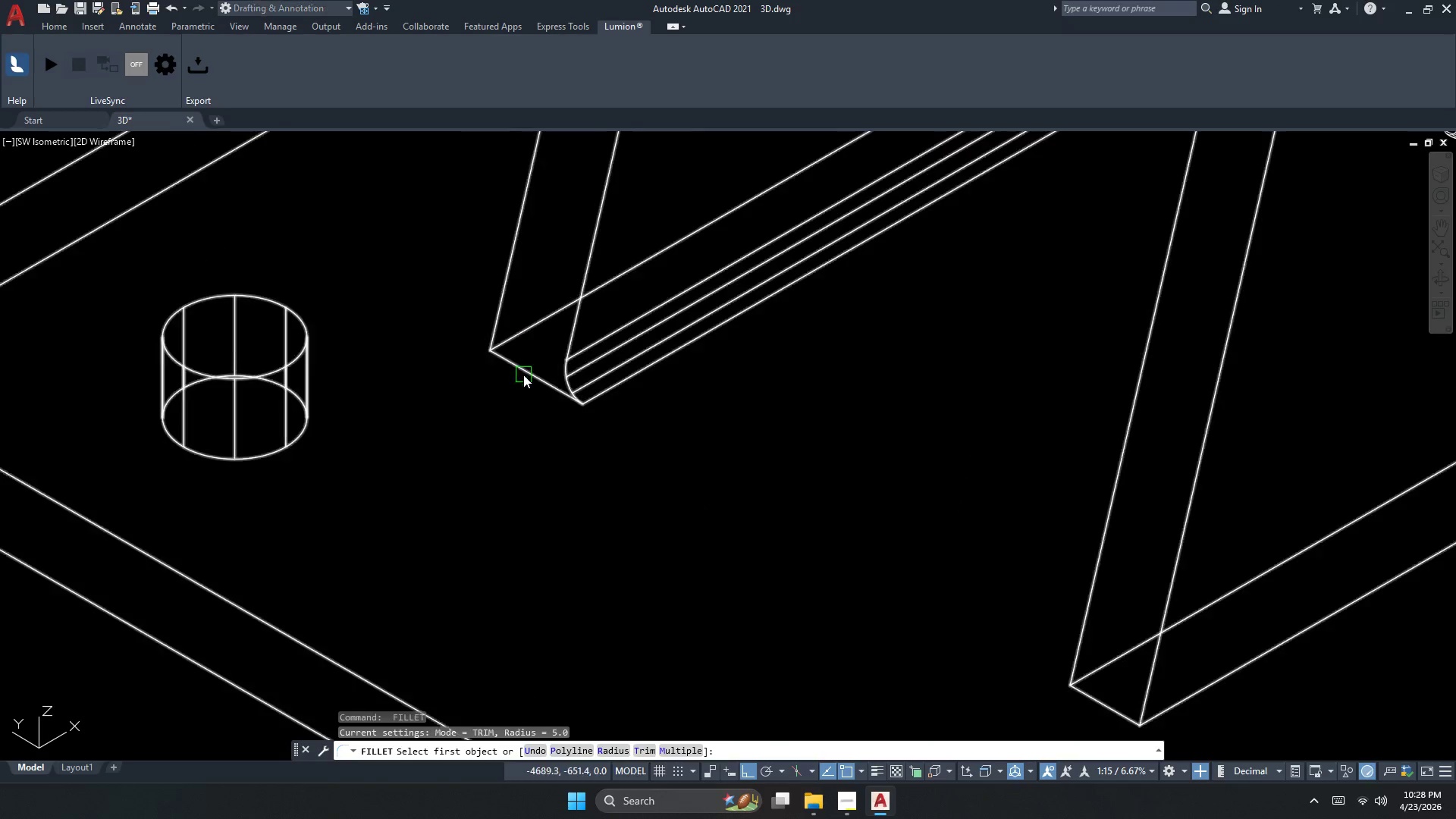 
left_click([523, 375])
 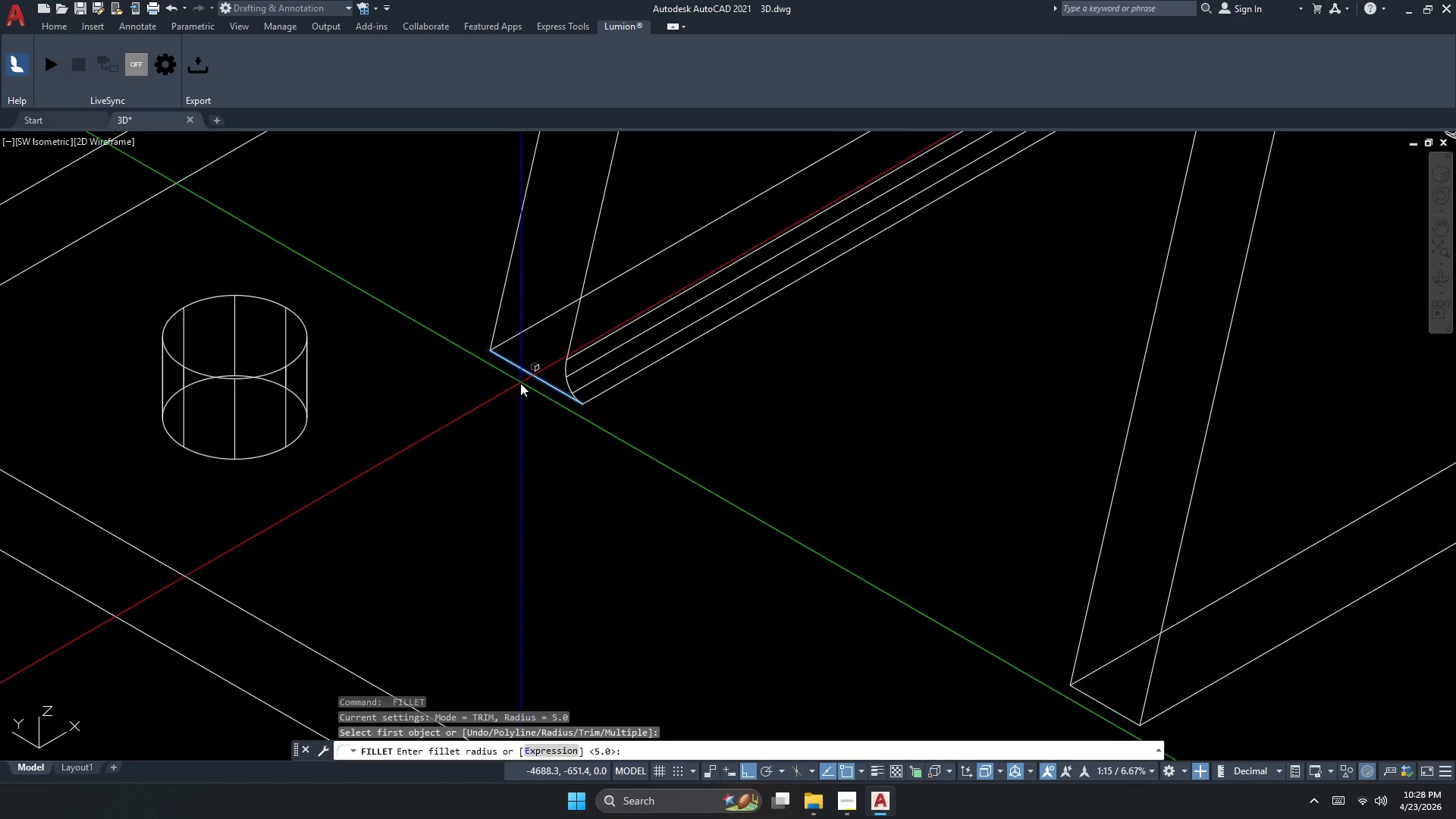 
scroll: coordinate [515, 383], scroll_direction: up, amount: 1.0
 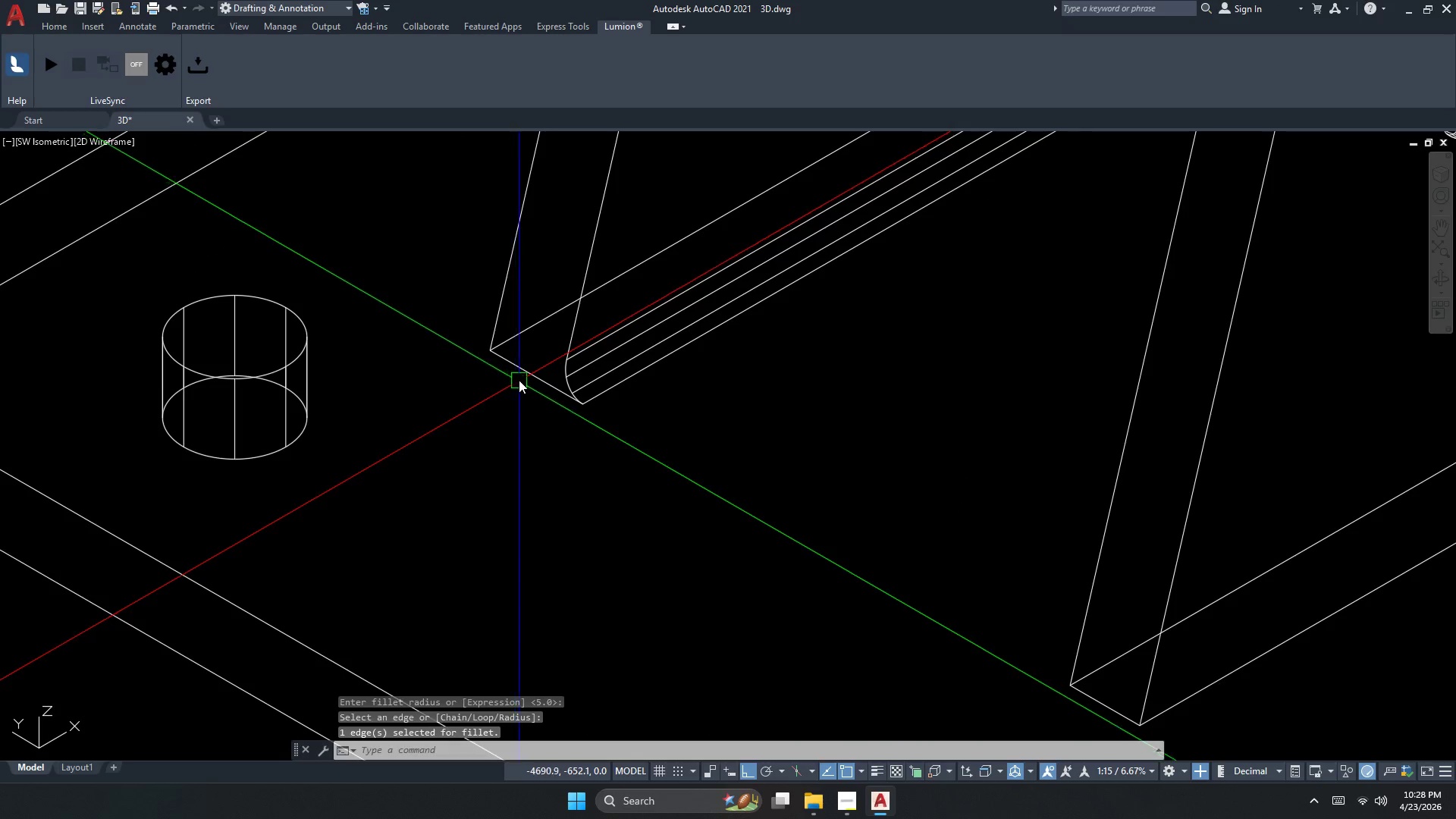 
key(Space)
 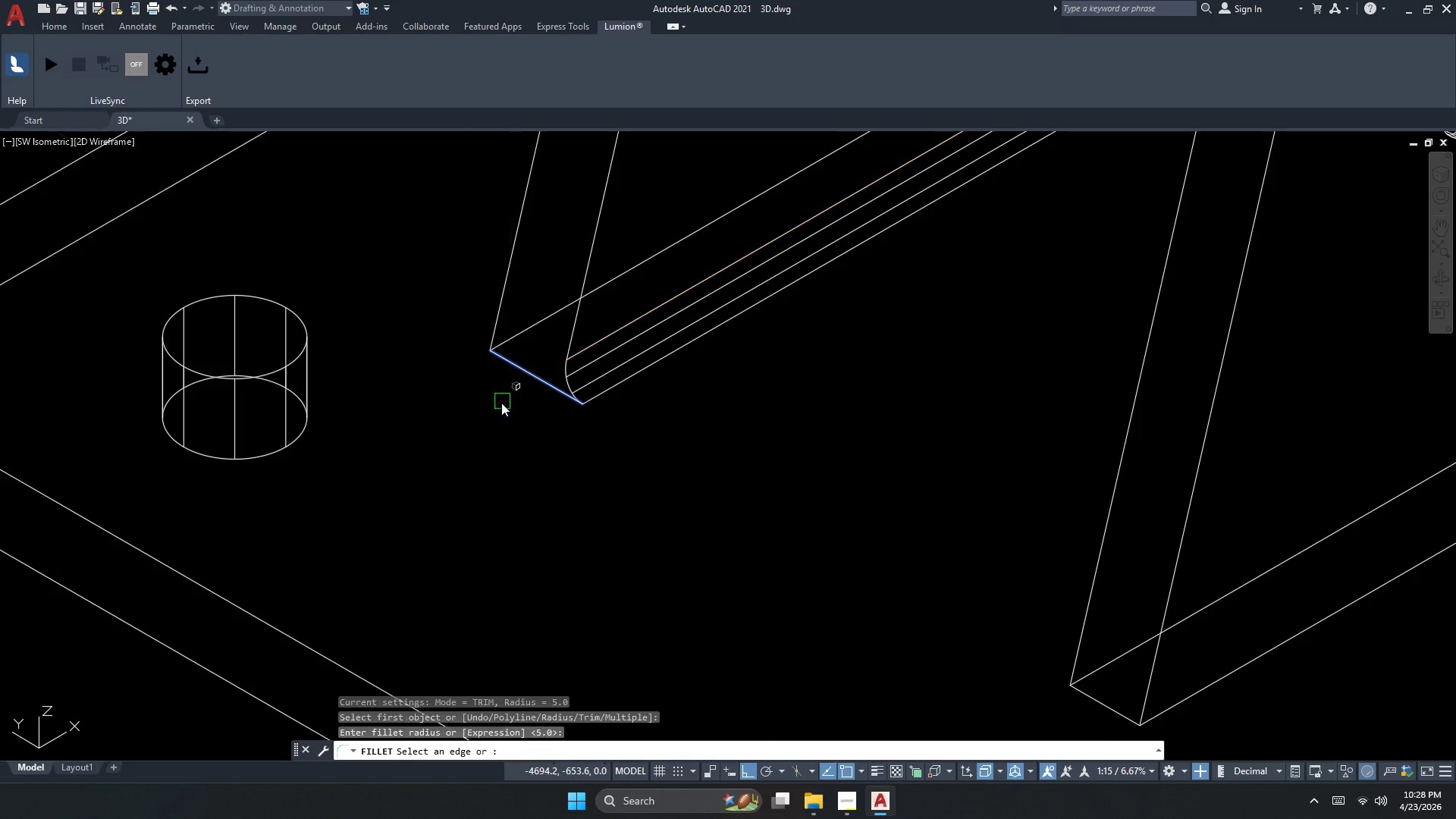 
key(Space)
 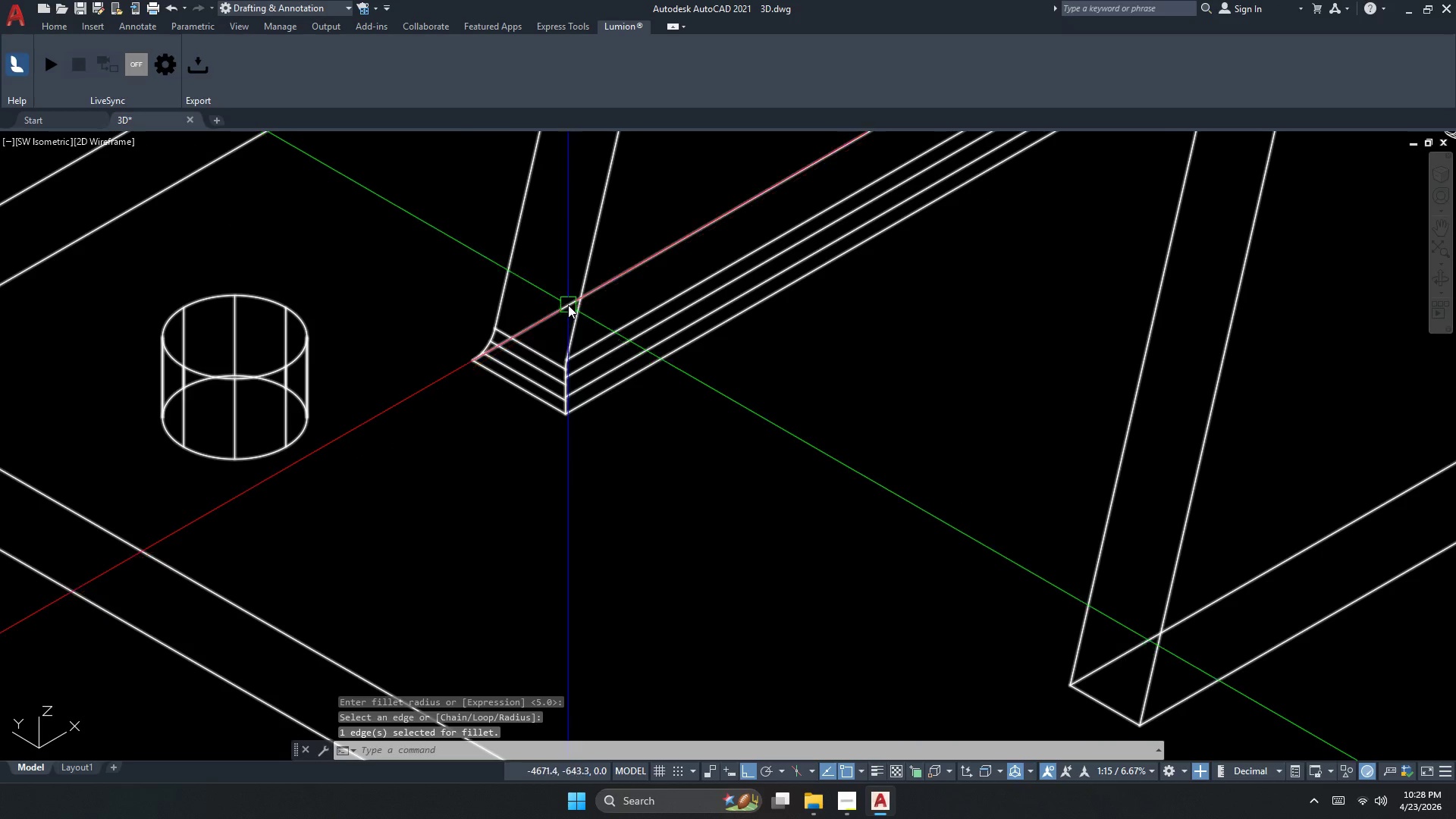 
key(Space)
 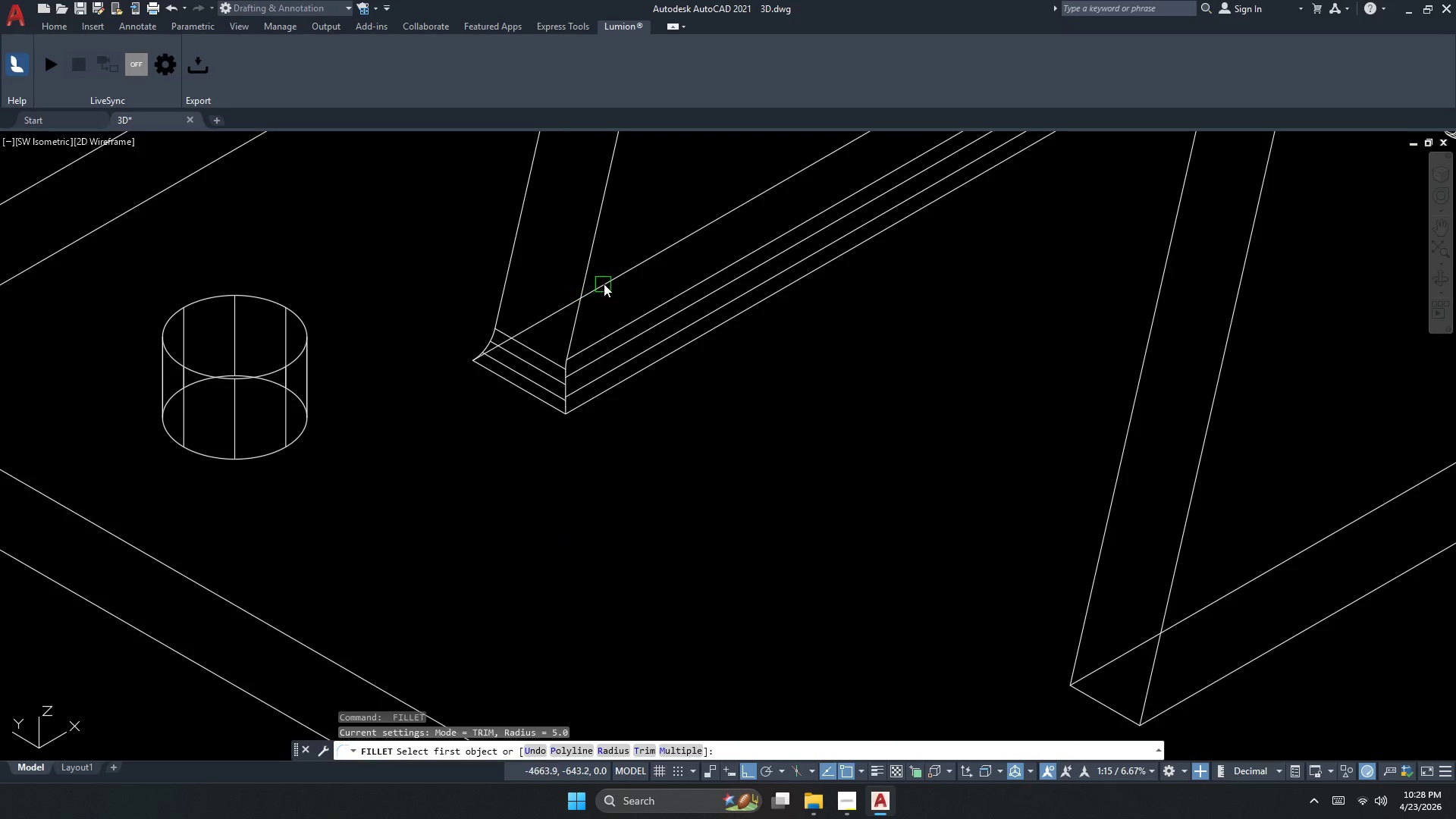 
left_click([606, 280])
 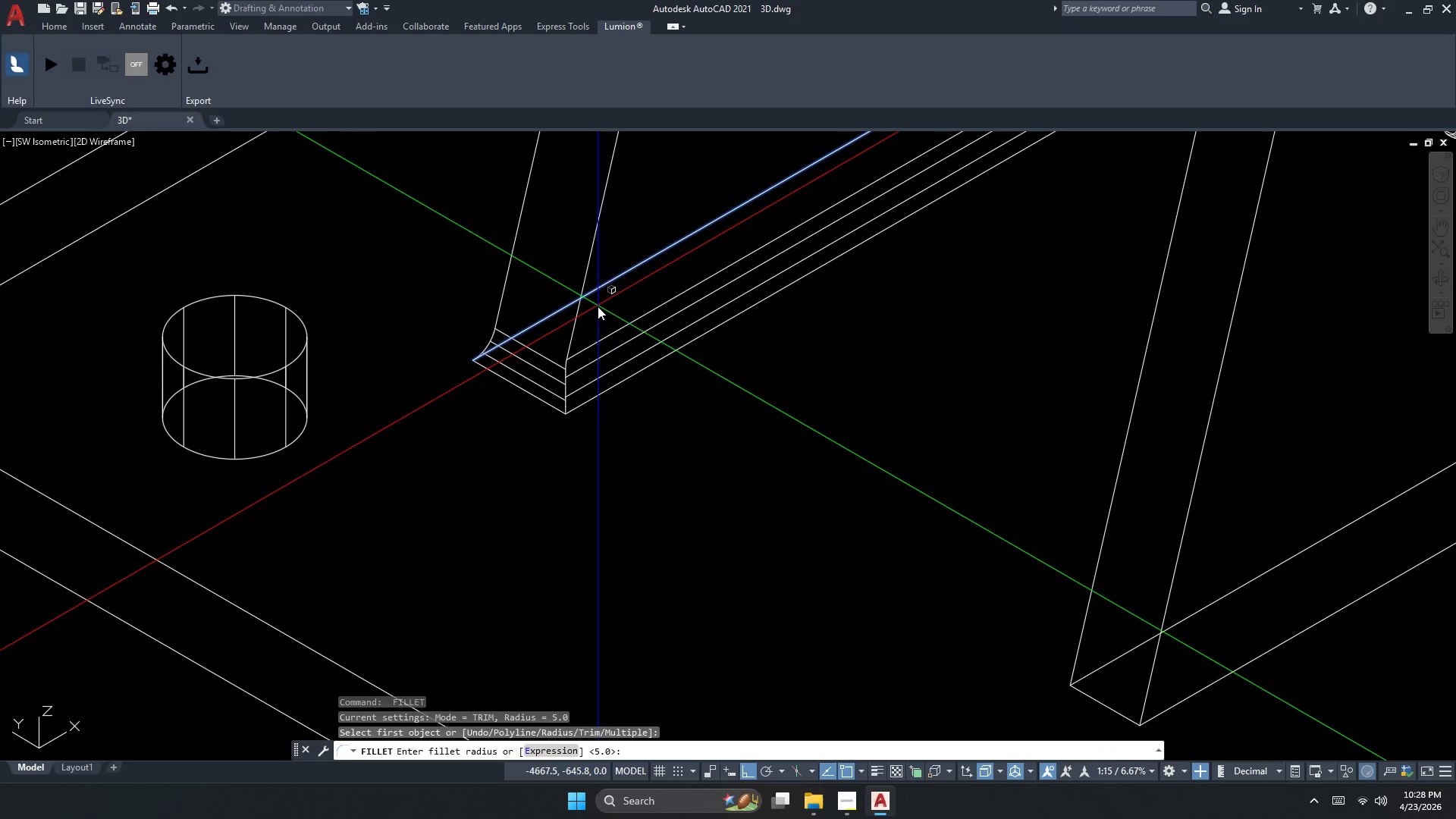 
key(Space)
 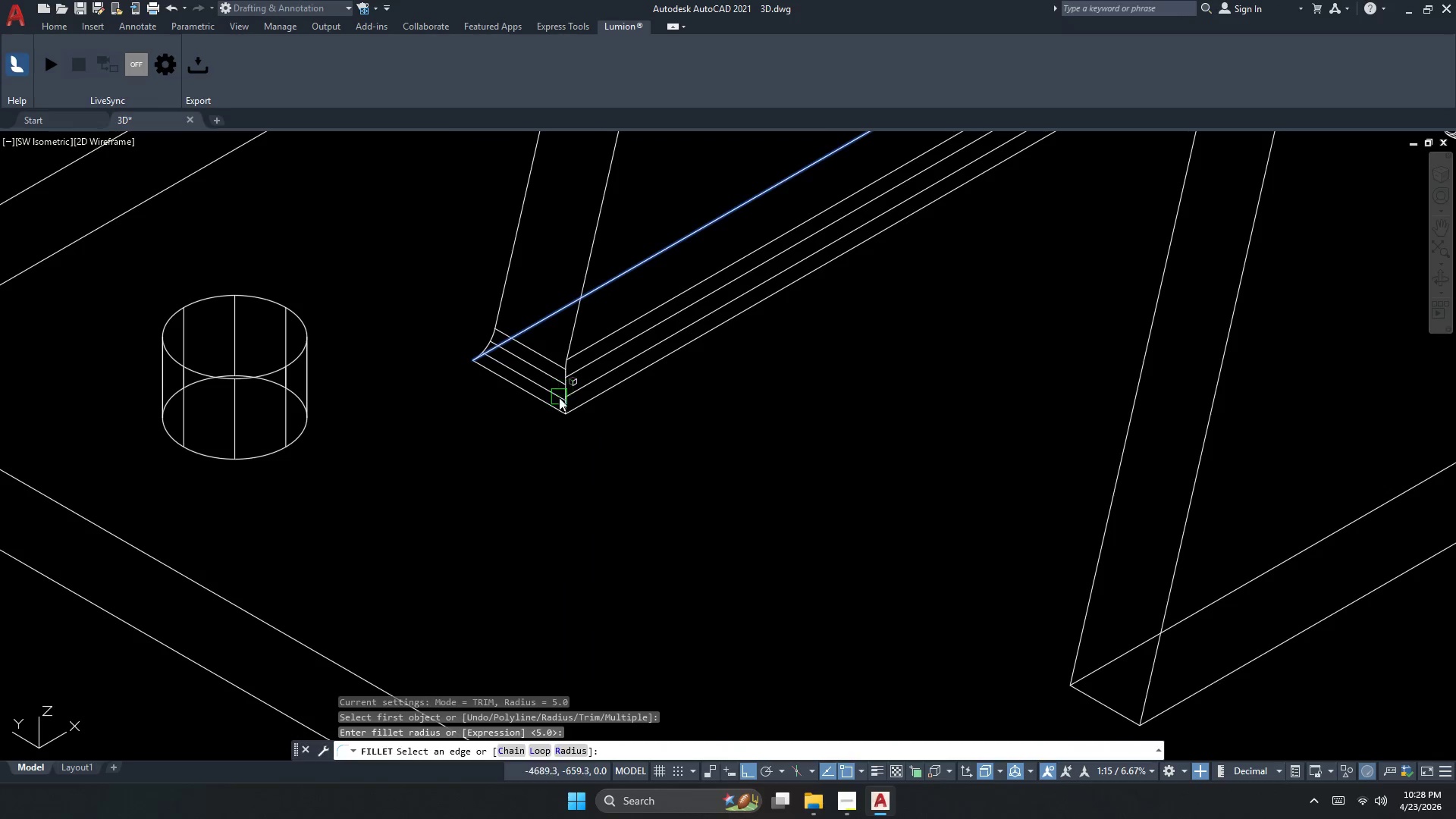 
key(Space)
 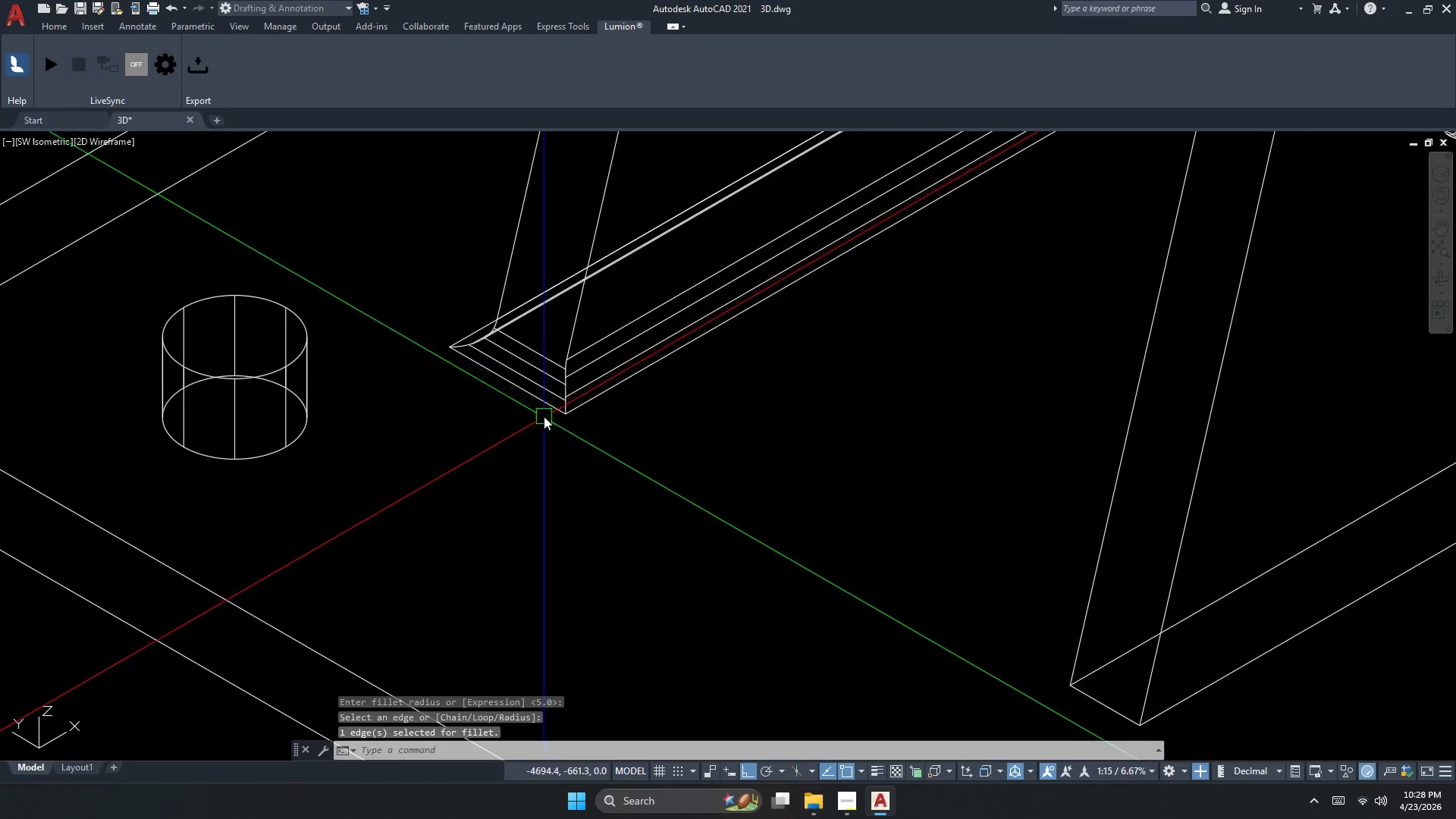 
key(Space)
 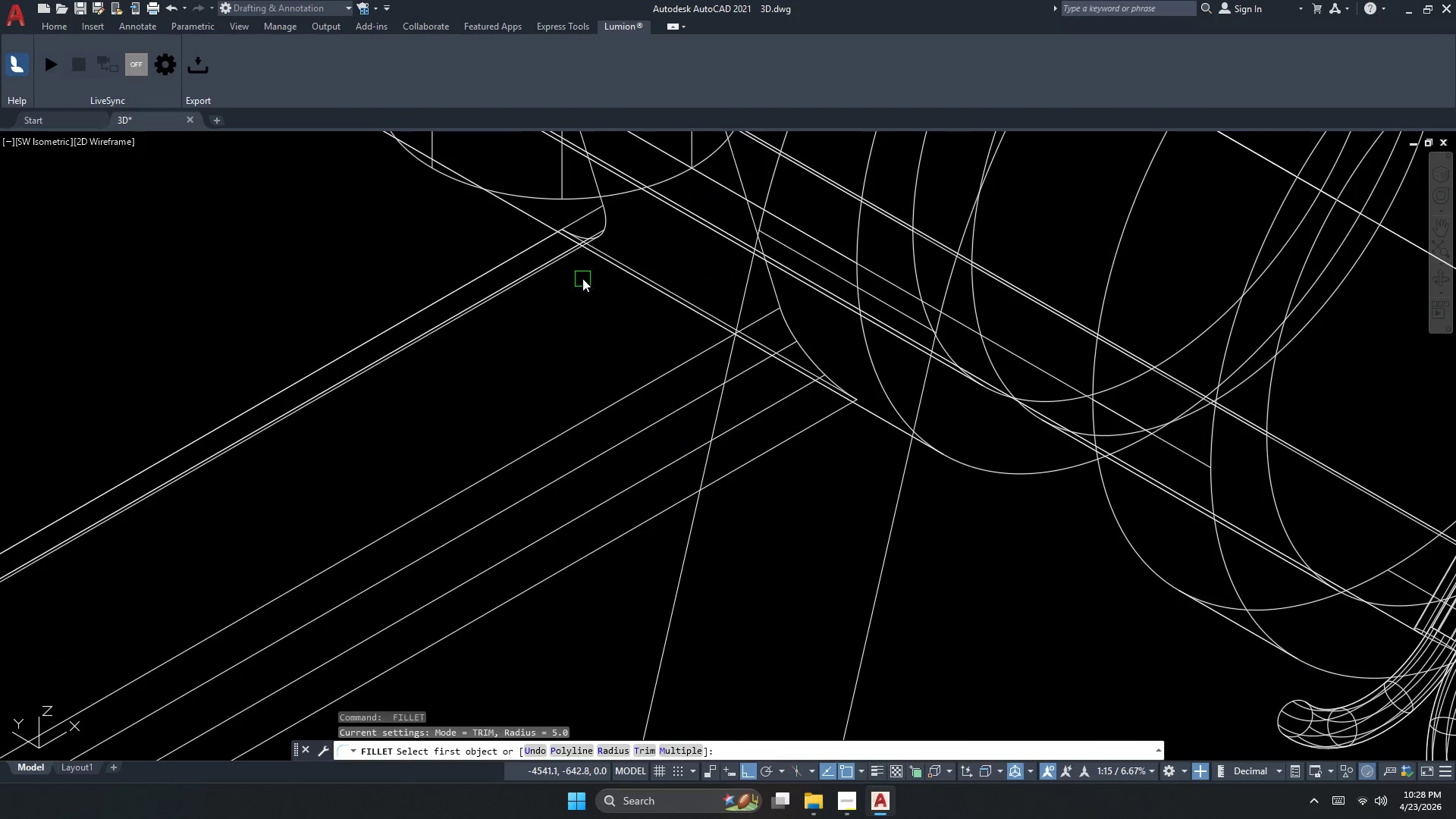 
scroll: coordinate [712, 286], scroll_direction: up, amount: 2.0
 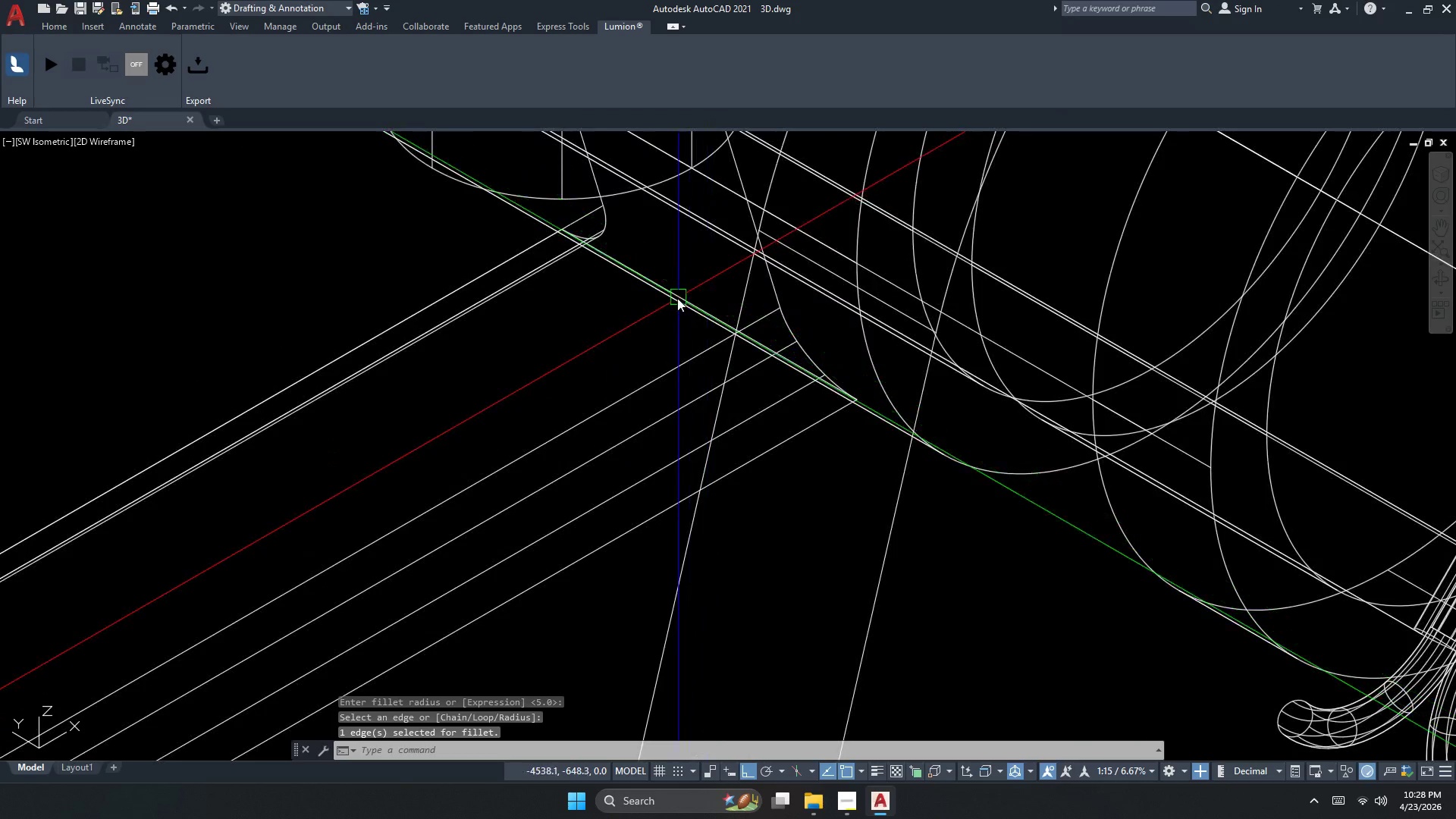 
left_click([736, 554])
 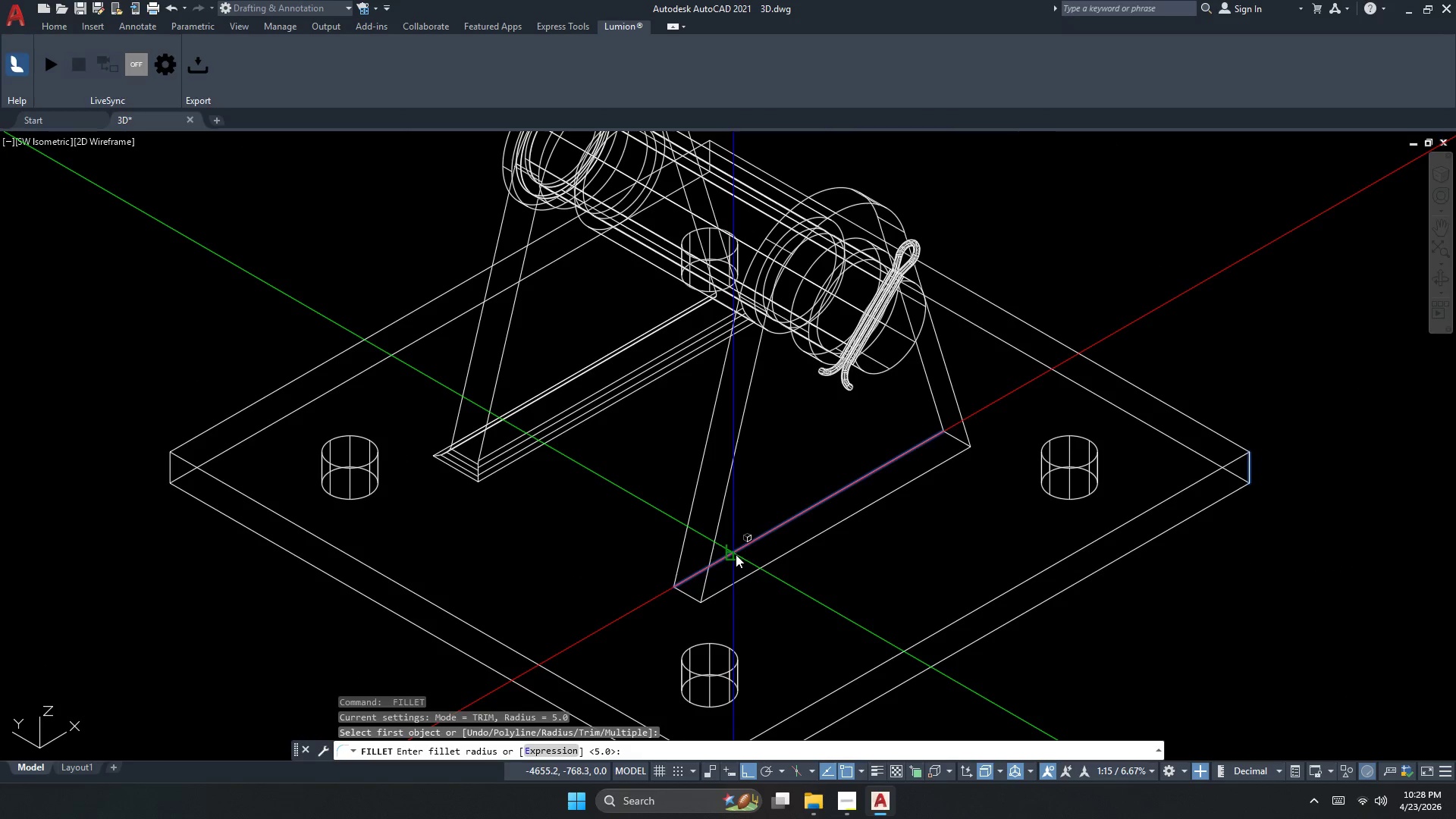 
scroll: coordinate [679, 561], scroll_direction: down, amount: 4.0
 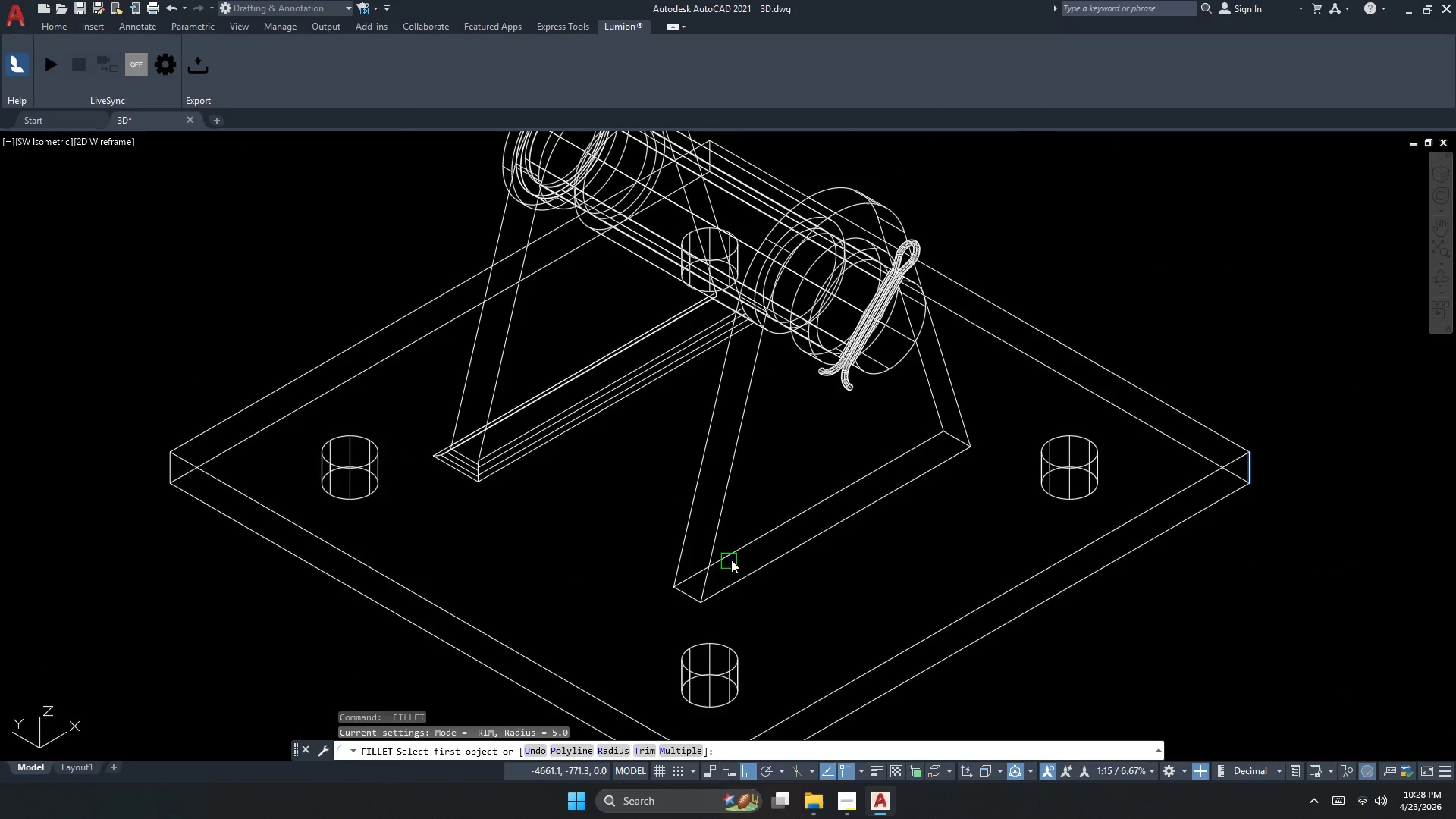 
key(Space)
 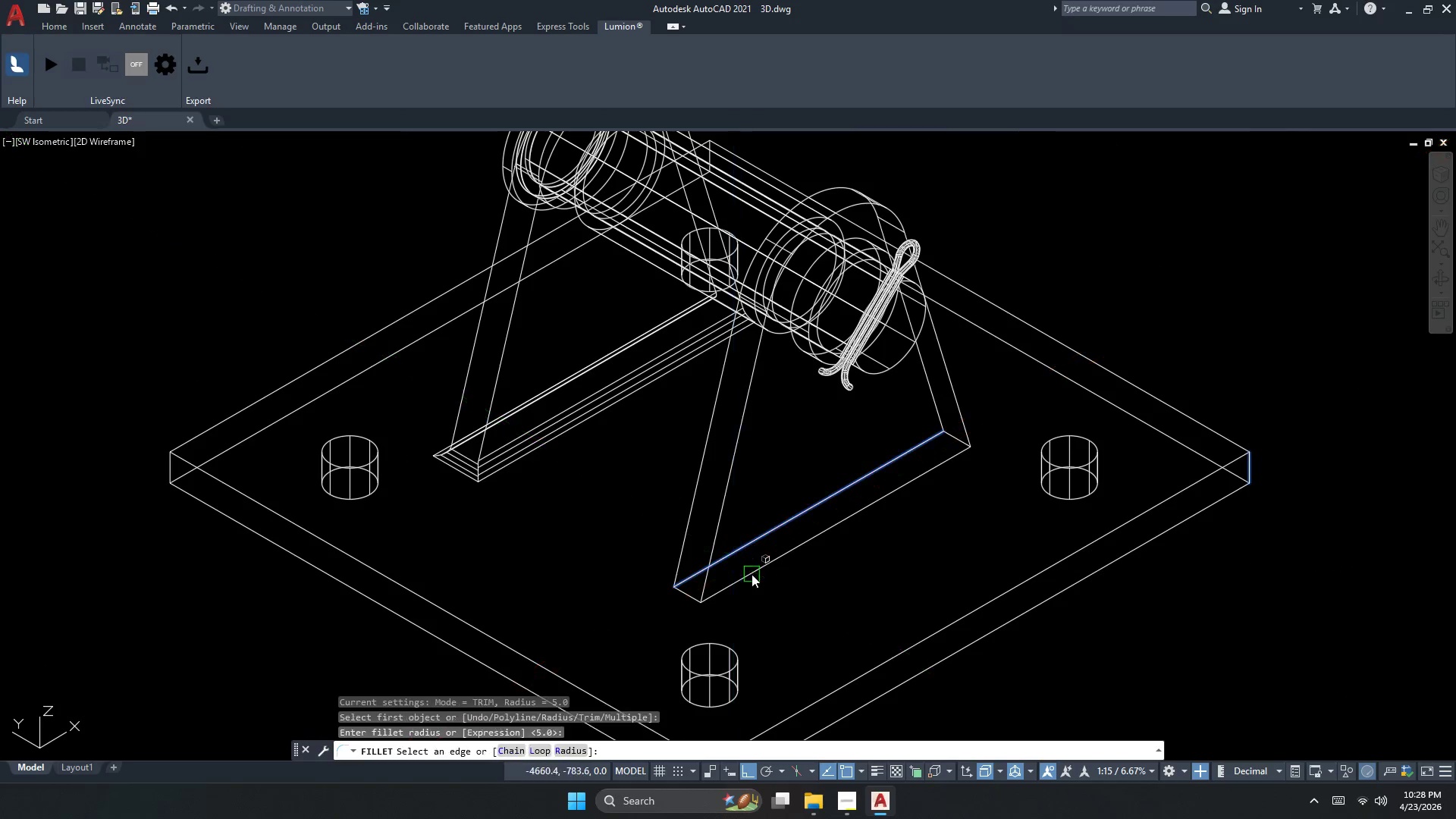 
key(Space)
 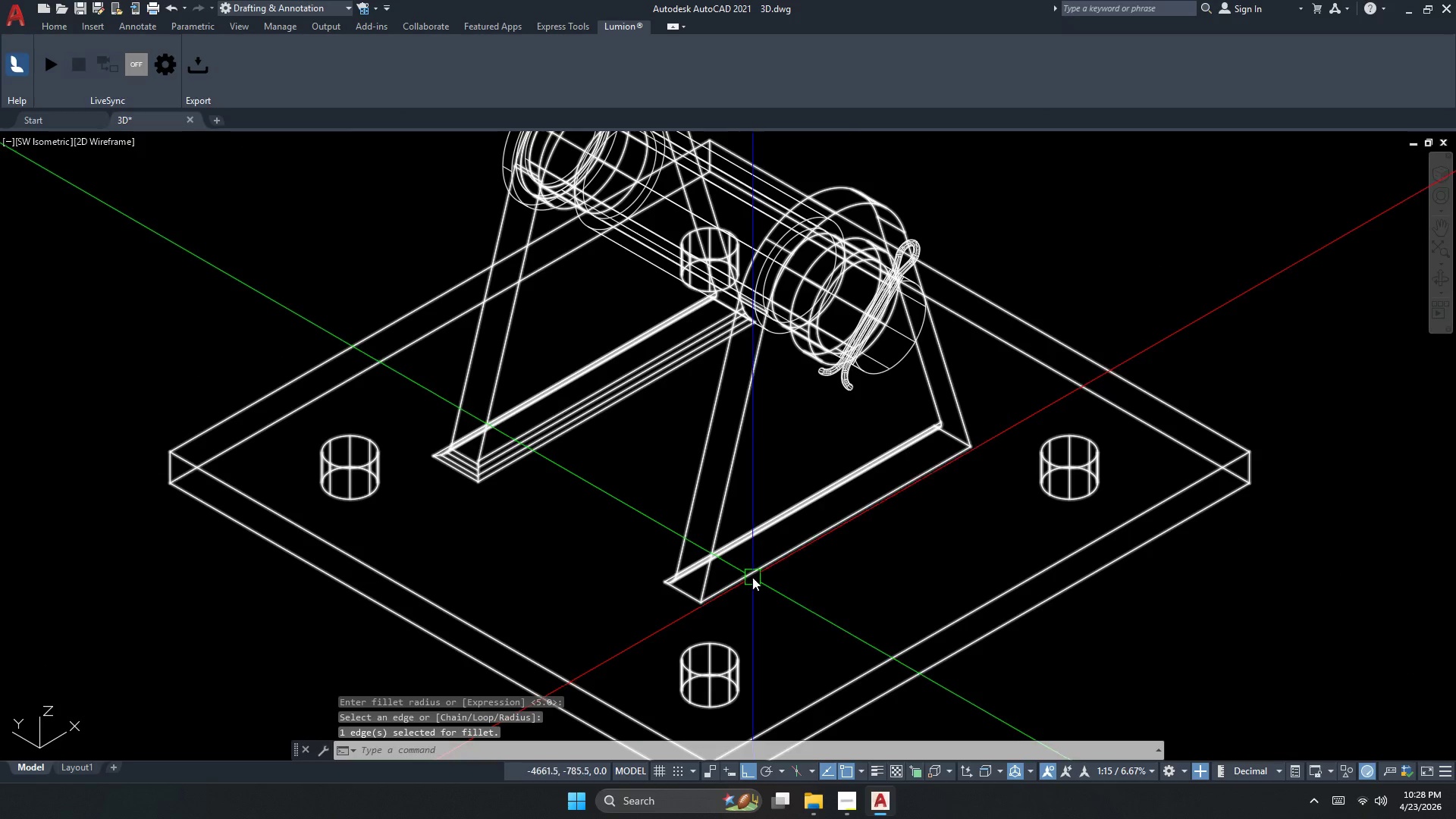 
key(Space)
 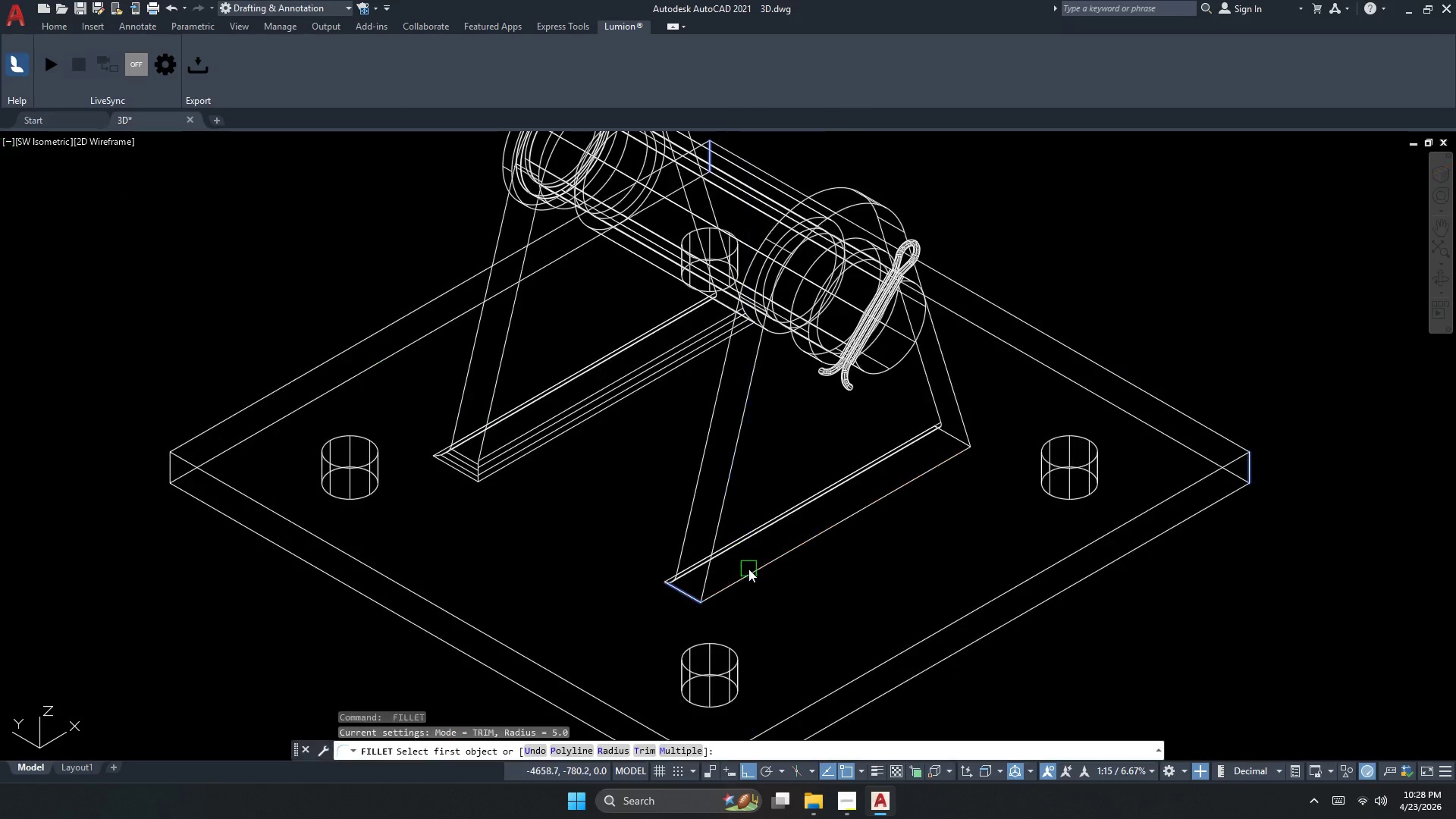 
left_click([748, 569])
 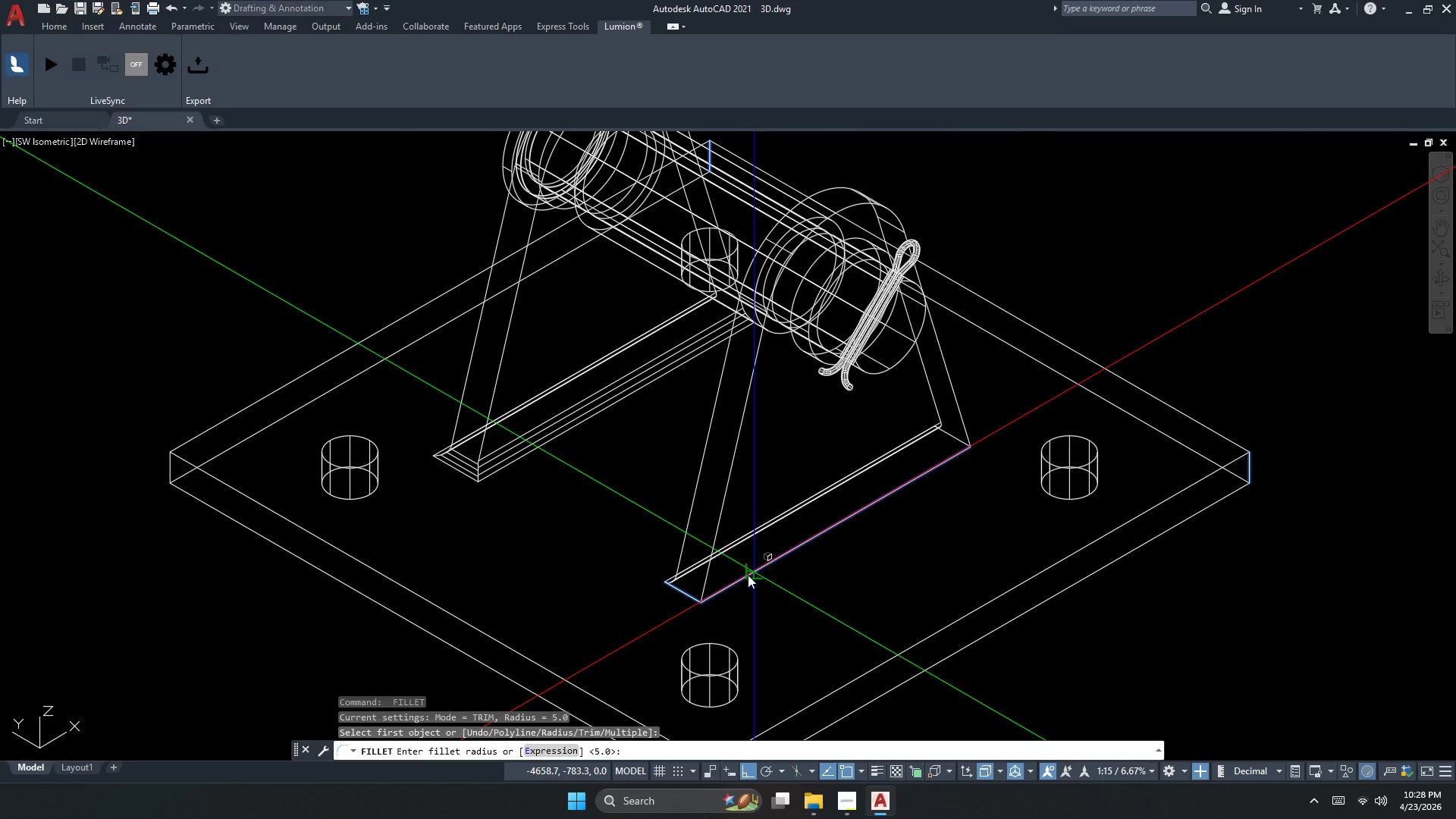 
key(Space)
 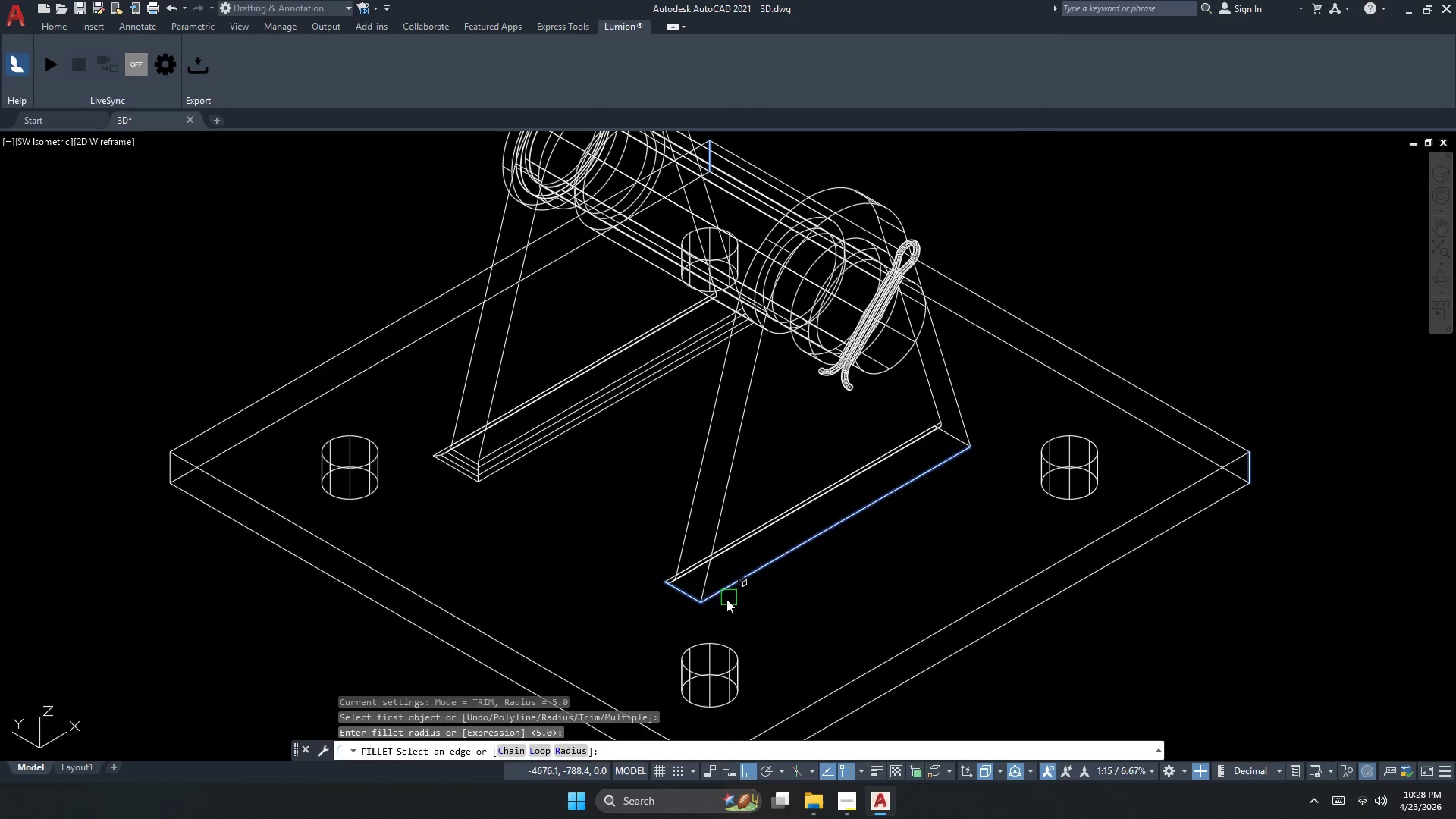 
key(Space)
 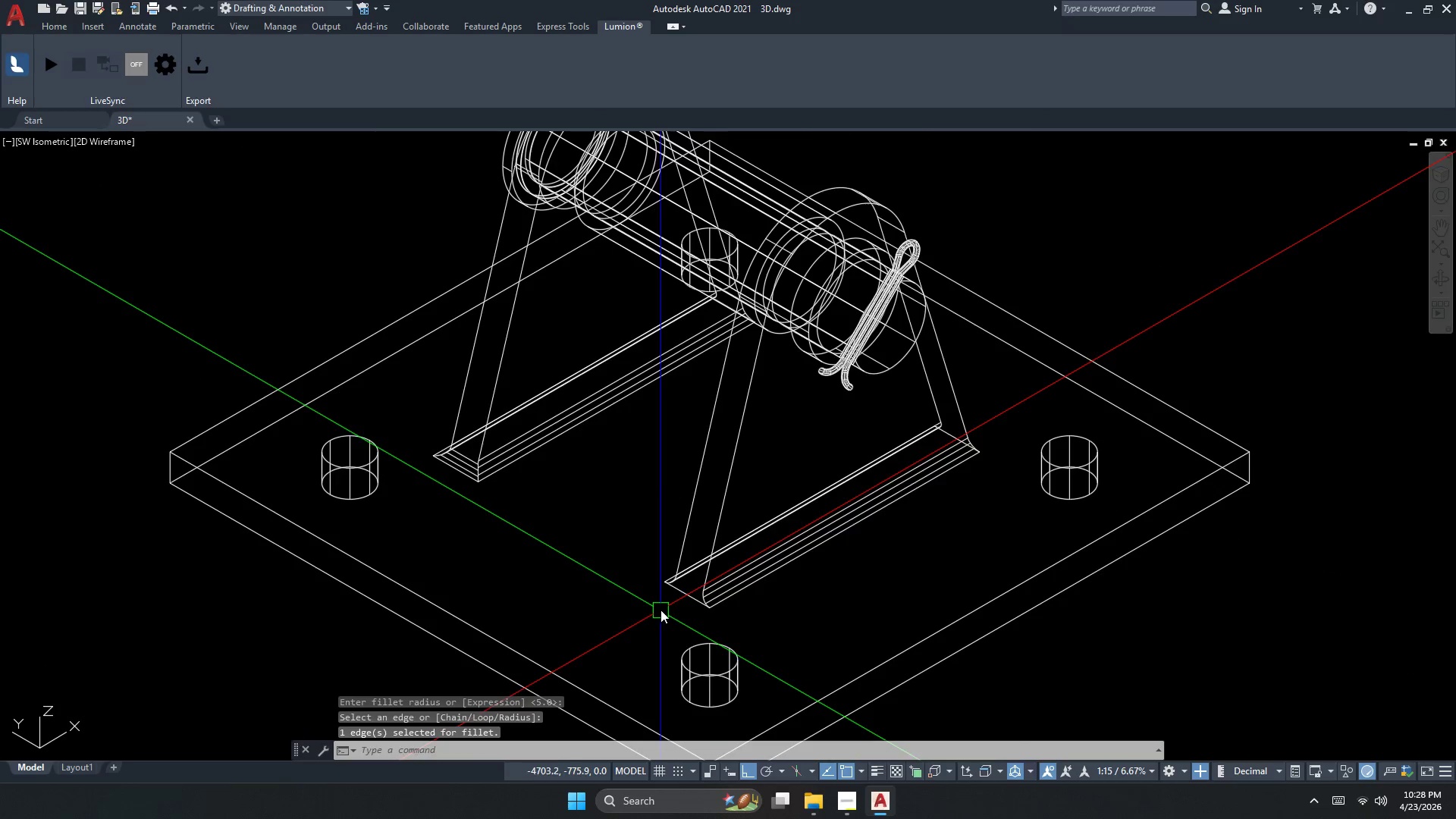 
key(Space)
 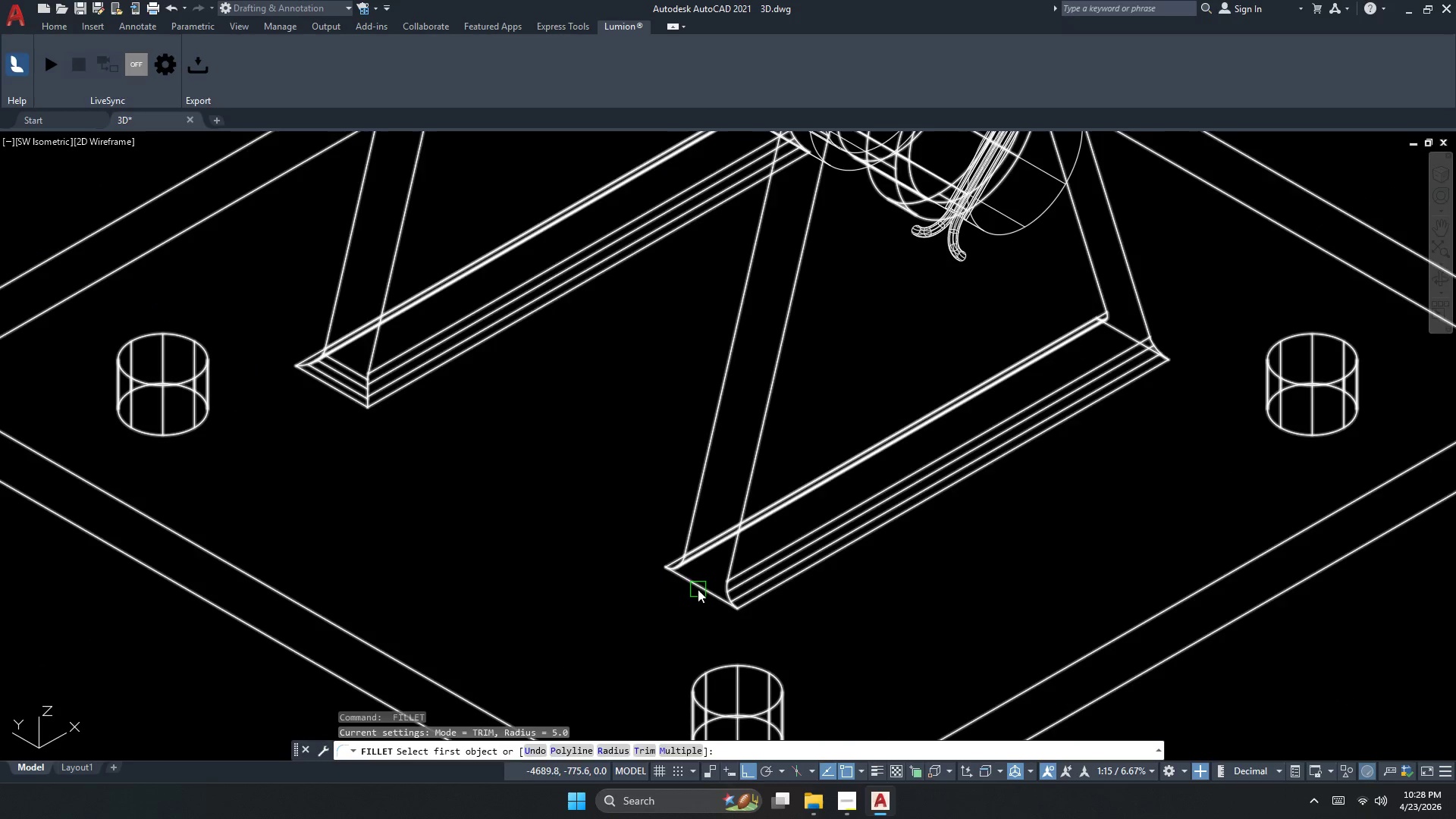 
left_click([698, 588])
 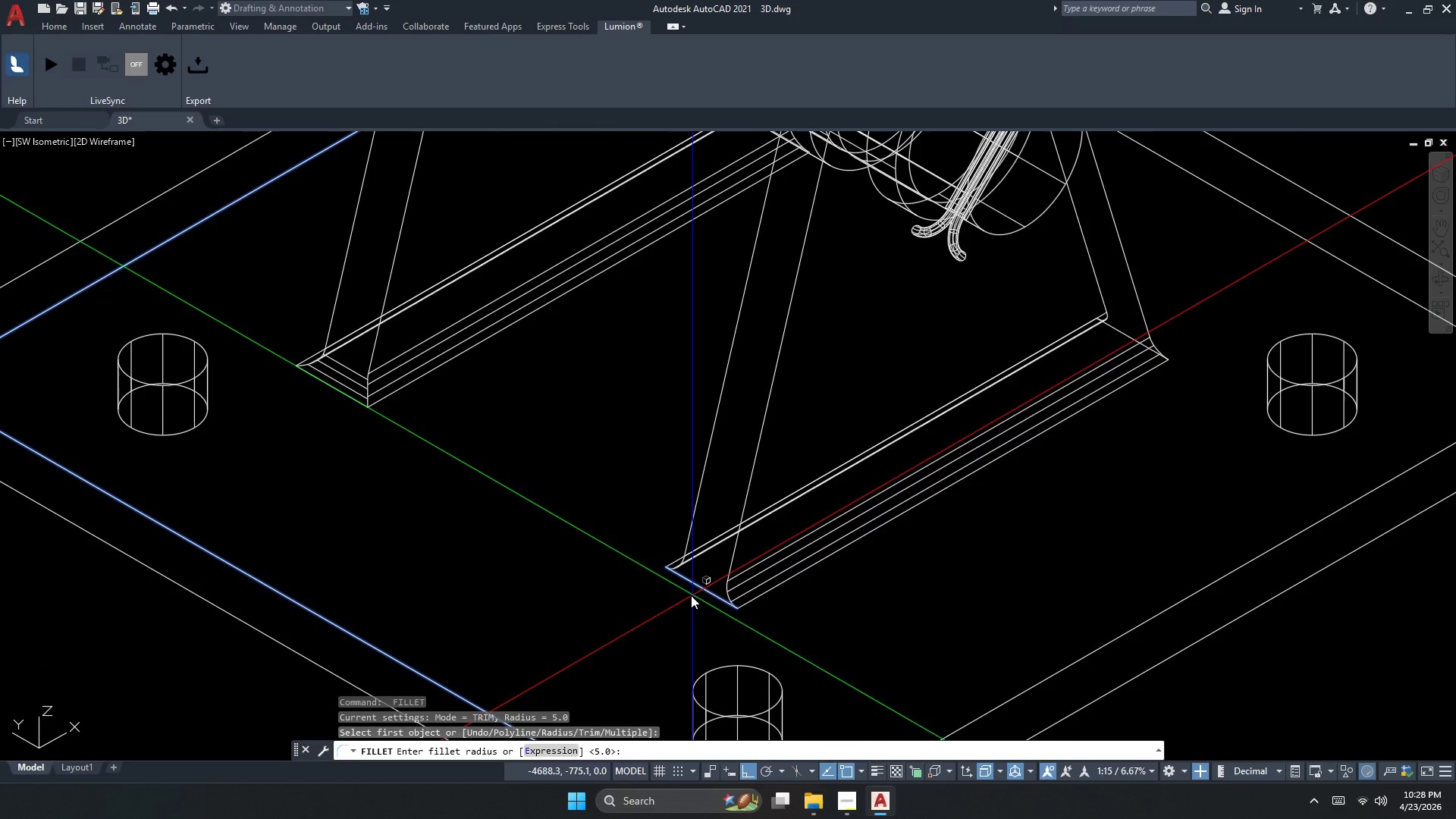 
scroll: coordinate [661, 607], scroll_direction: up, amount: 1.0
 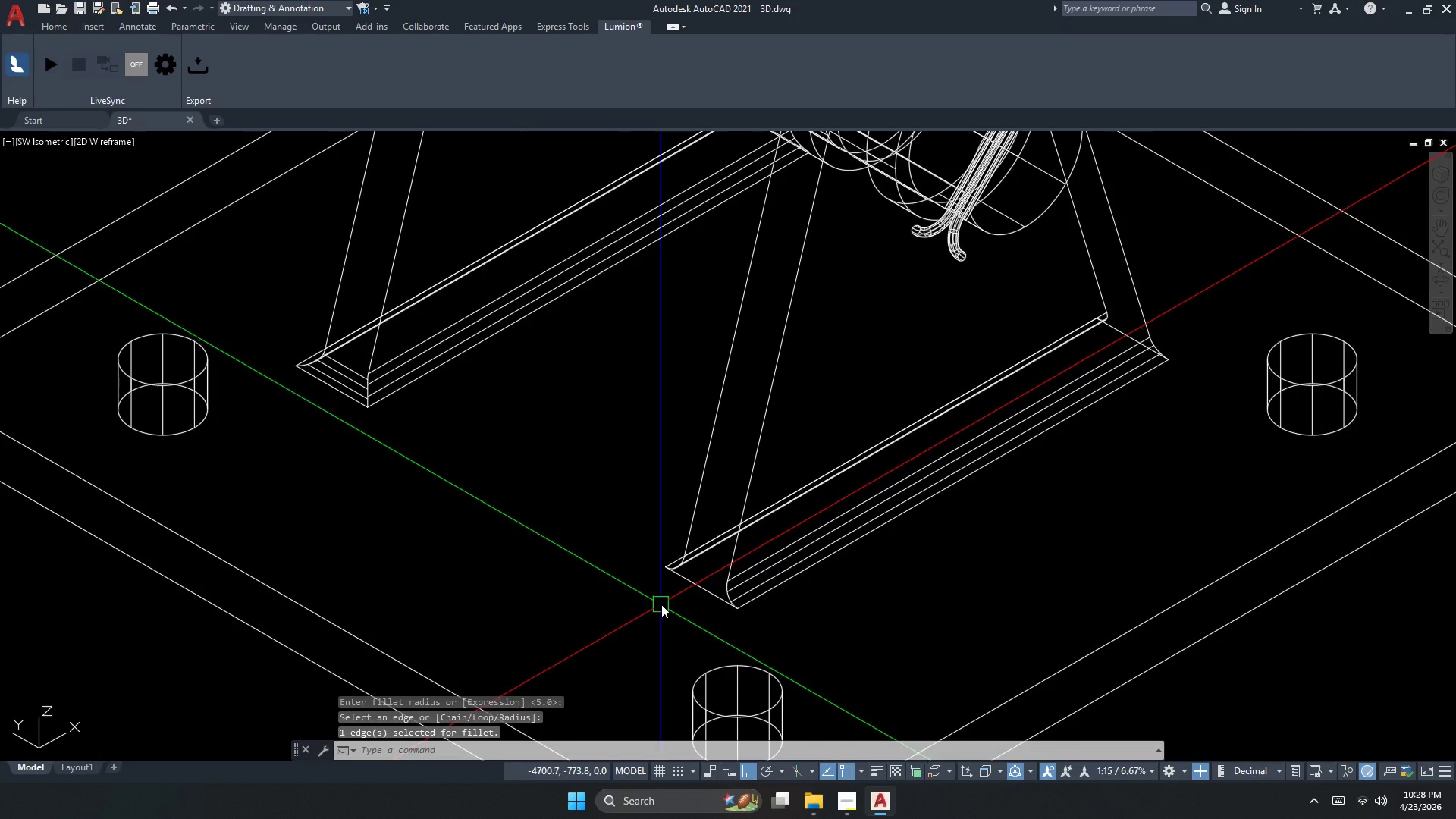 
key(Space)
 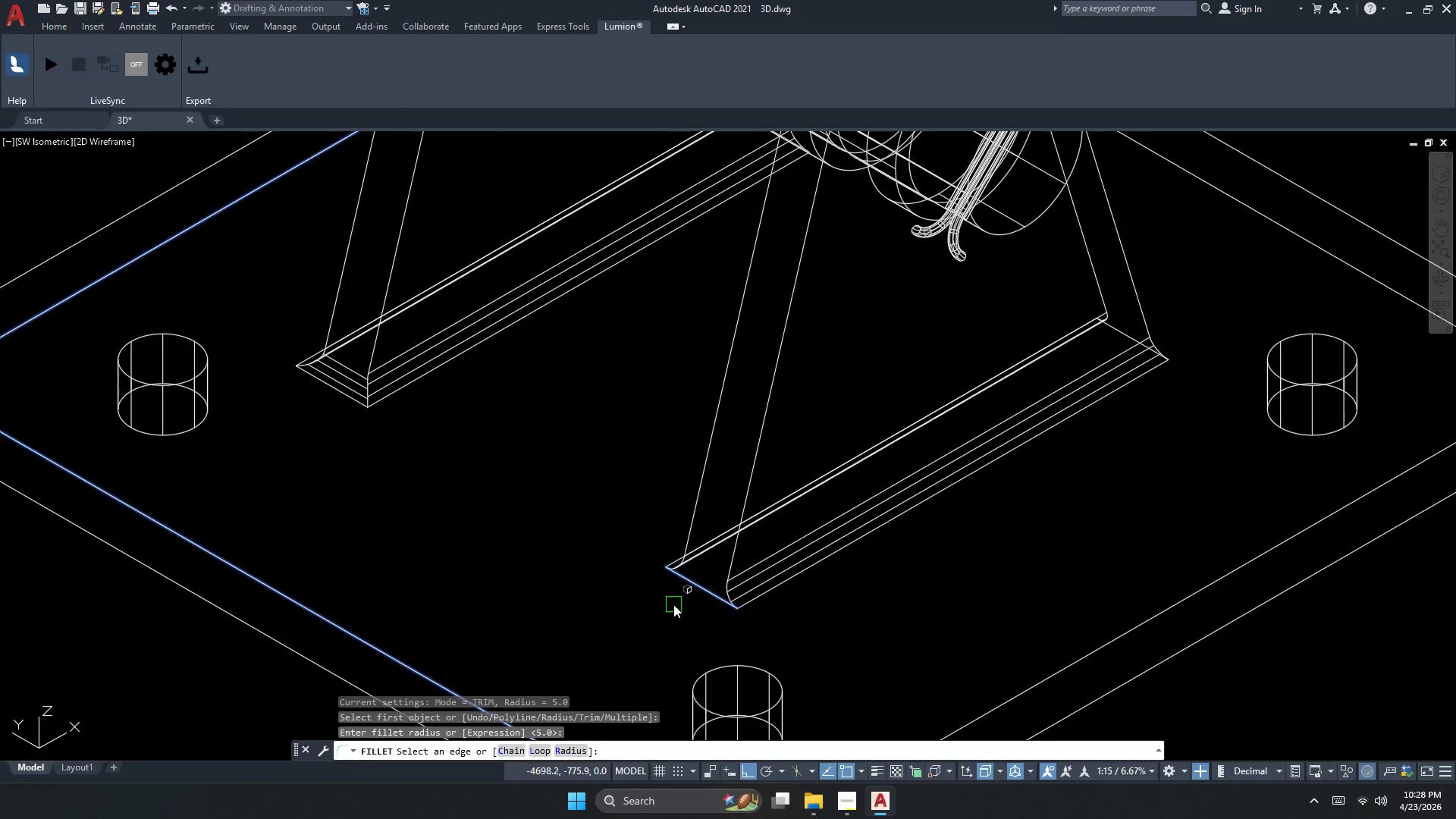 
key(Space)
 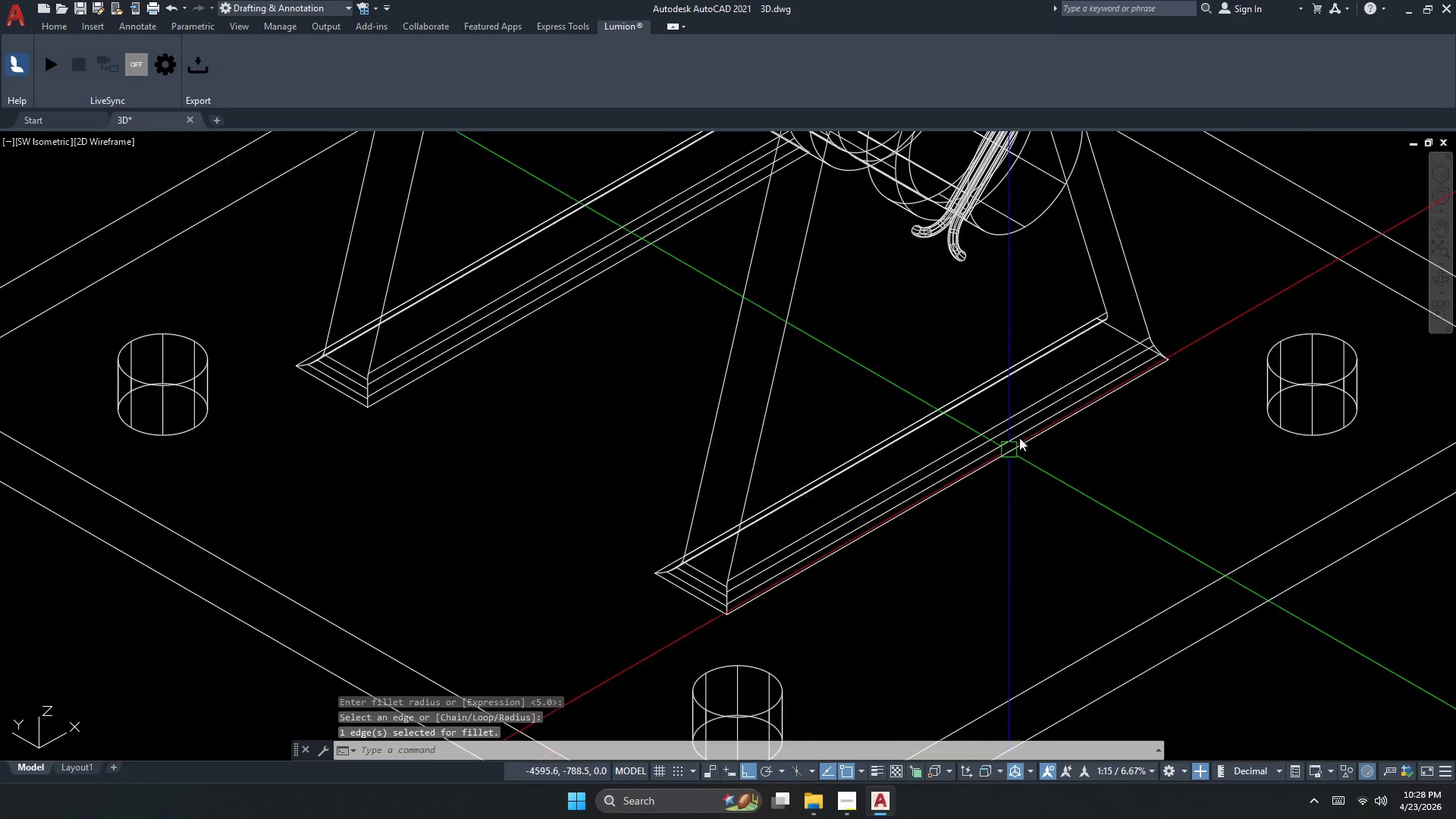 
key(Space)
 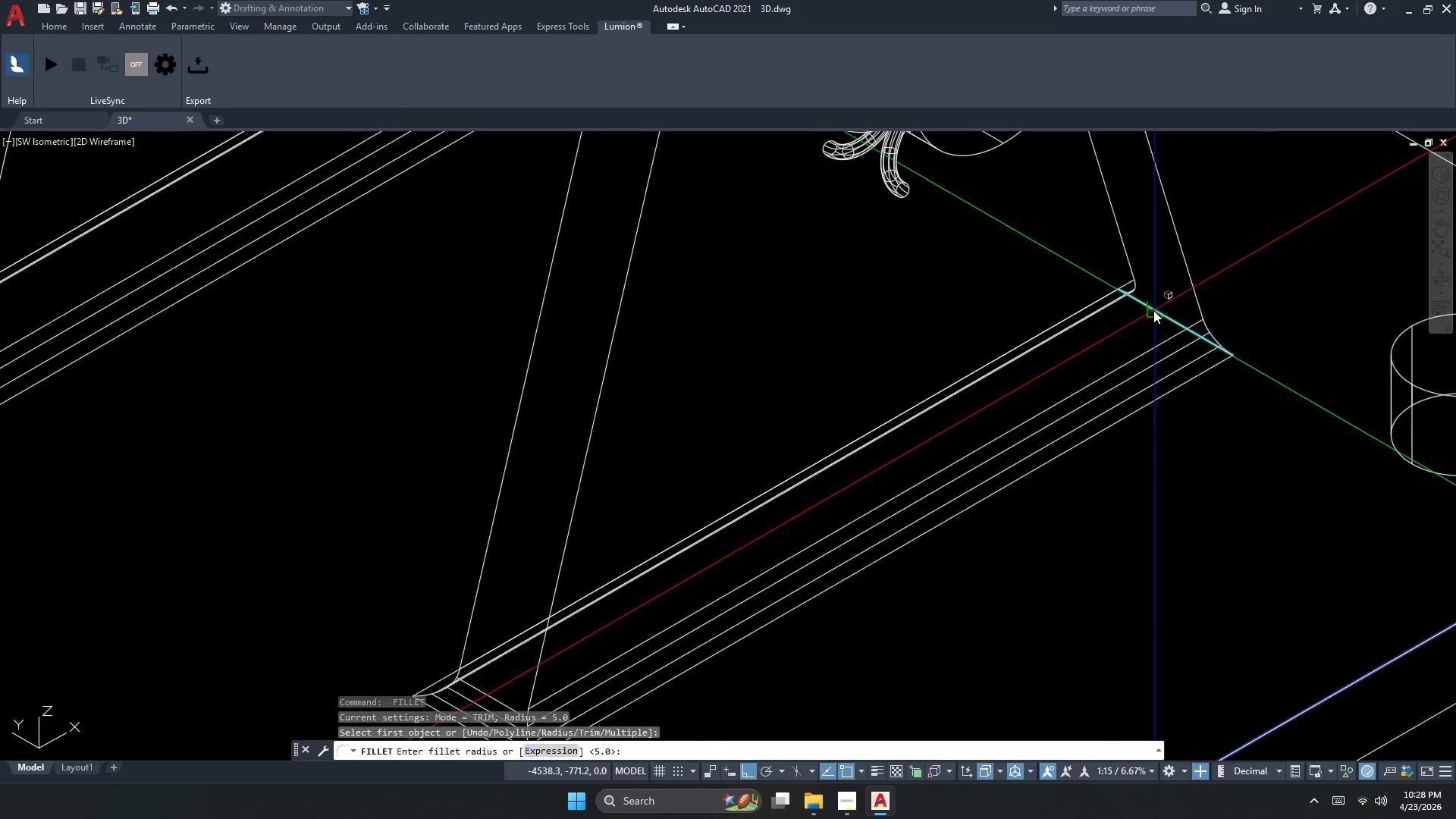 
scroll: coordinate [1060, 367], scroll_direction: up, amount: 1.0
 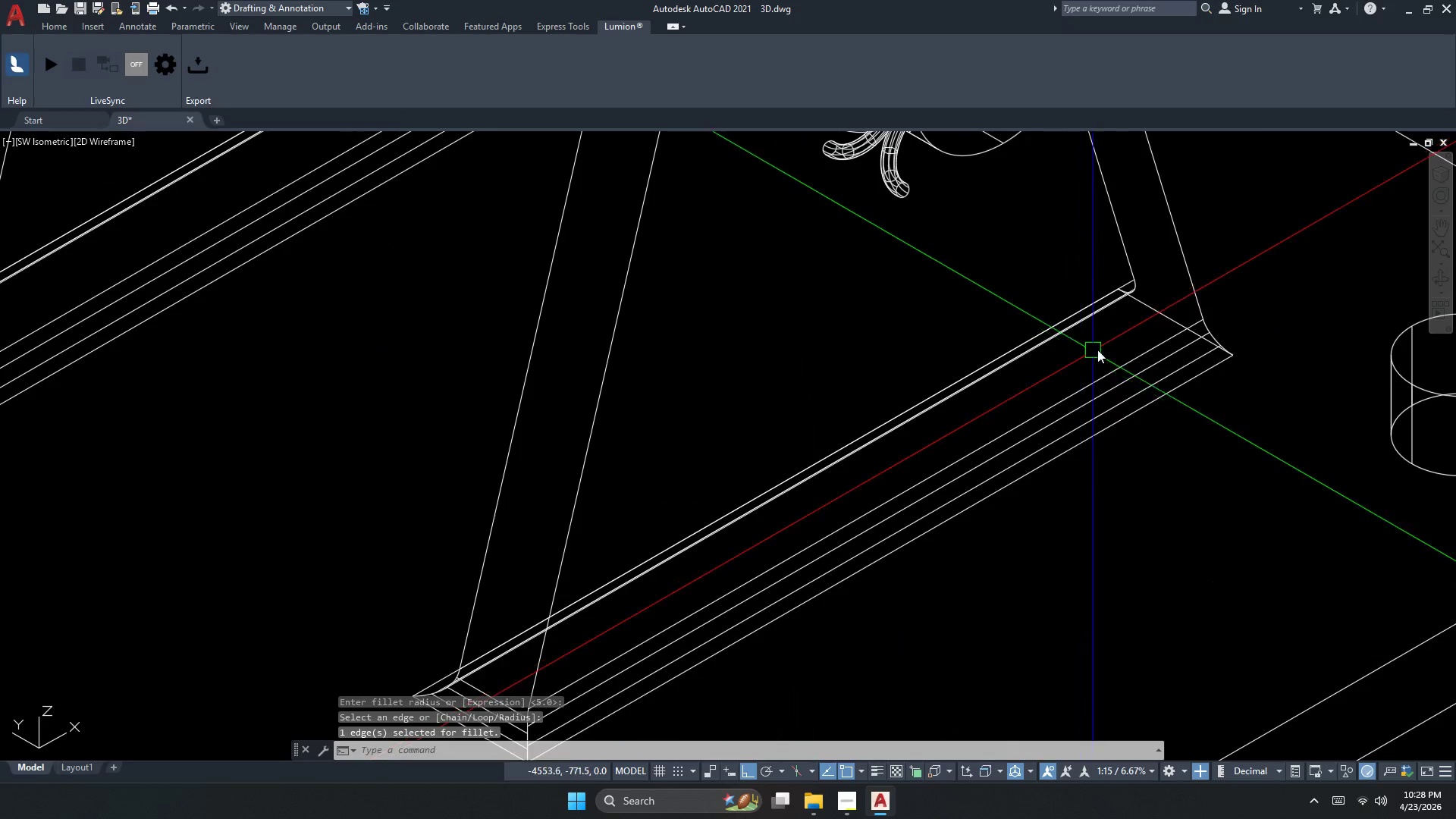 
key(Space)
 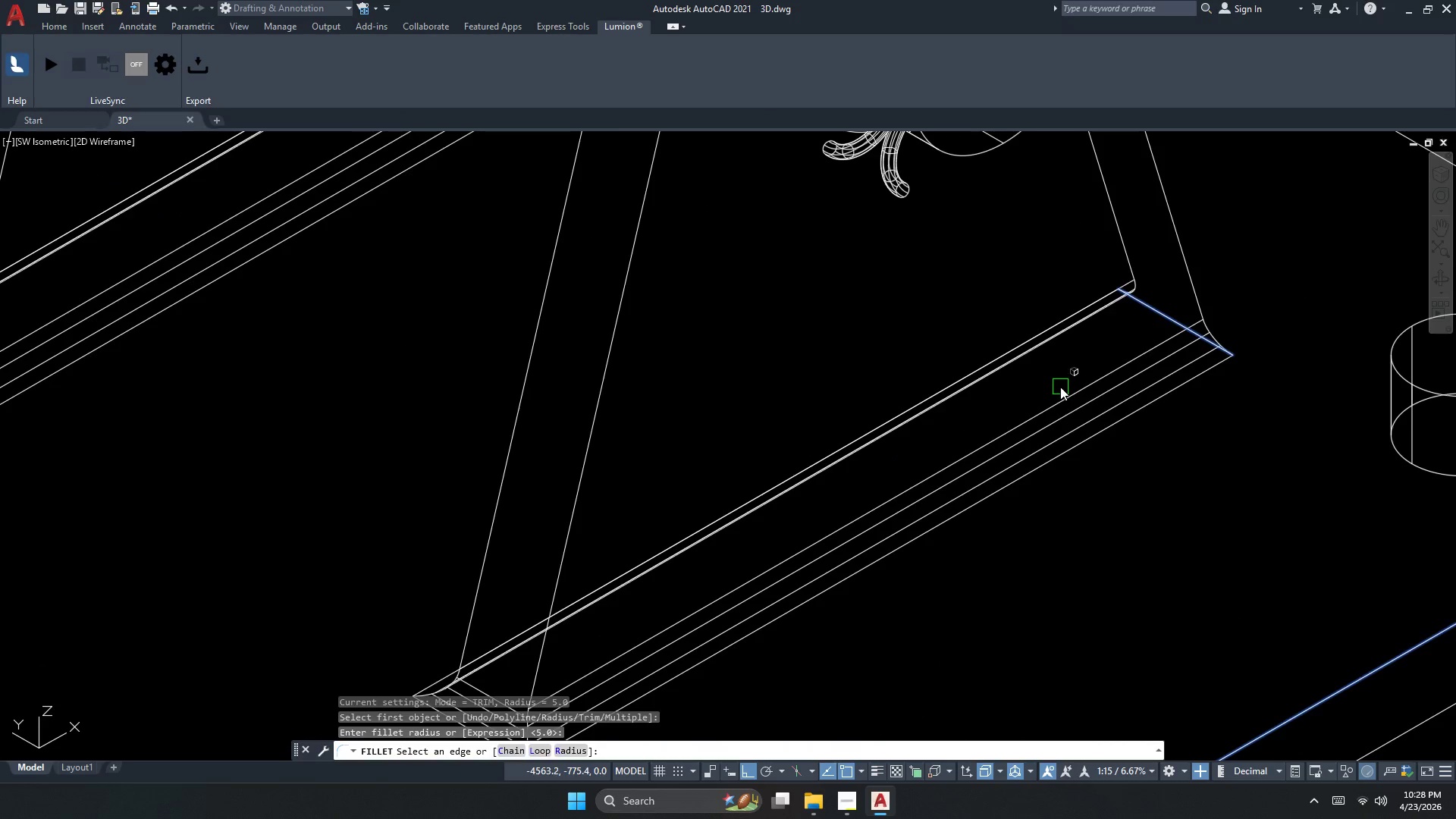 
key(Space)
 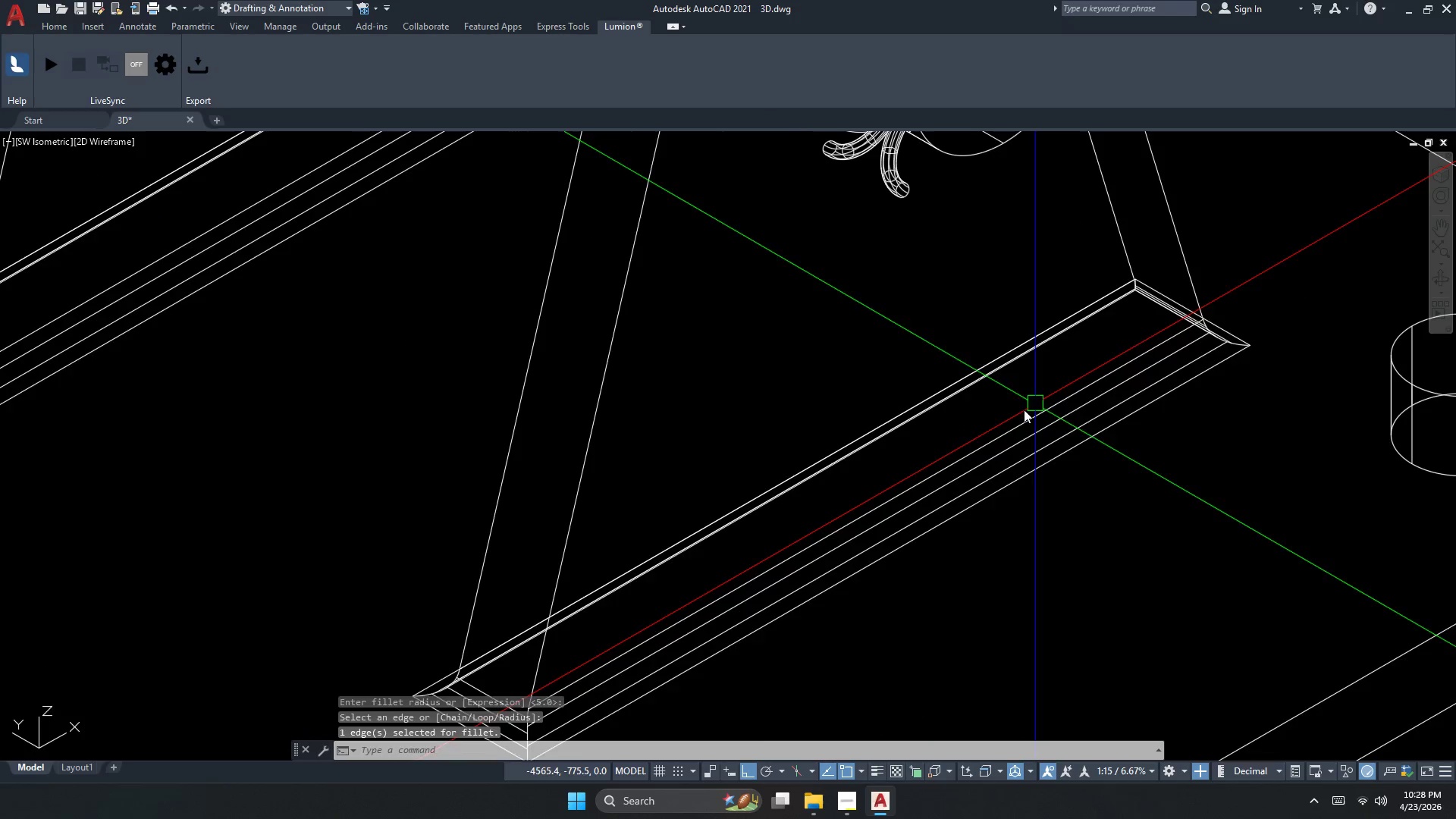 
scroll: coordinate [795, 262], scroll_direction: up, amount: 1.0
 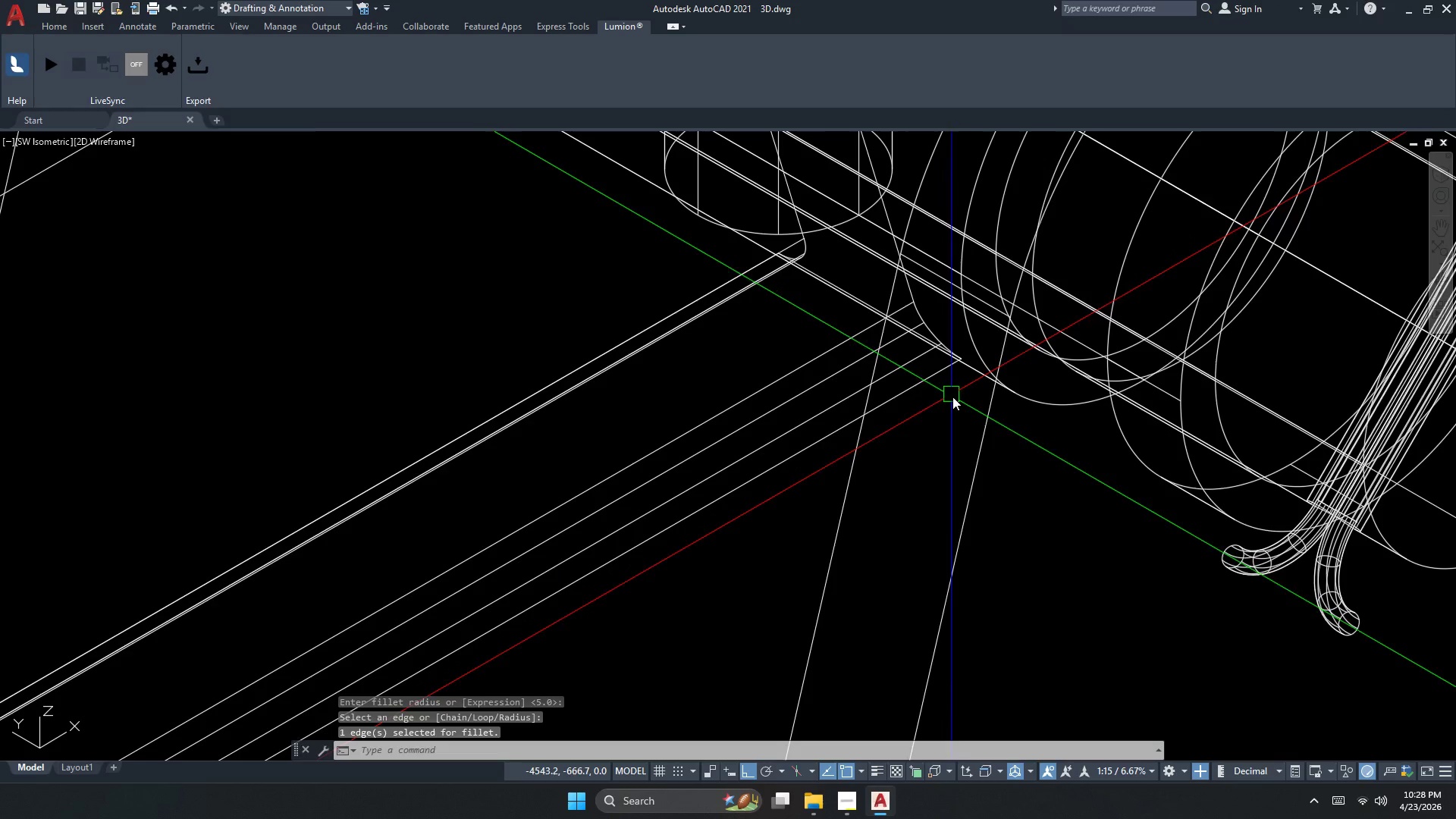 
scroll: coordinate [926, 484], scroll_direction: down, amount: 3.0
 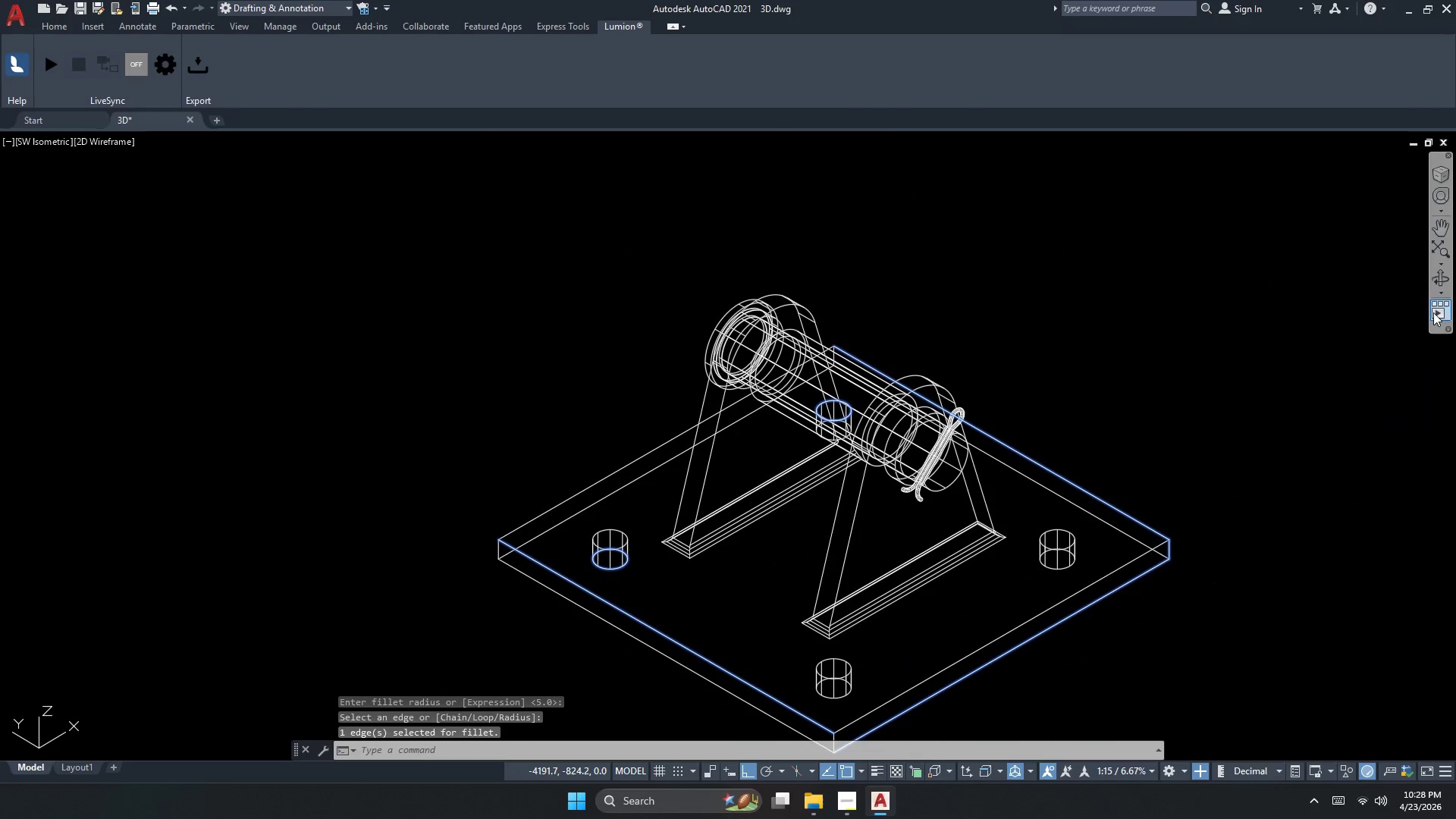 
left_click([1432, 285])
 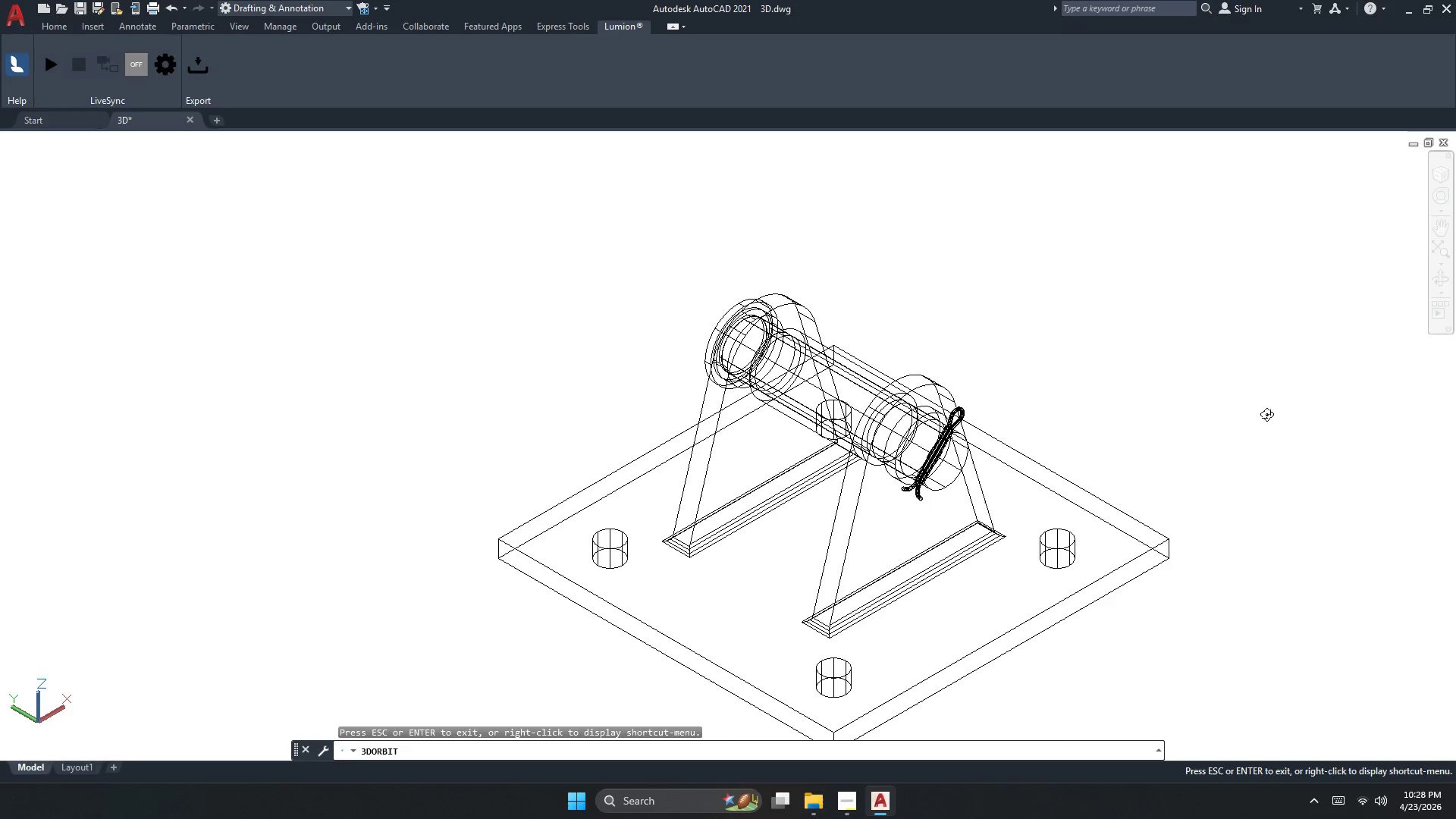 
left_click_drag(start_coordinate=[1207, 468], to_coordinate=[987, 500])
 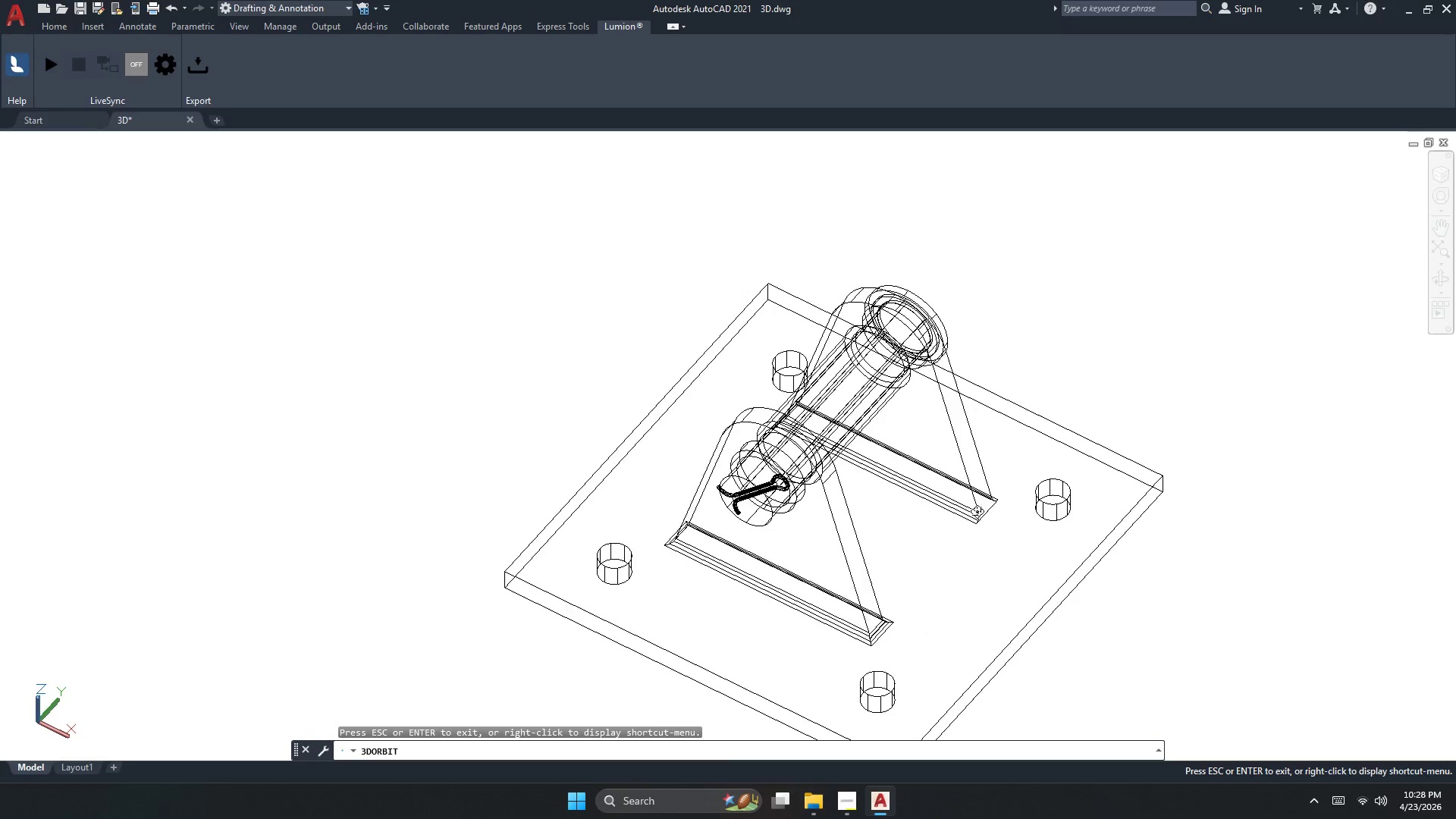 
key(Escape)
 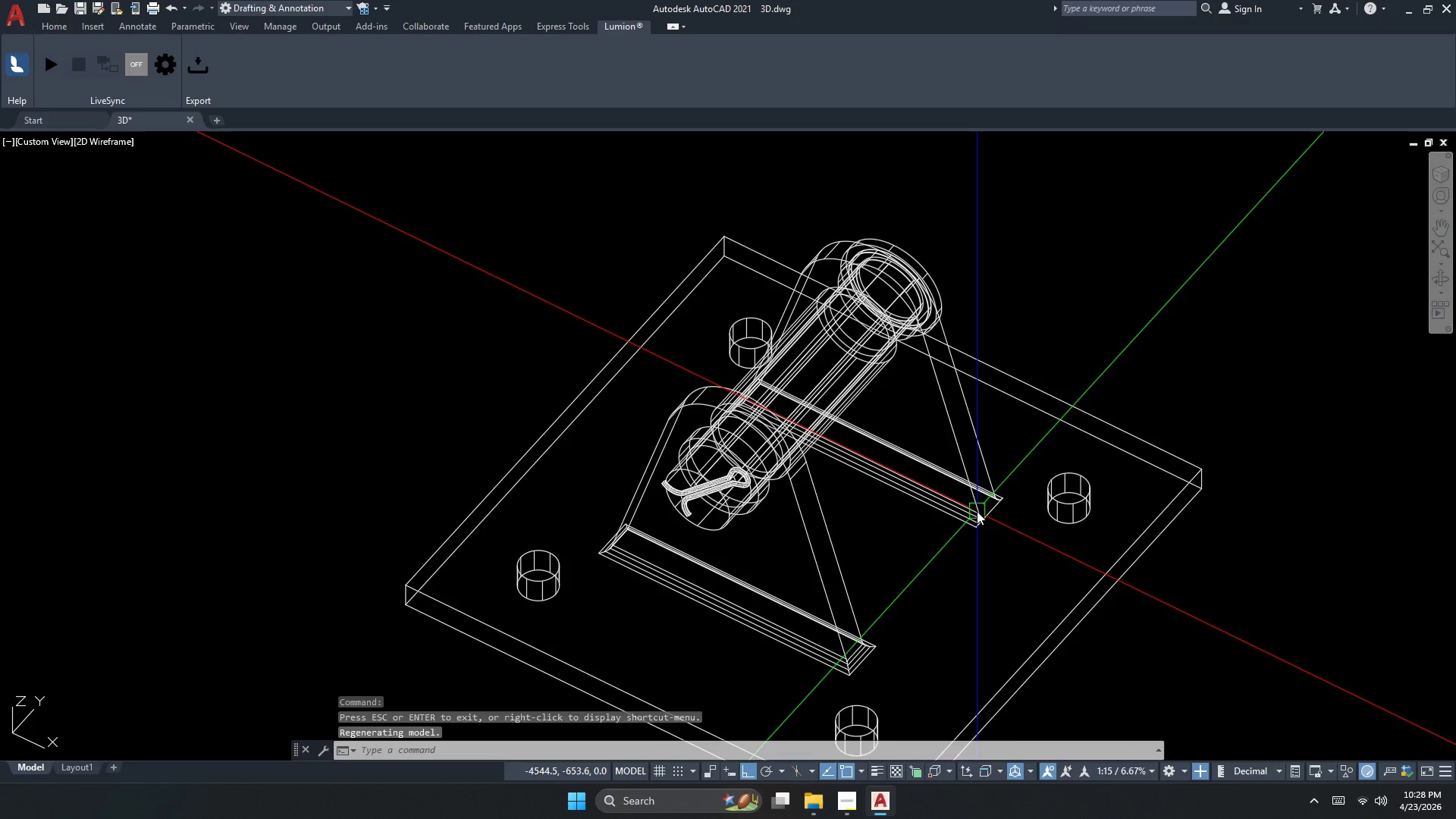 
scroll: coordinate [977, 511], scroll_direction: up, amount: 2.0
 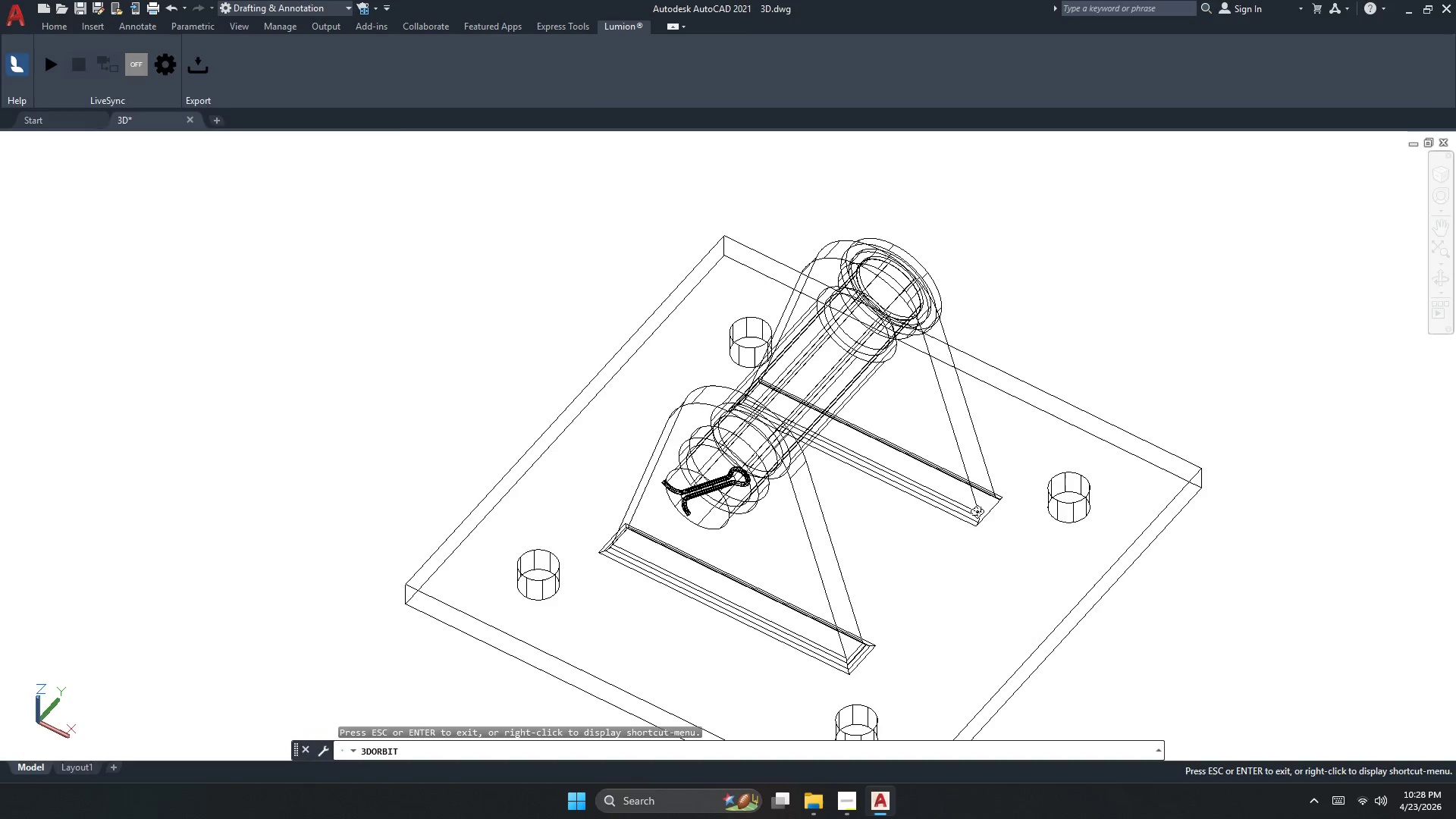 
key(Escape)
 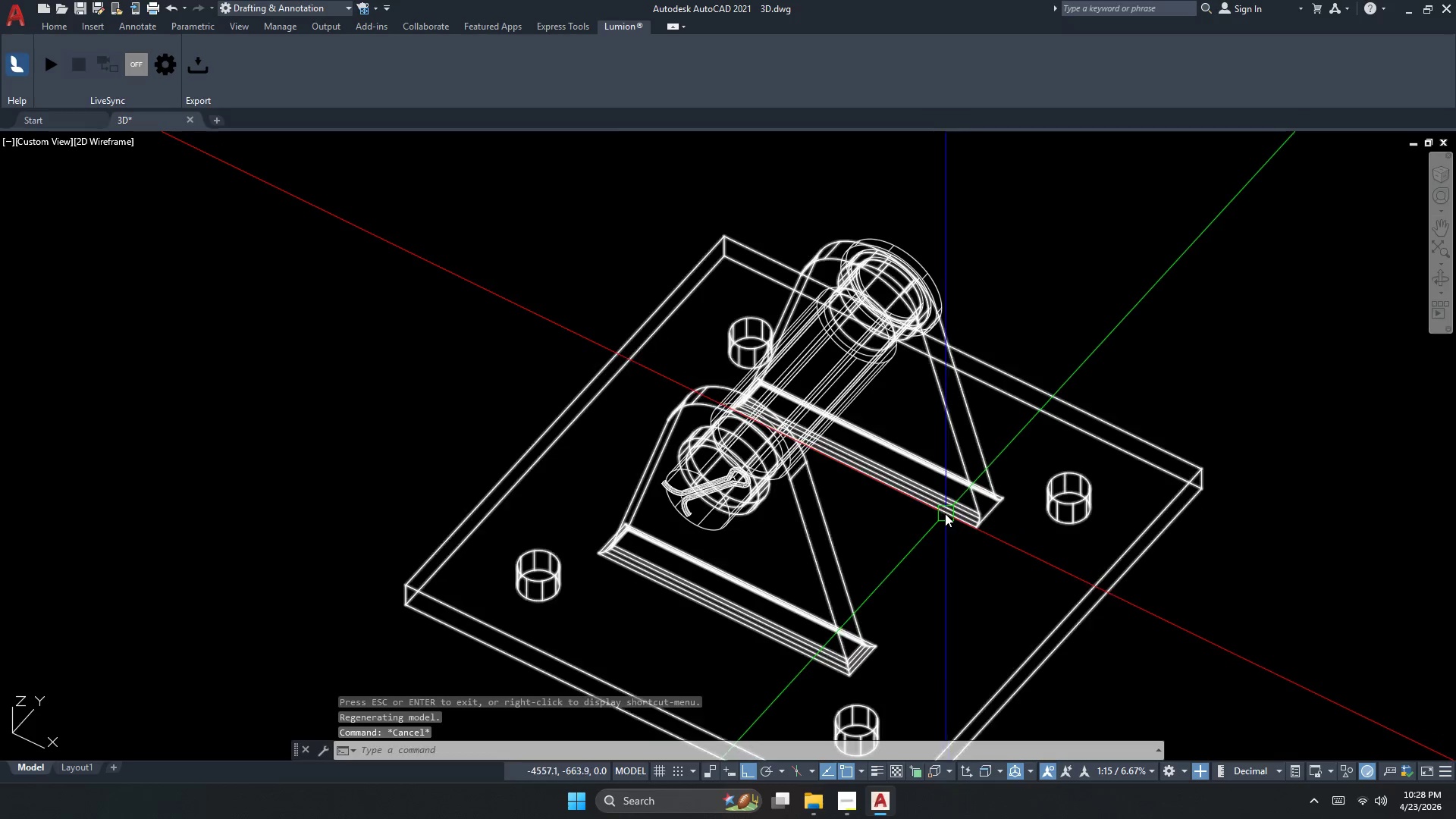 
type(f re )
key(Escape)
key(Escape)
 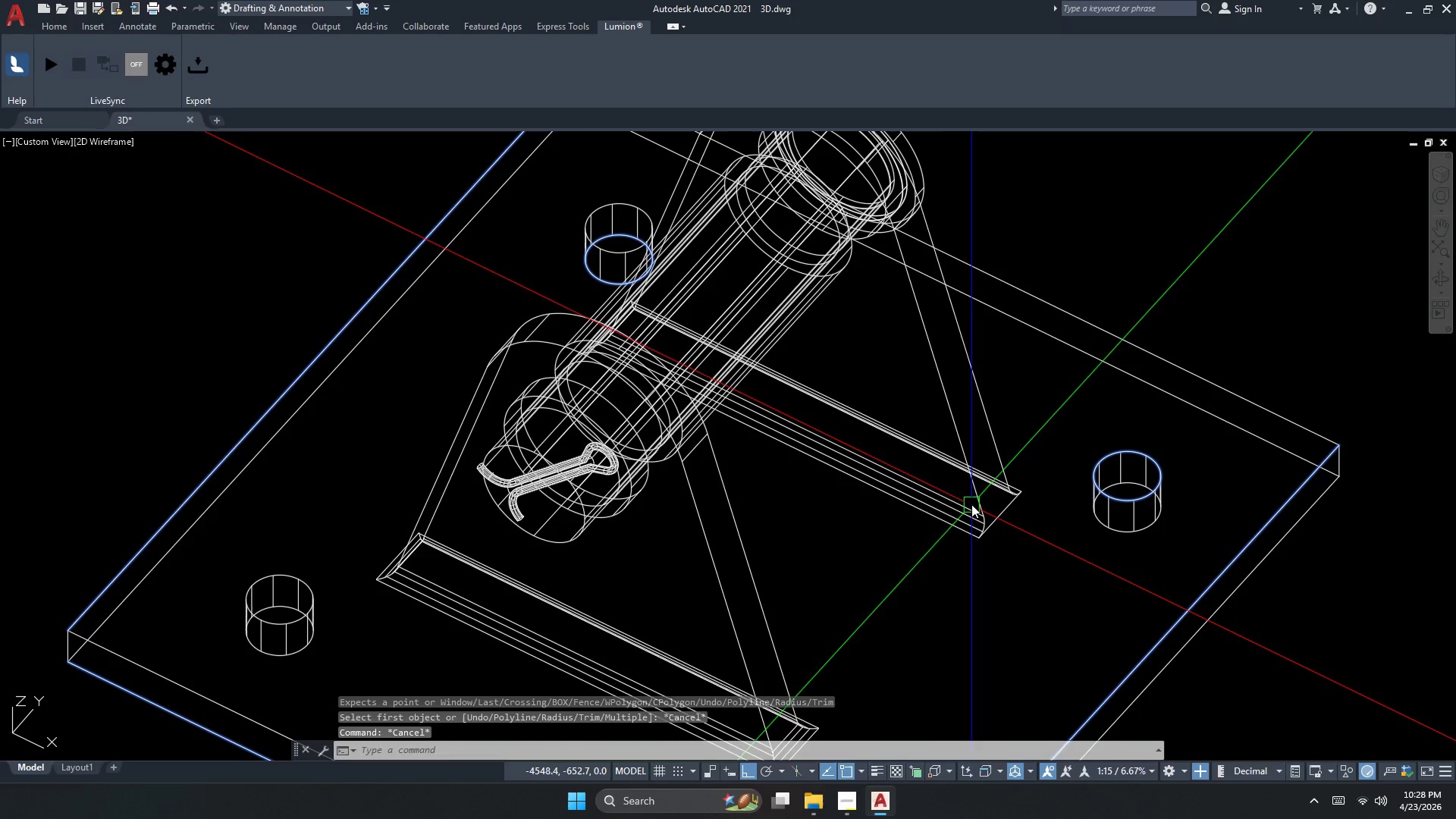 
scroll: coordinate [971, 510], scroll_direction: up, amount: 1.0
 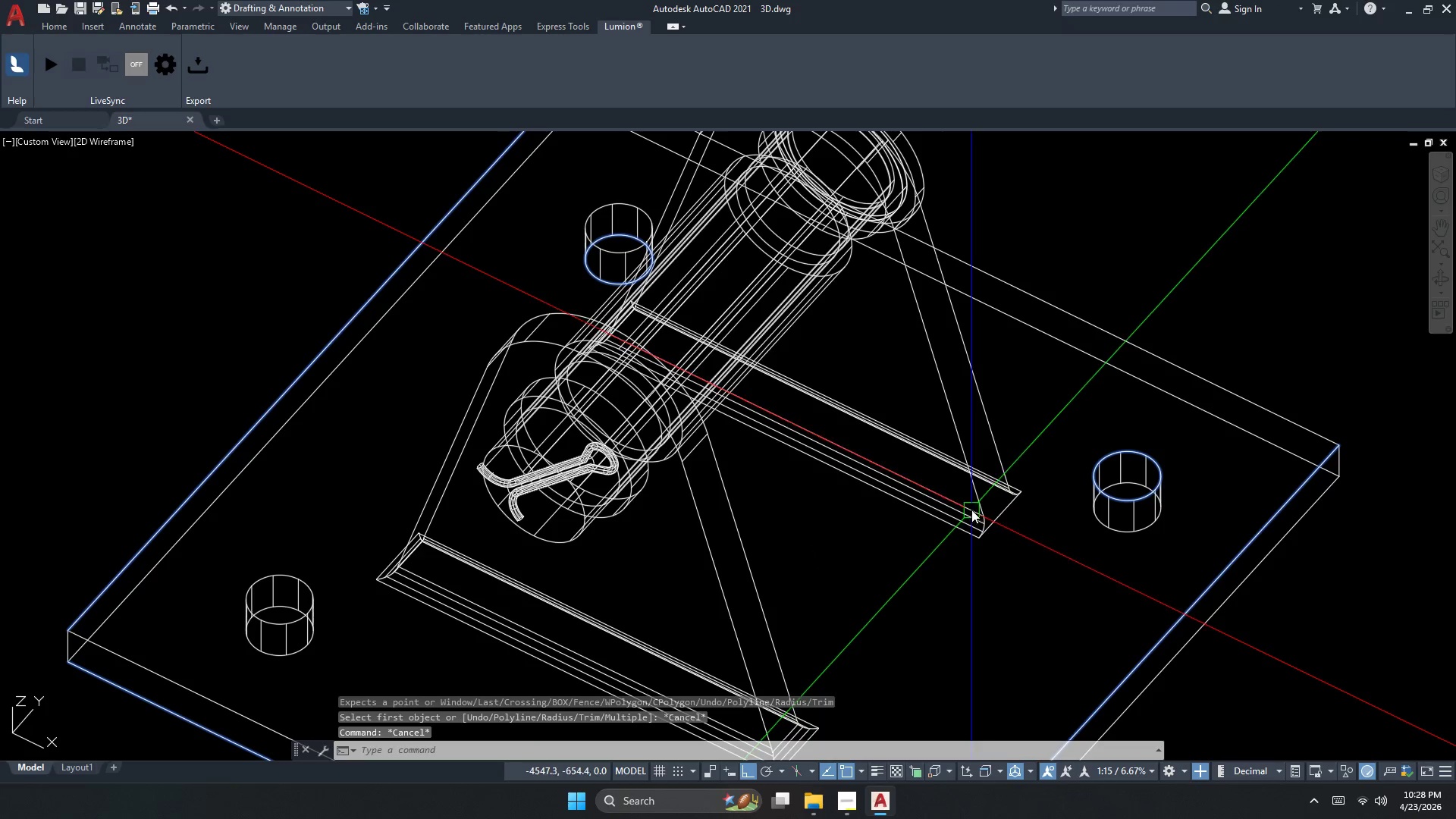 
key(F)
 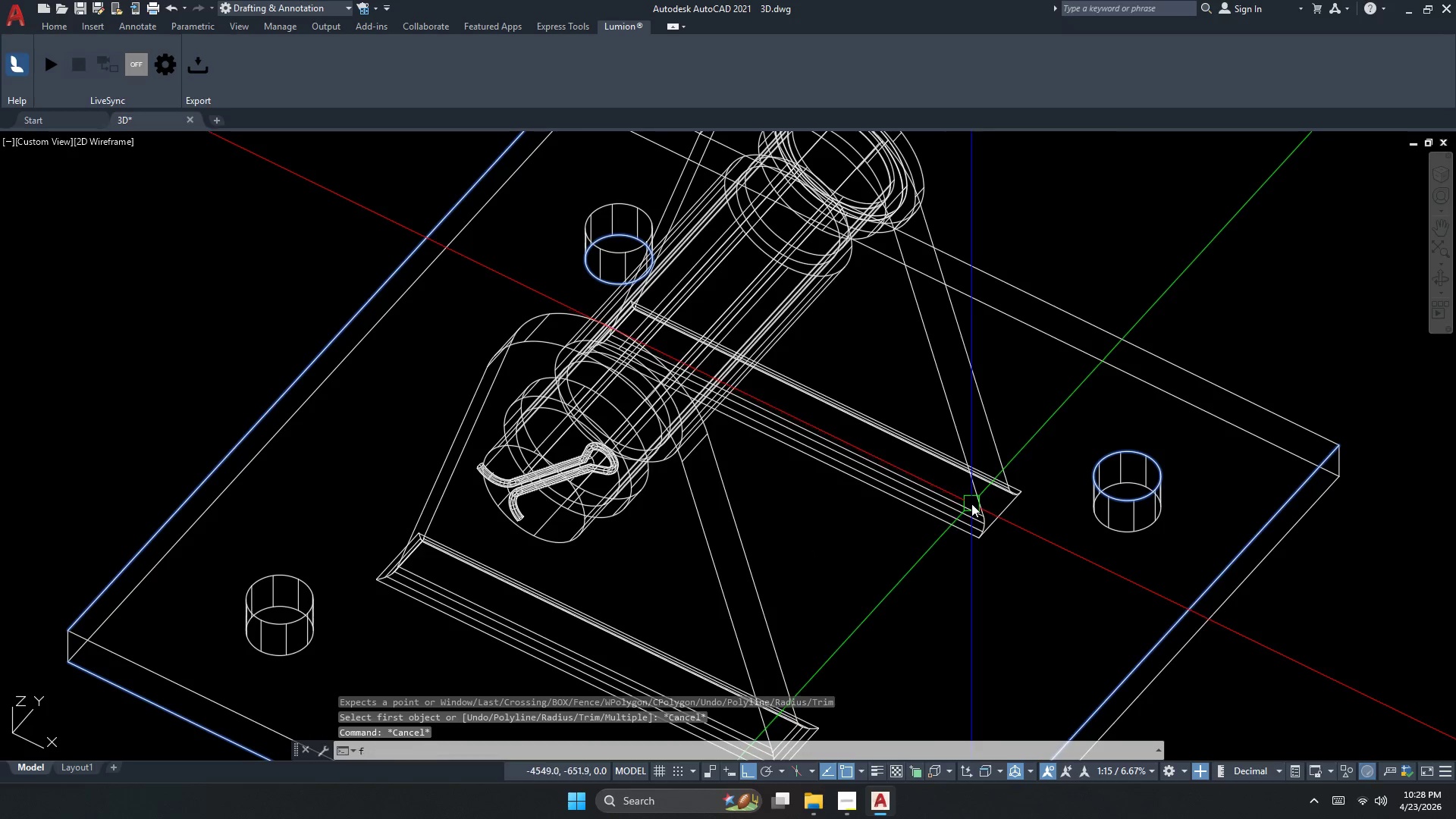 
key(Space)
 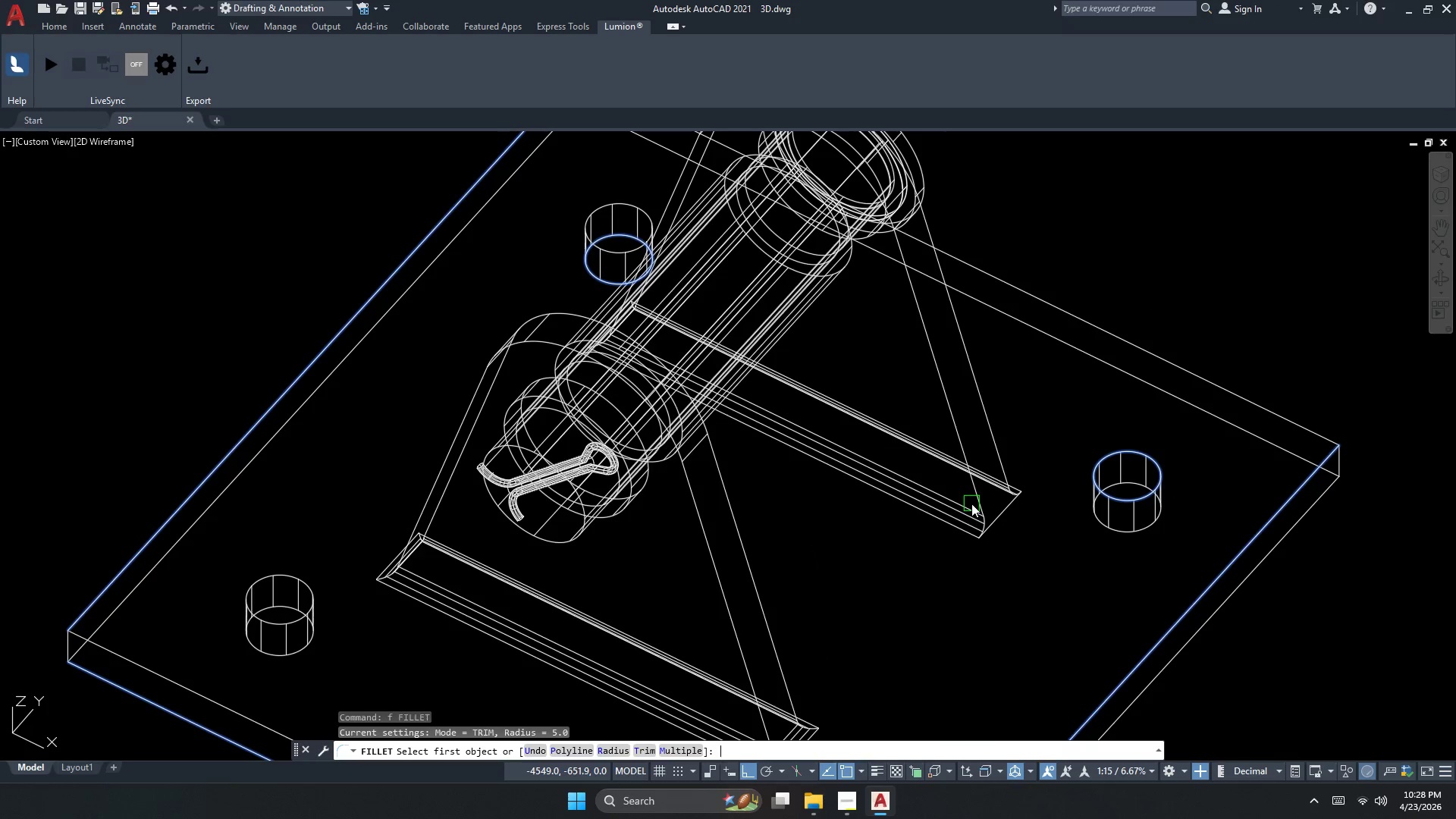 
key(R)
 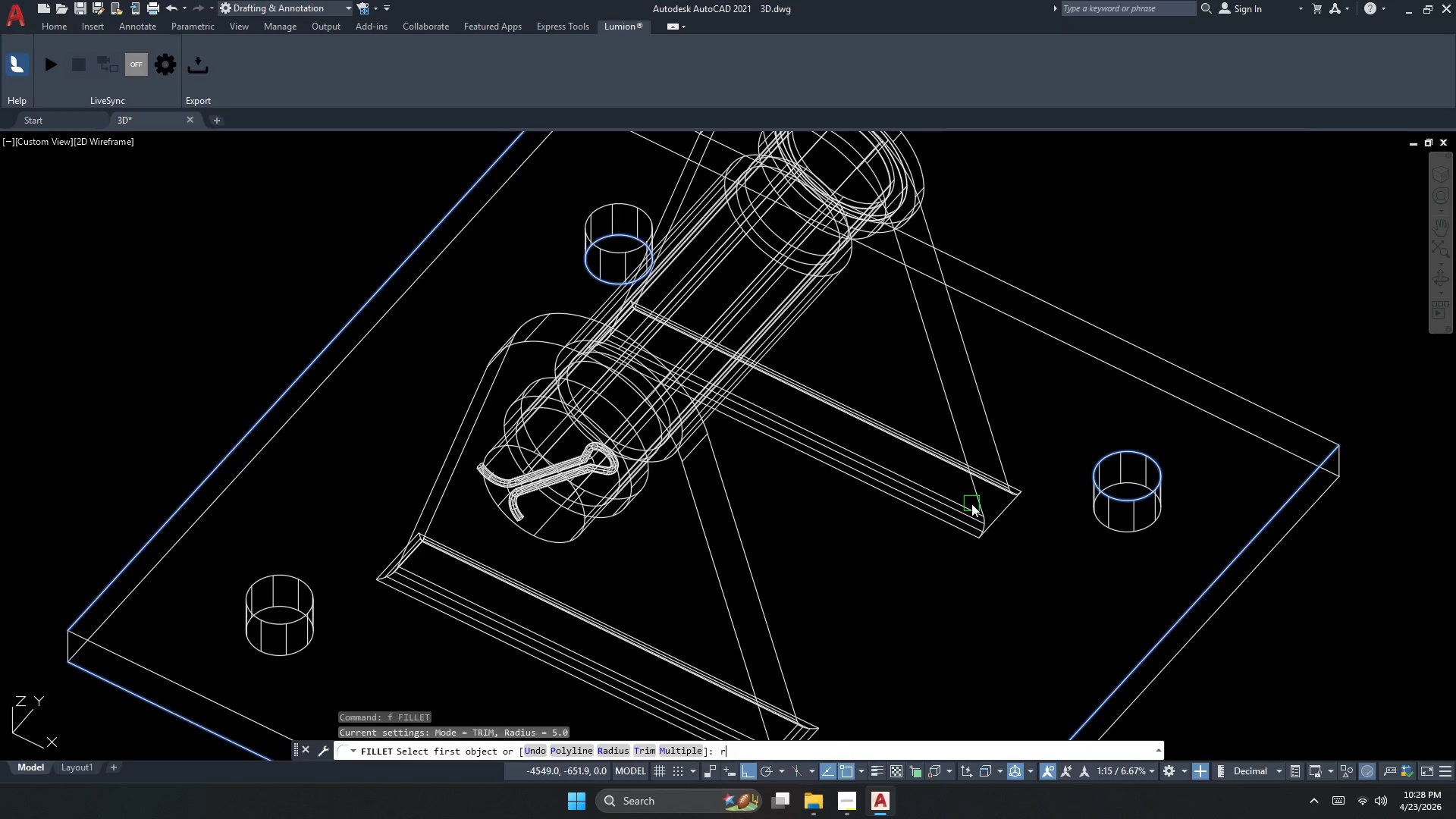 
key(Space)
 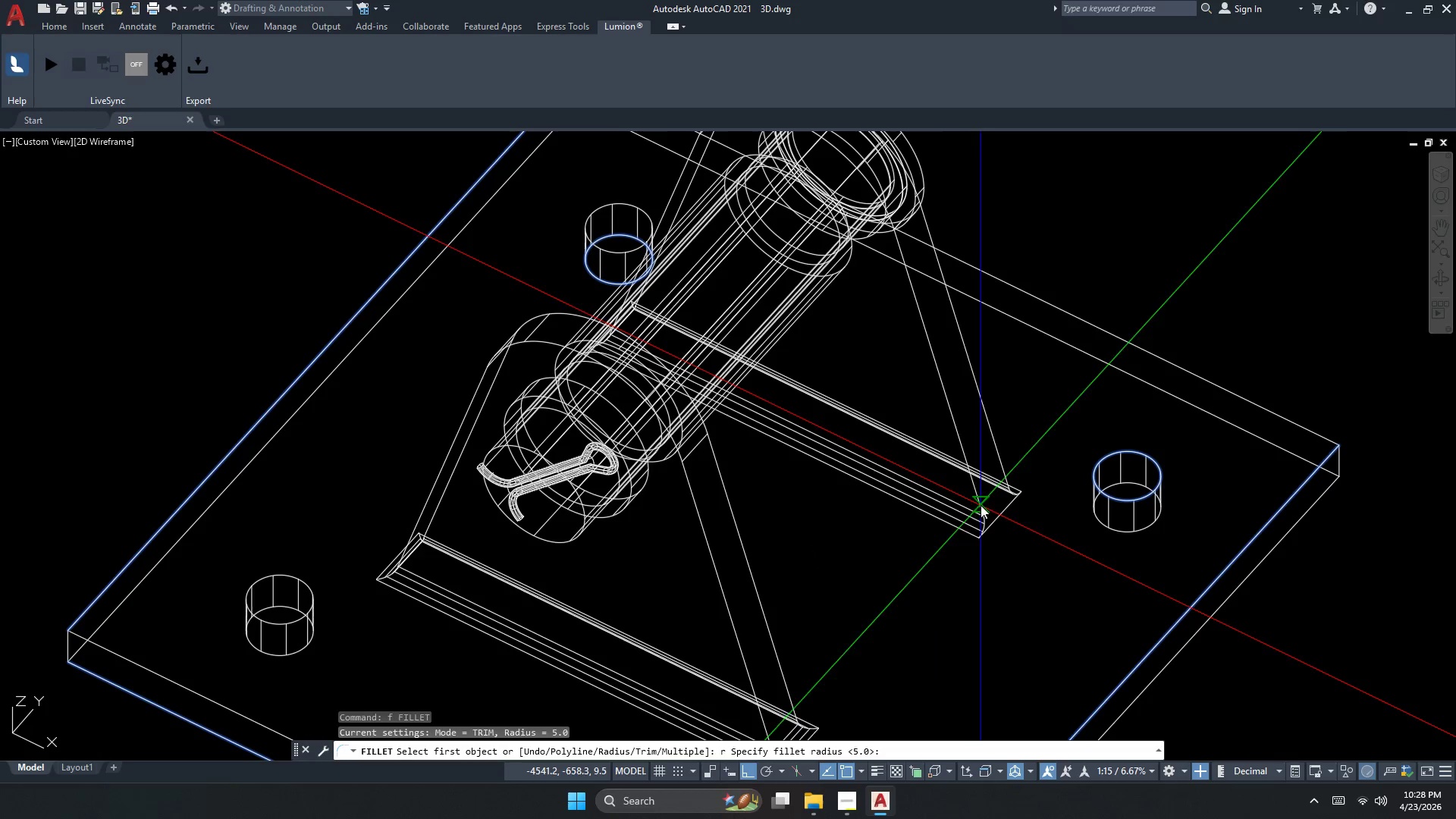 
key(Space)
 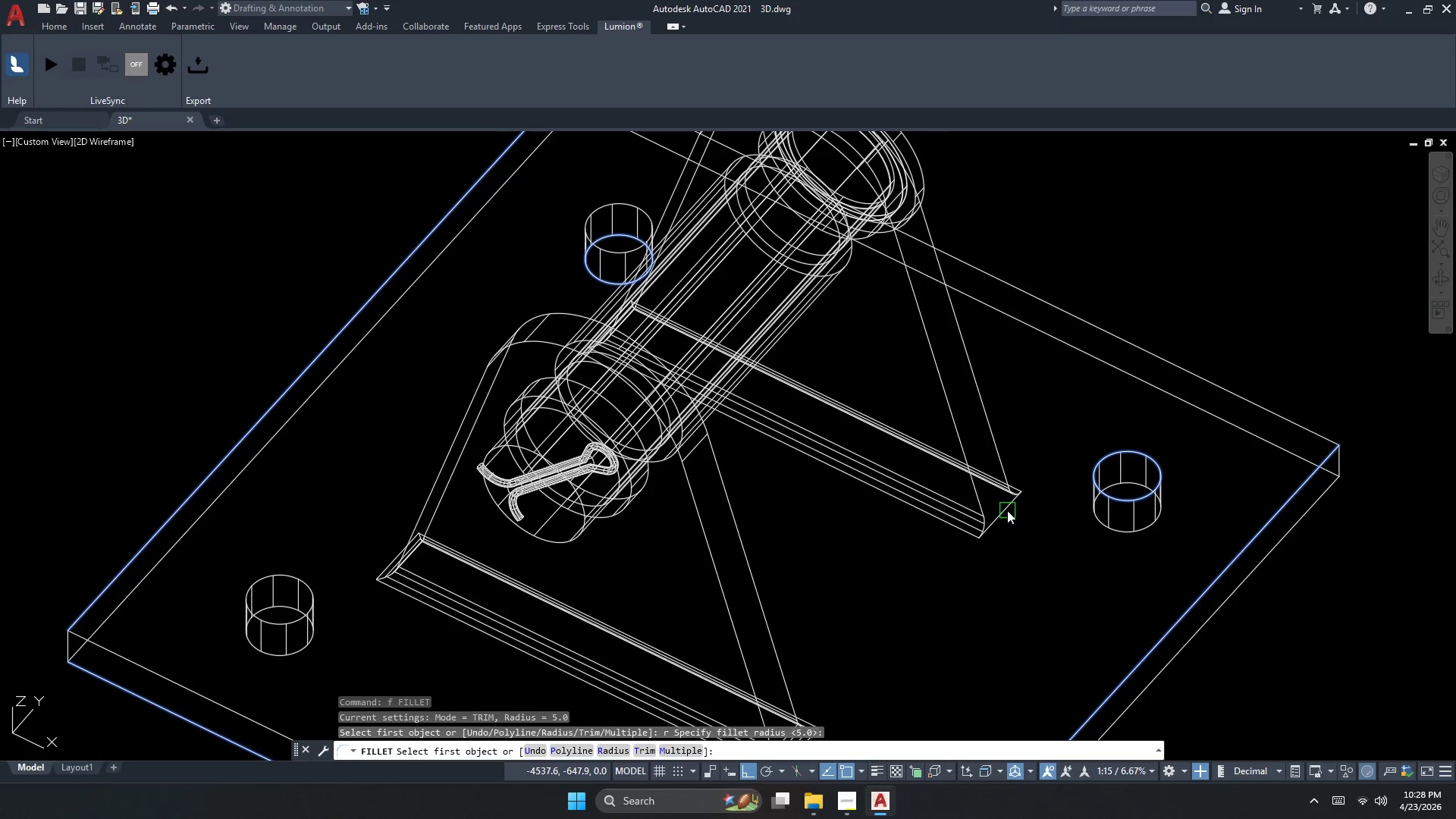 
left_click([1007, 510])
 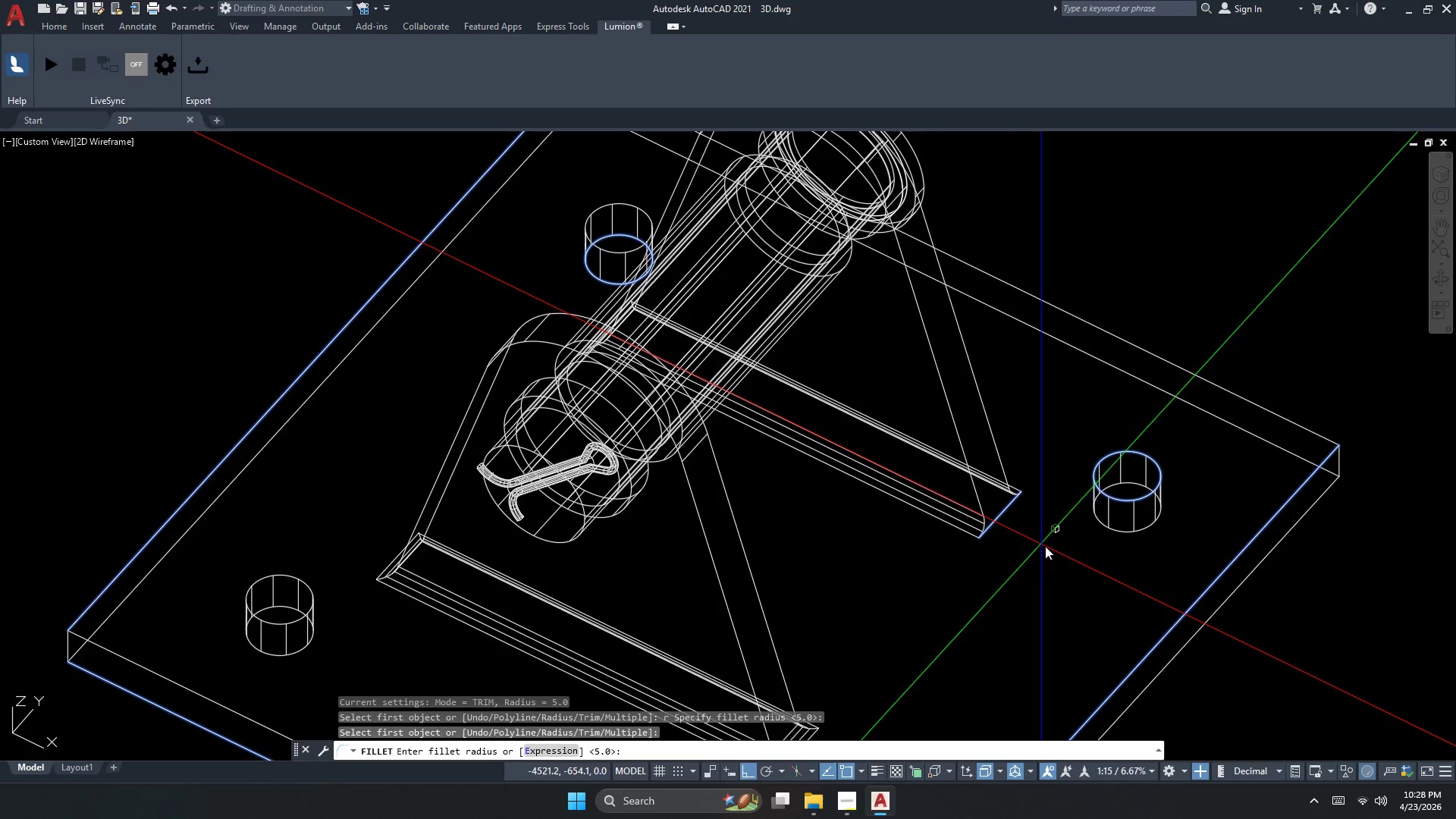 
key(Space)
 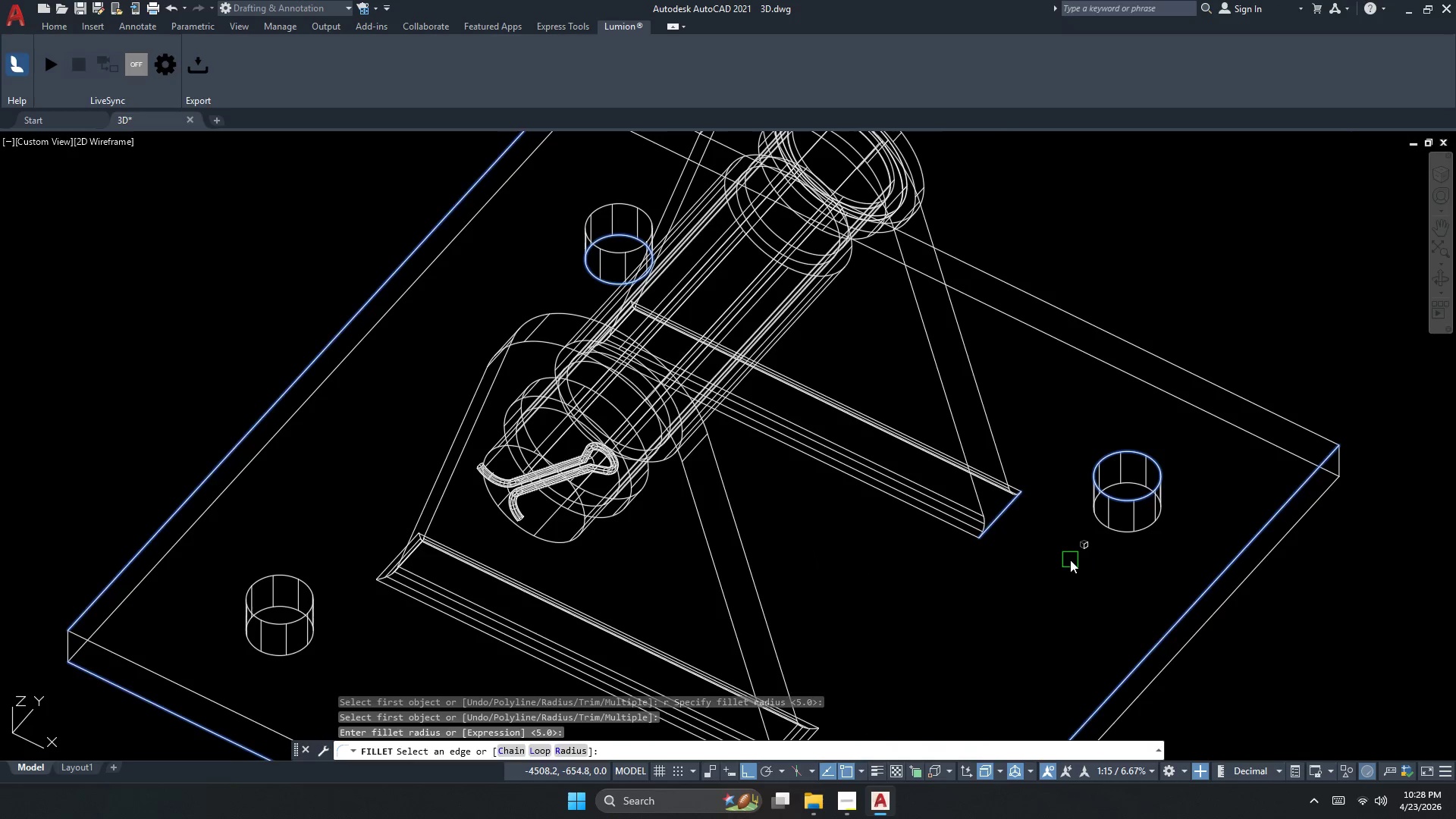 
key(Space)
 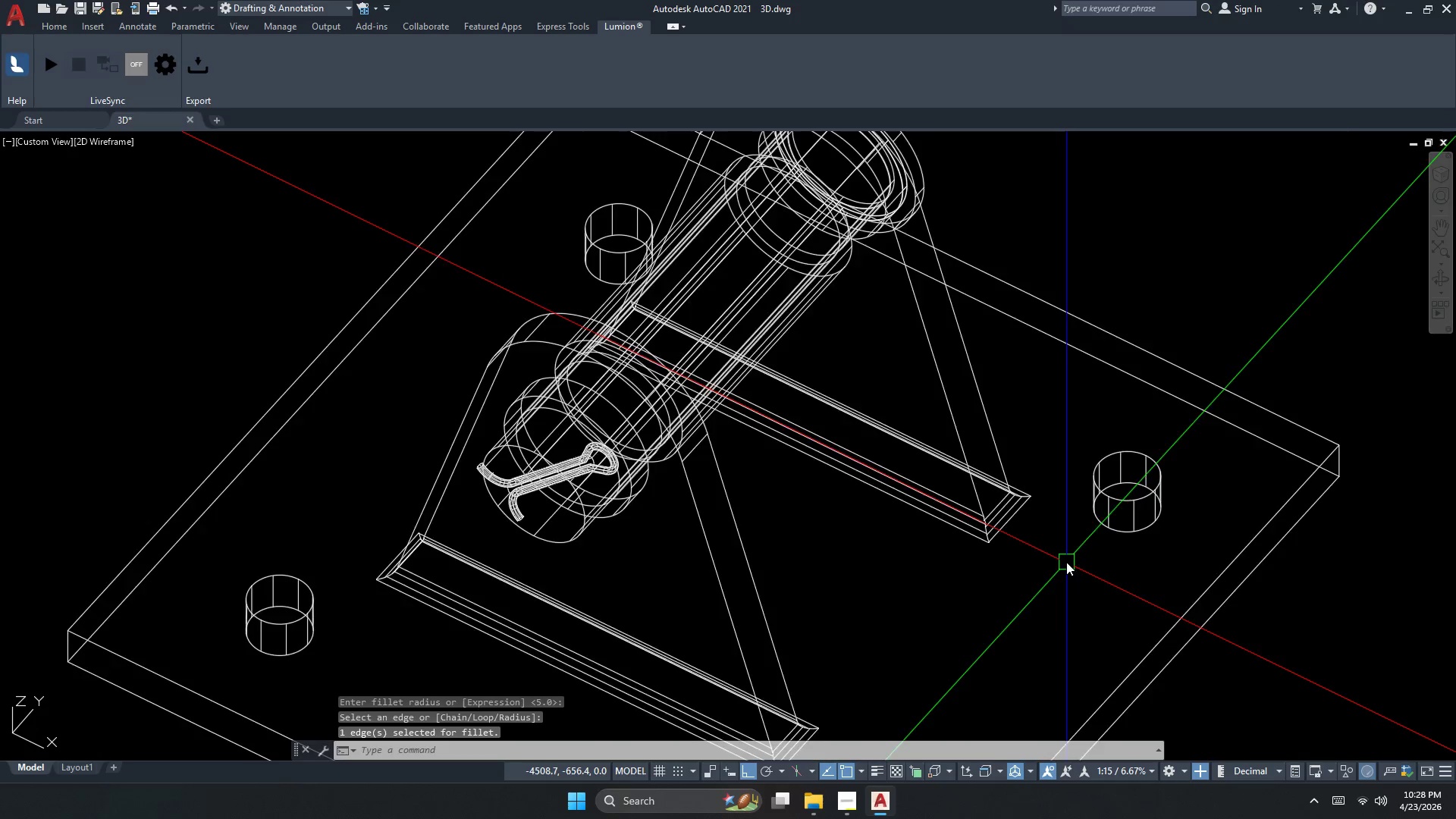 
scroll: coordinate [1065, 562], scroll_direction: down, amount: 2.0
 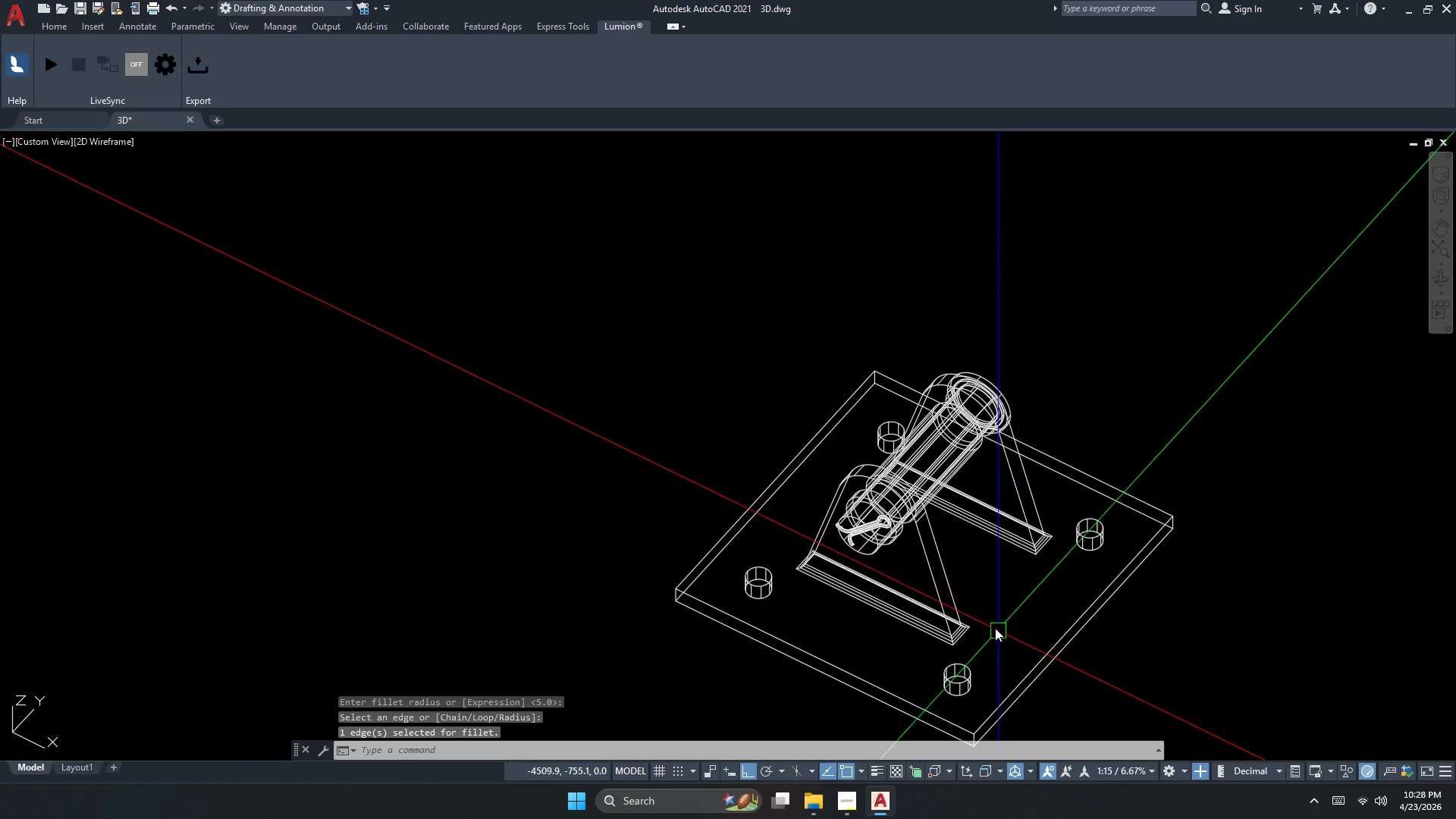 
scroll: coordinate [990, 597], scroll_direction: up, amount: 2.0
 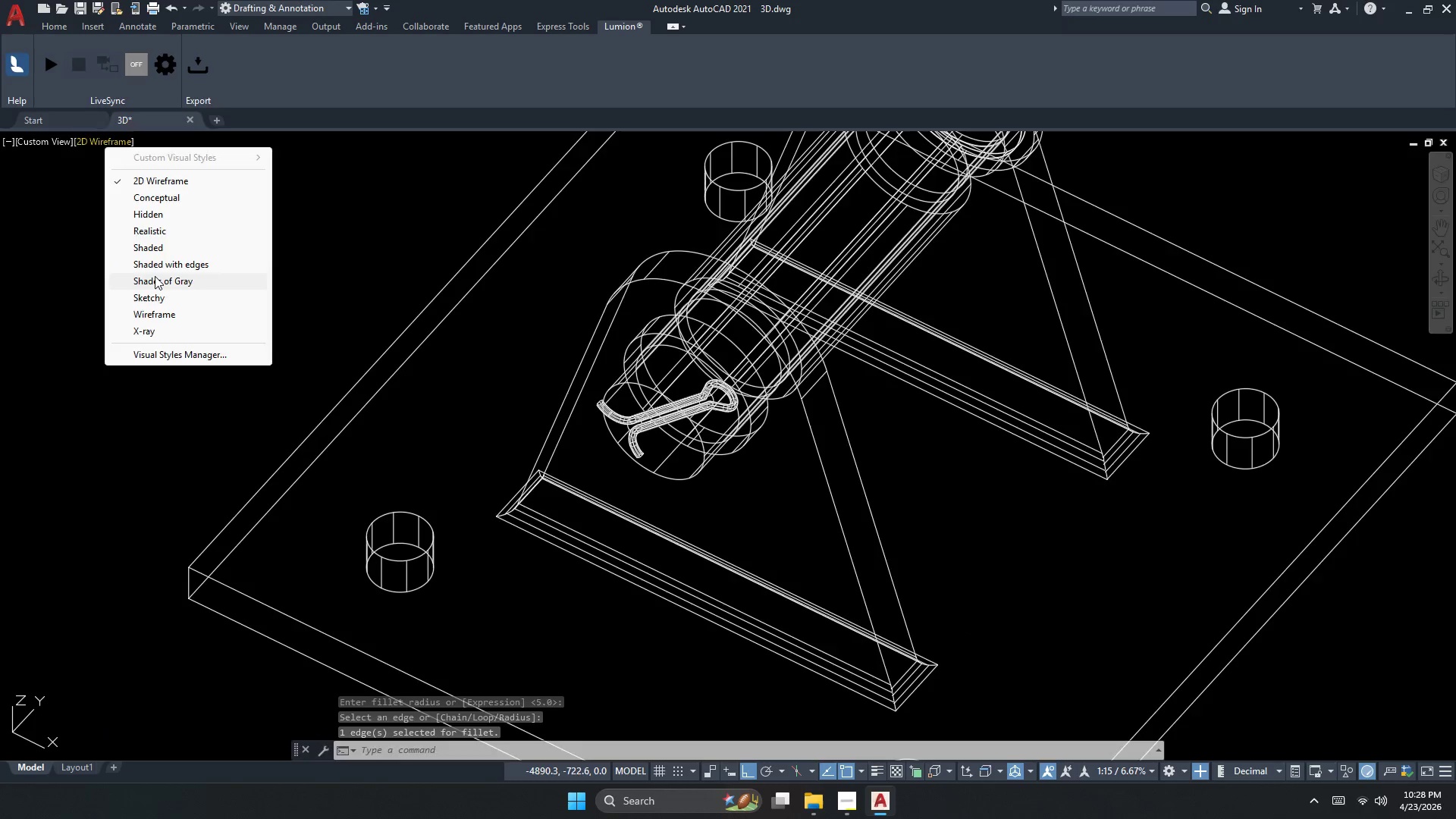 
scroll: coordinate [720, 440], scroll_direction: down, amount: 2.0
 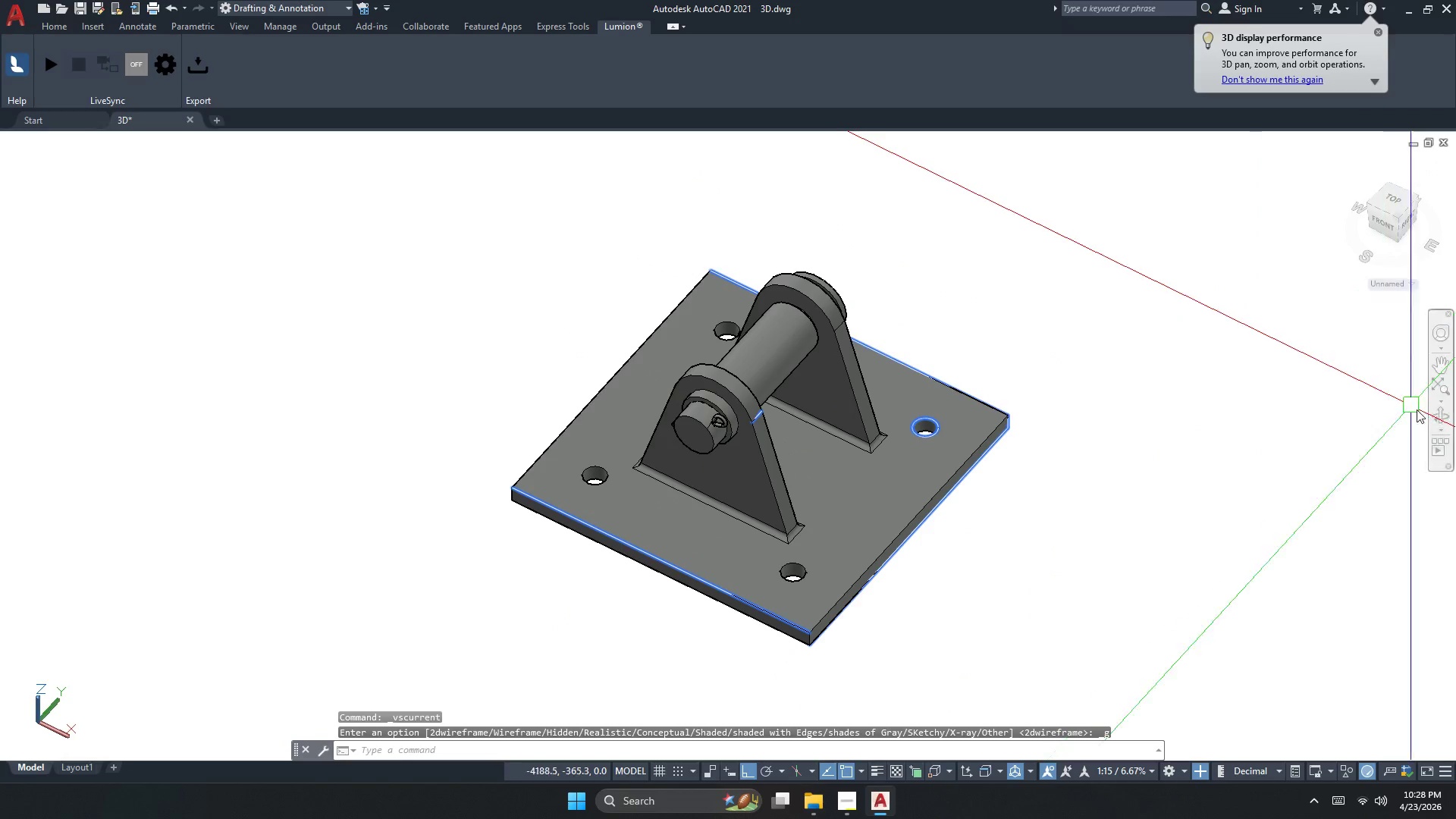 
left_click([1440, 420])
 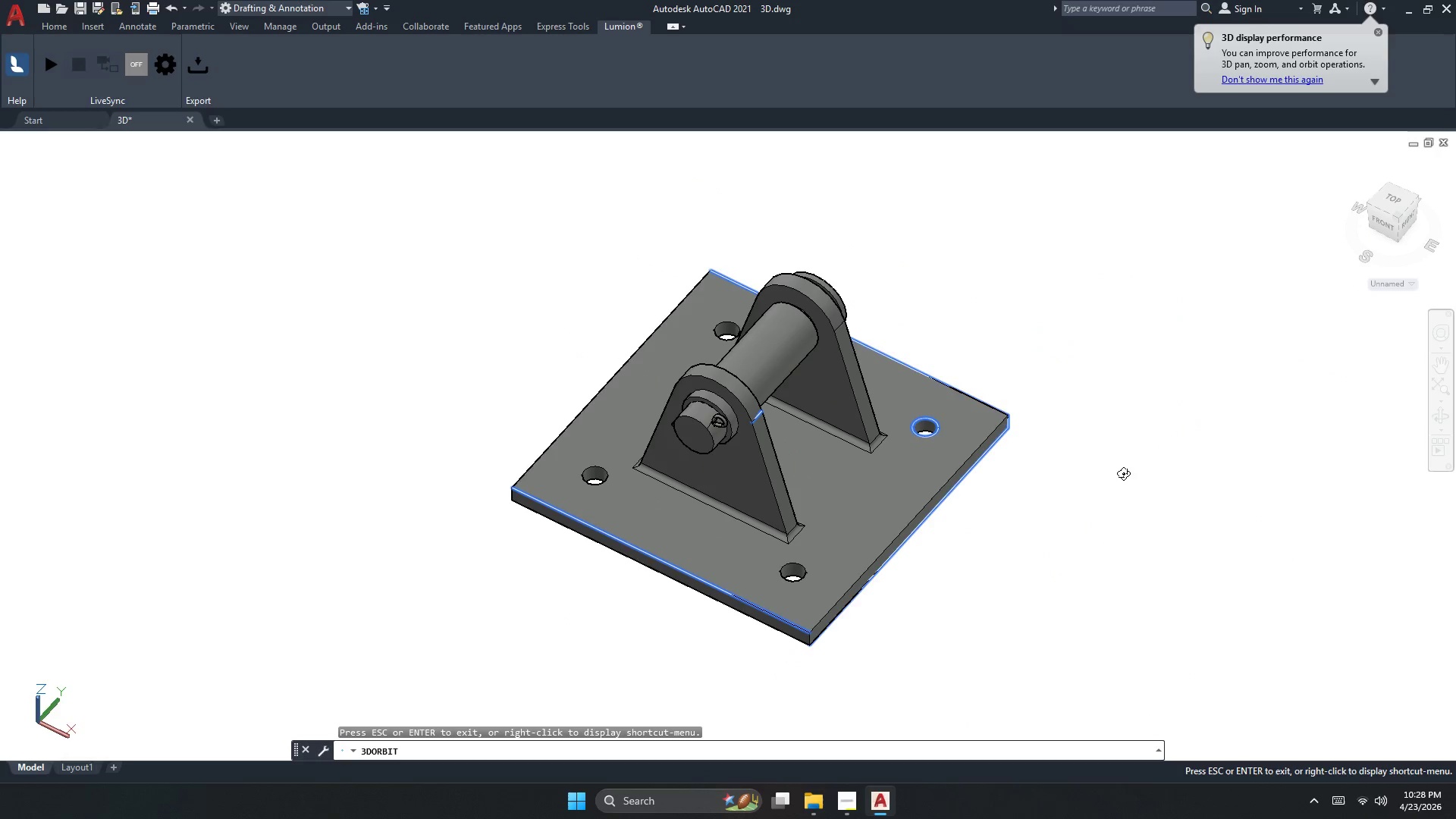 
left_click_drag(start_coordinate=[993, 499], to_coordinate=[937, 458])
 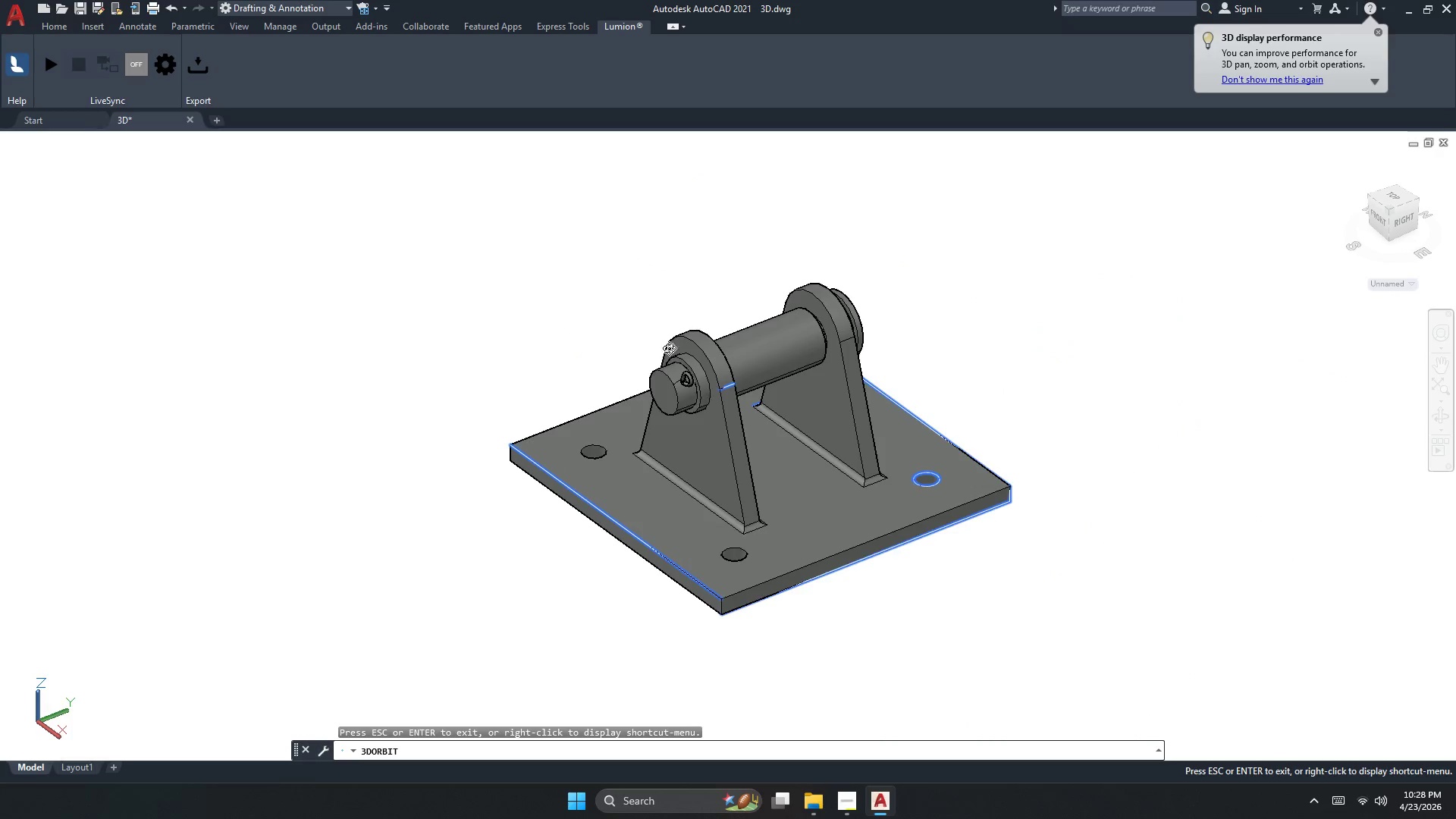 
left_click_drag(start_coordinate=[783, 554], to_coordinate=[1000, 554])
 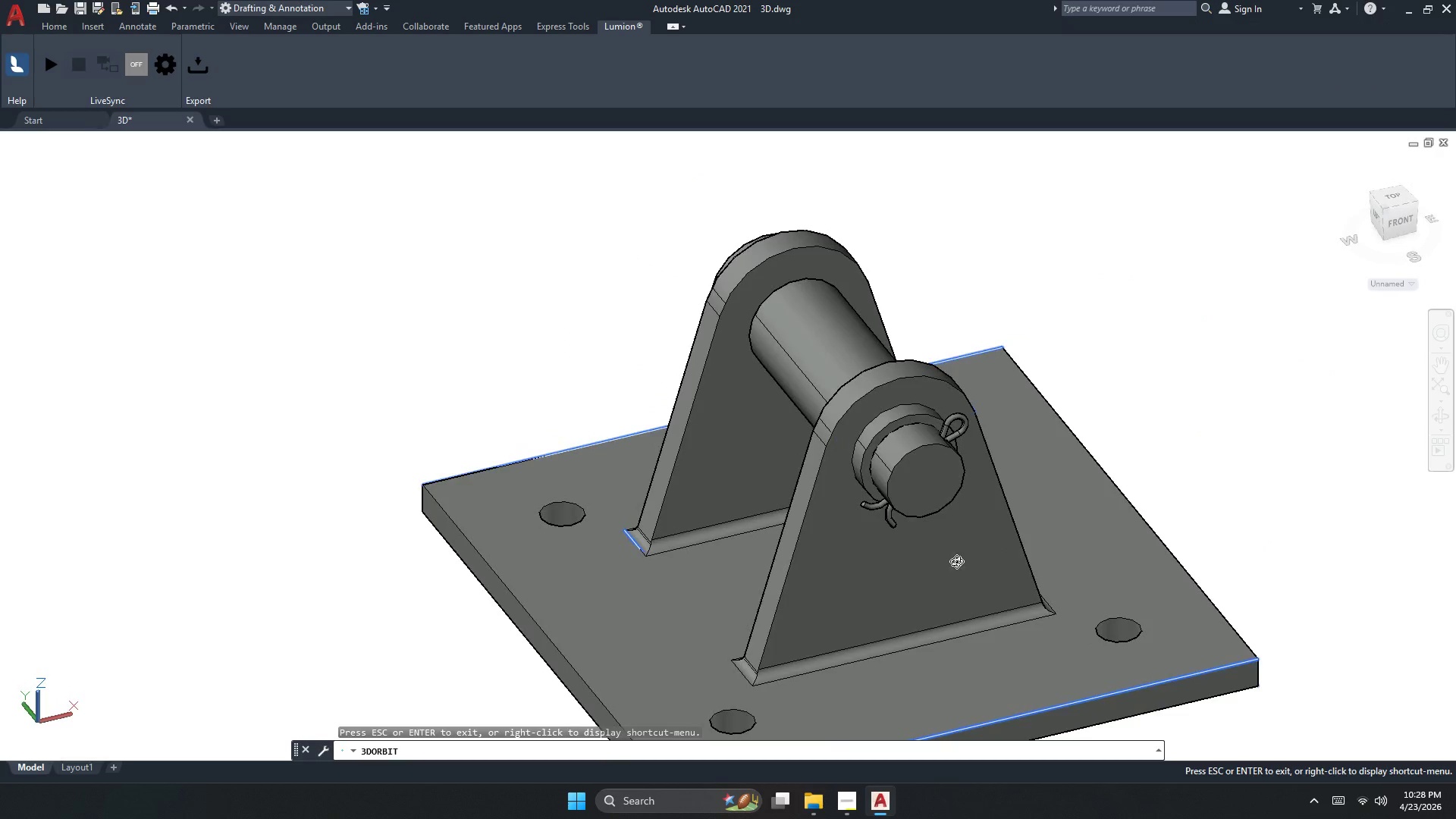 
scroll: coordinate [661, 331], scroll_direction: up, amount: 6.0
 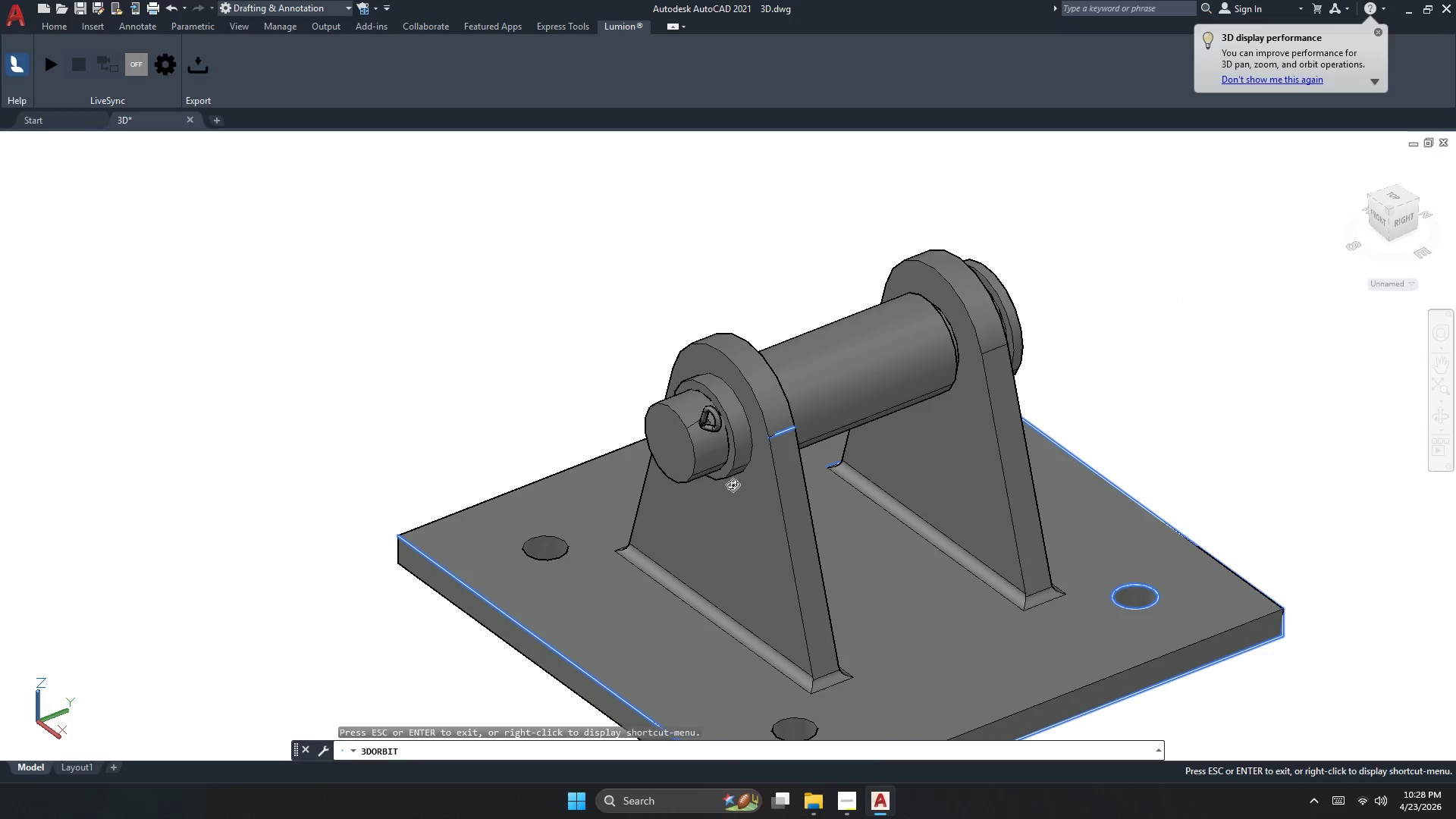 
key(Escape)
 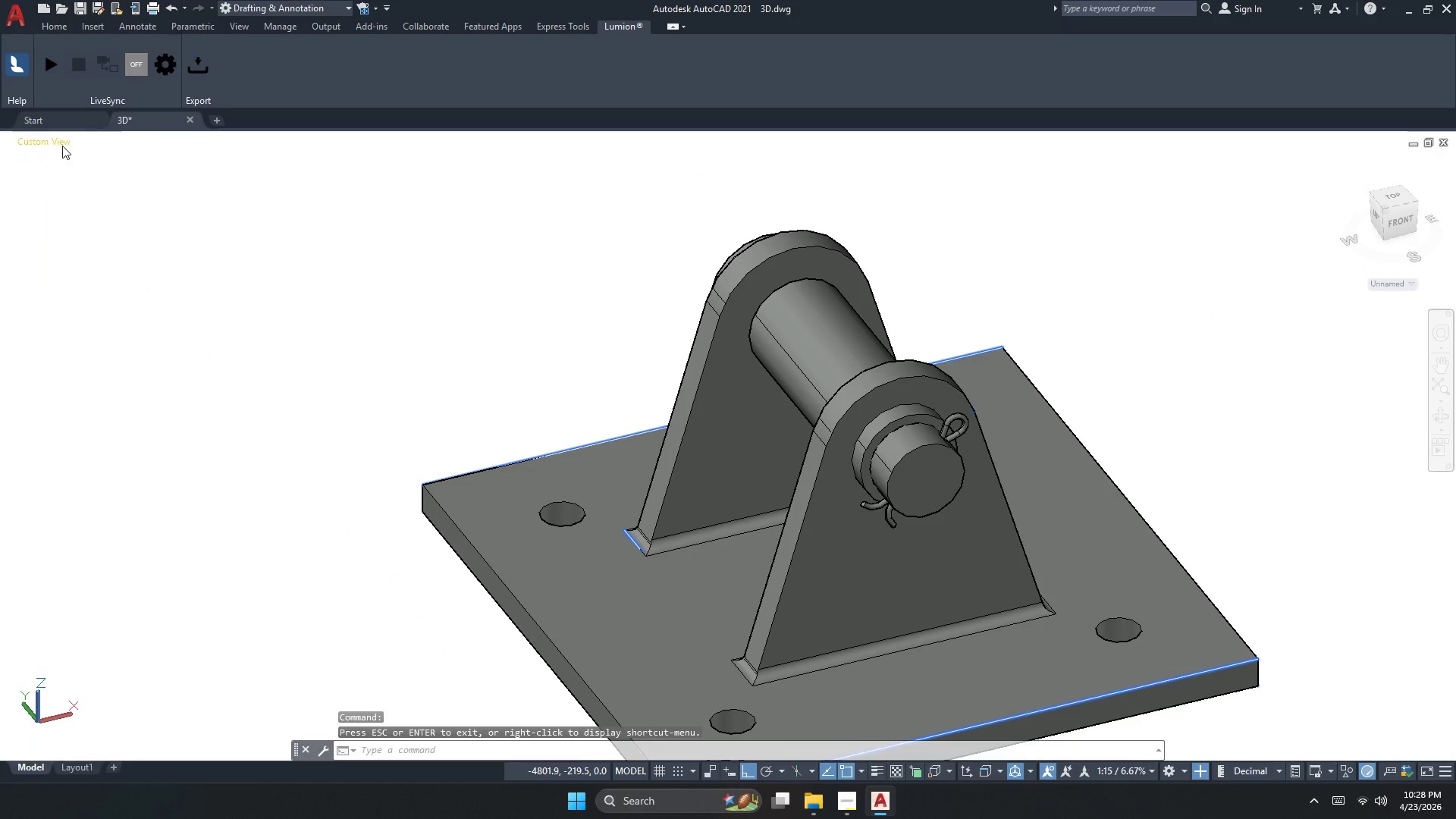 
left_click([102, 147])
 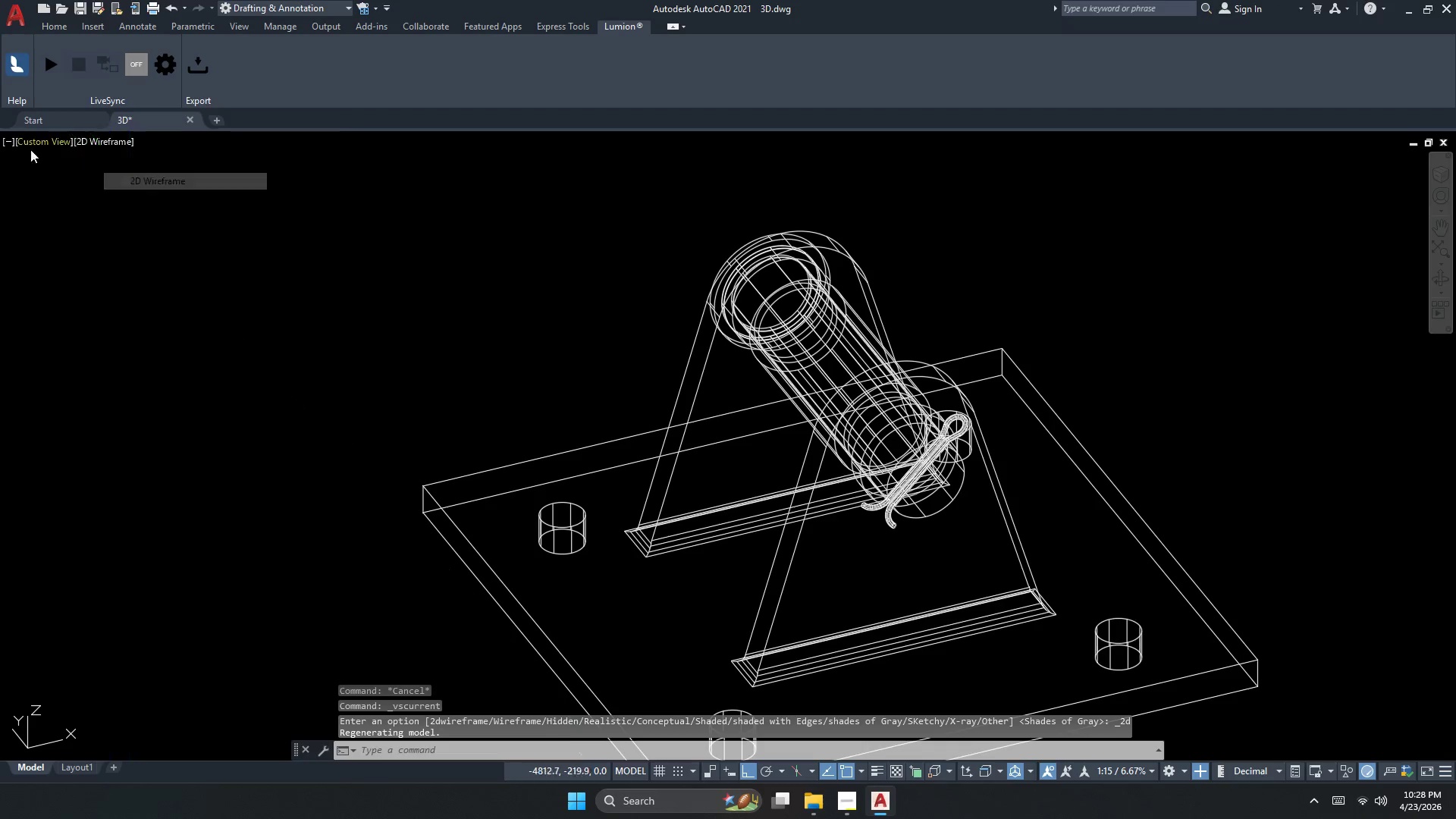 
double_click([22, 138])
 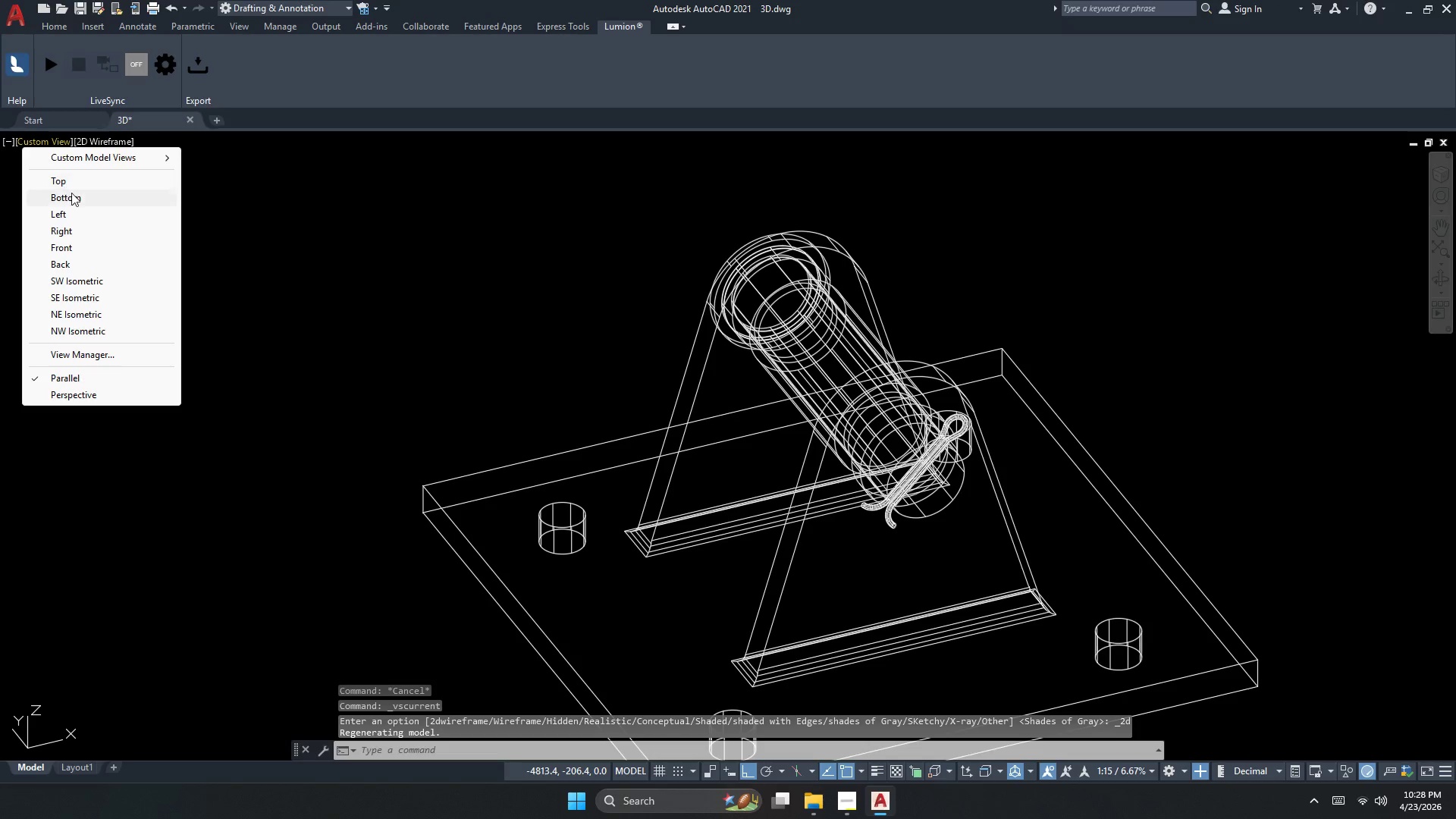 
left_click([71, 191])
 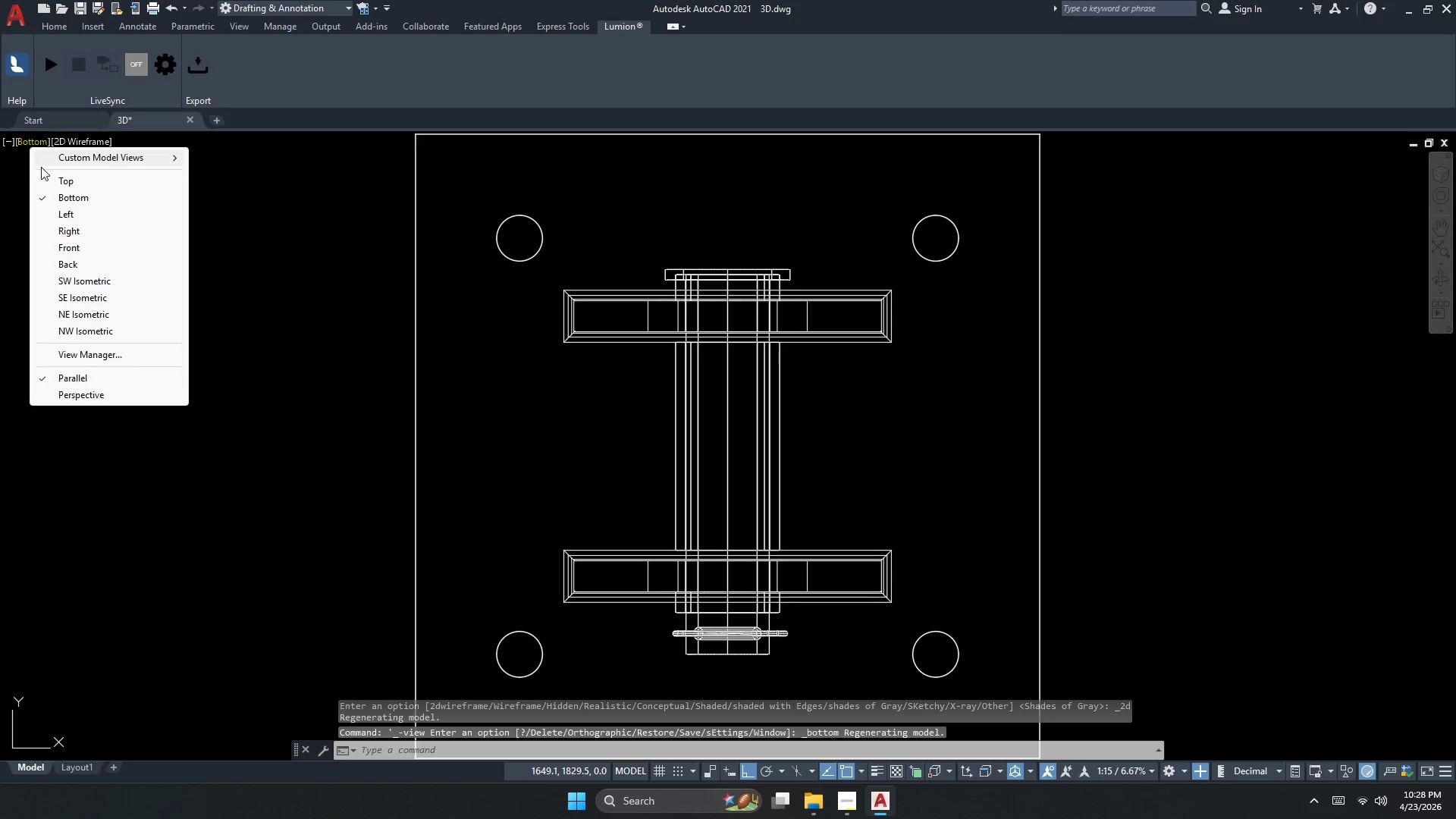 
left_click([49, 173])
 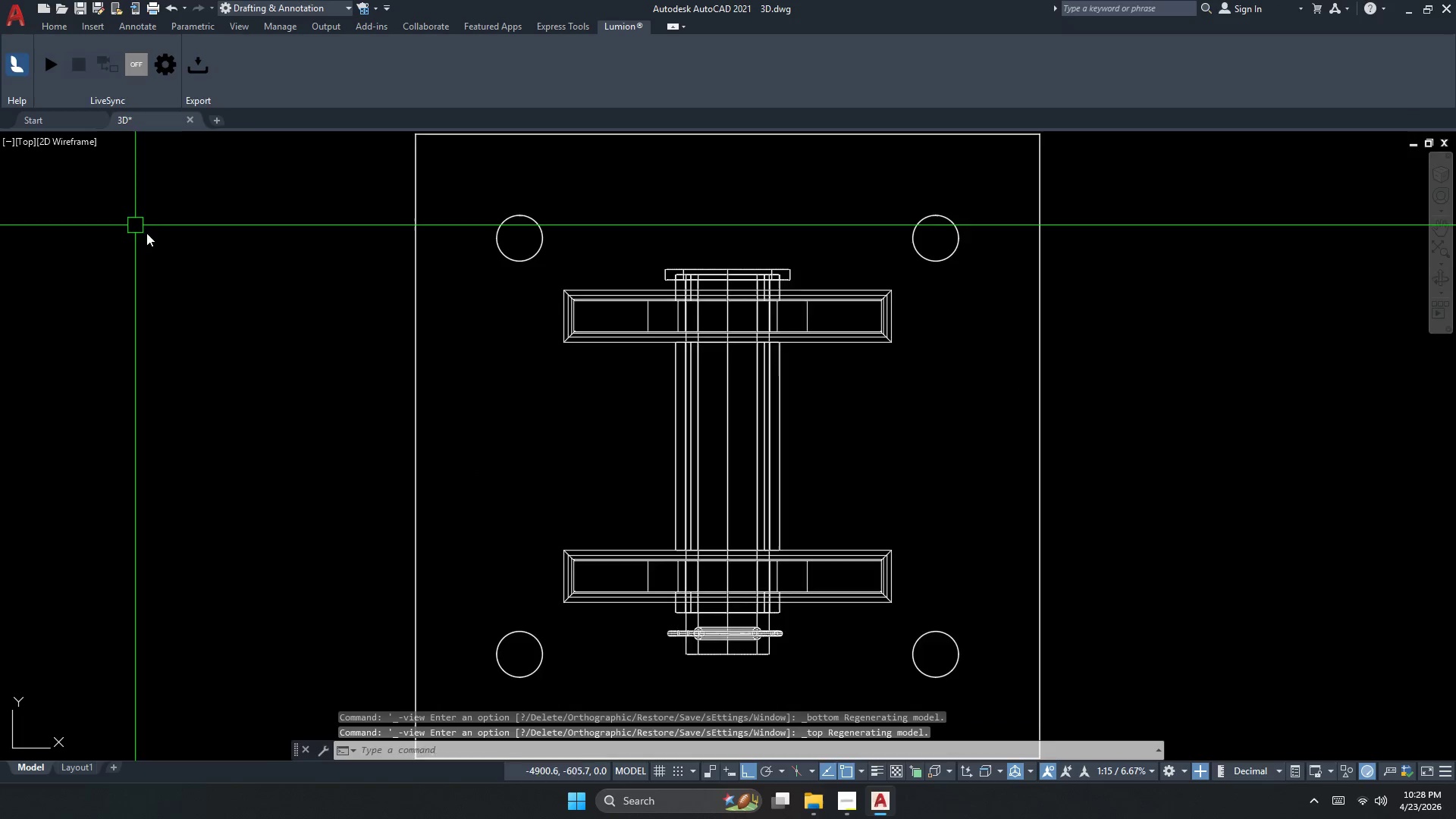 
key(Escape)
 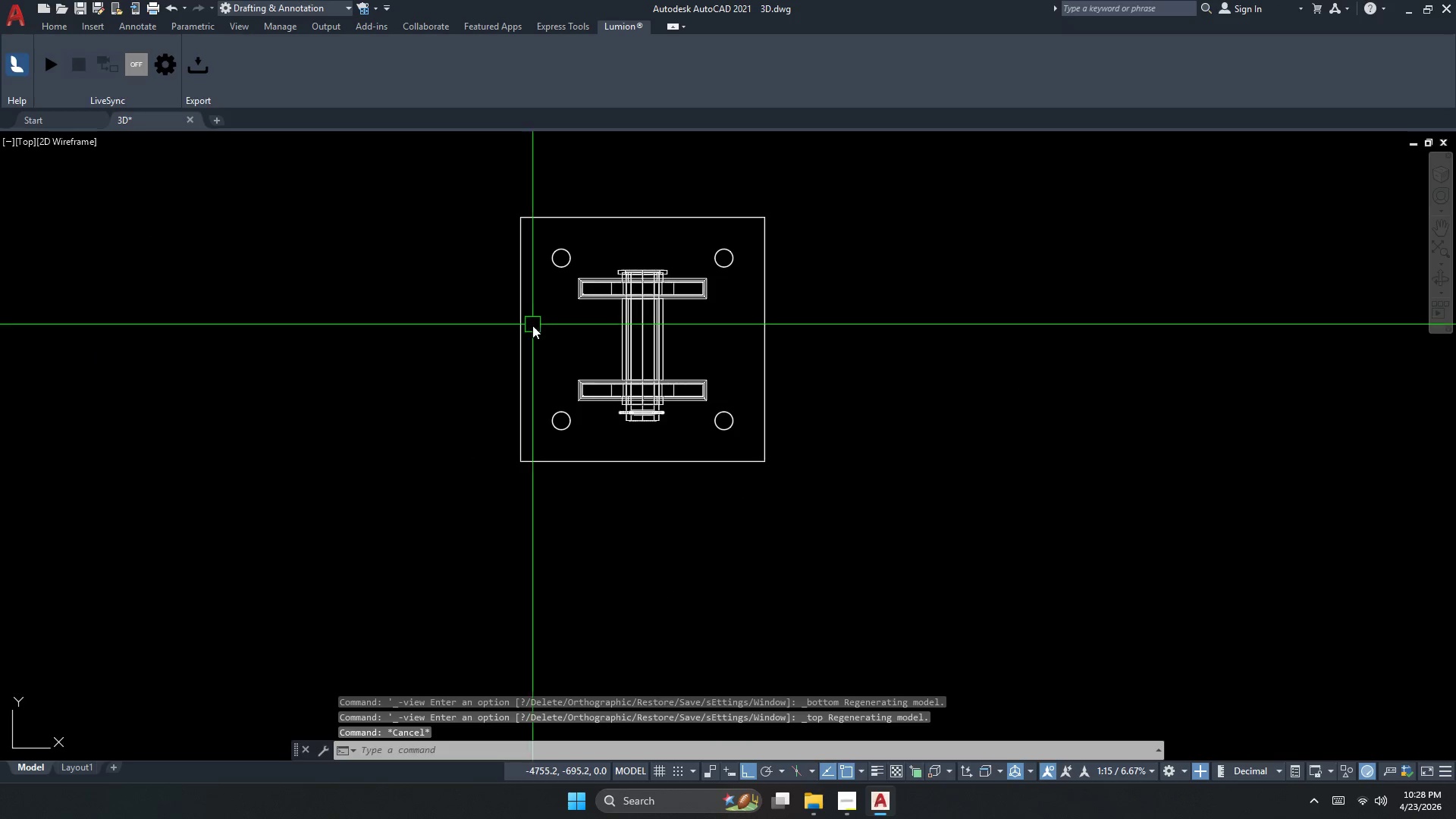 
scroll: coordinate [261, 278], scroll_direction: down, amount: 2.0
 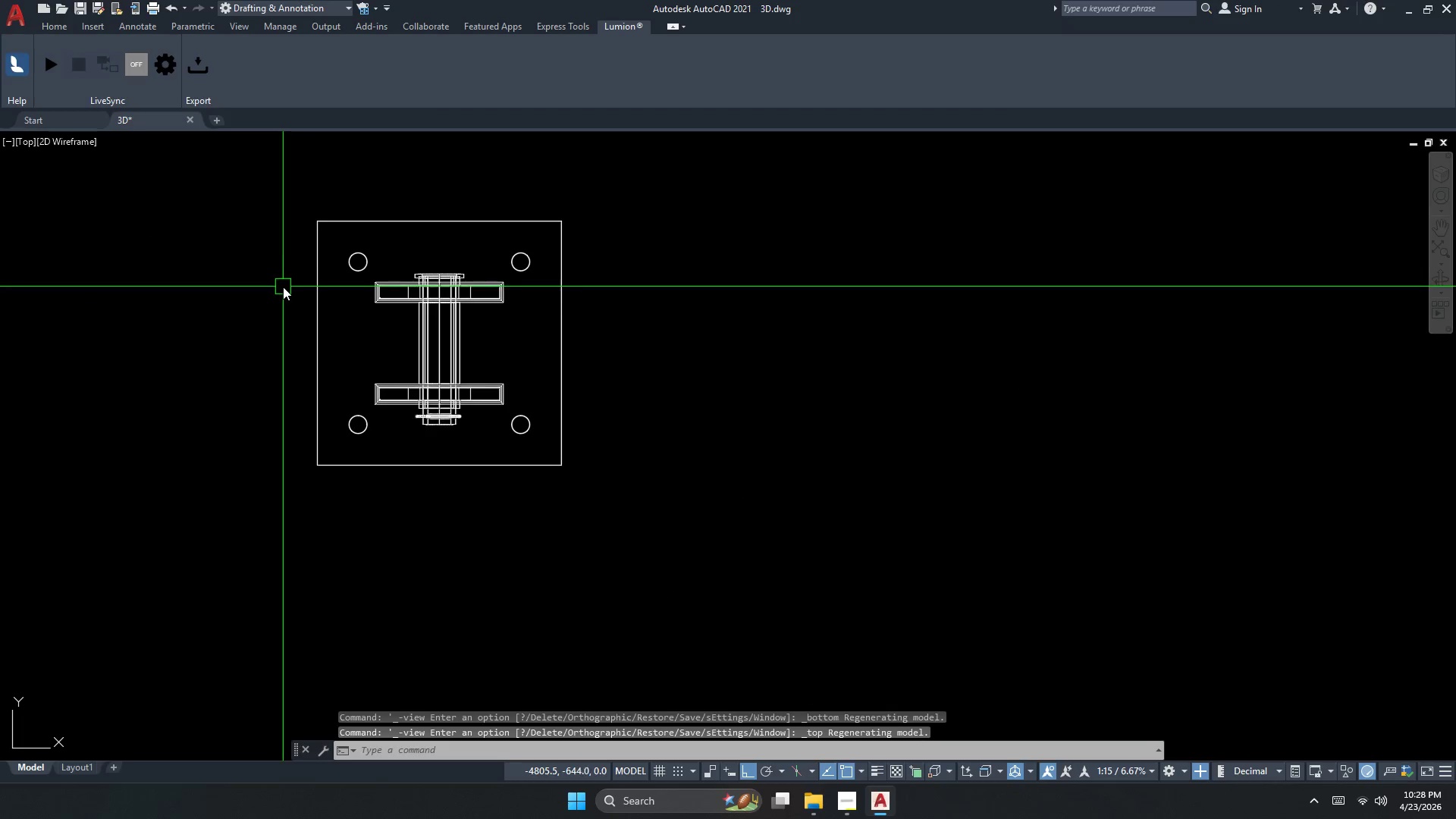 
key(Escape)
type(rec d 2)
key(NumpadEnter)
type(2)
key(NumpadEnter)
 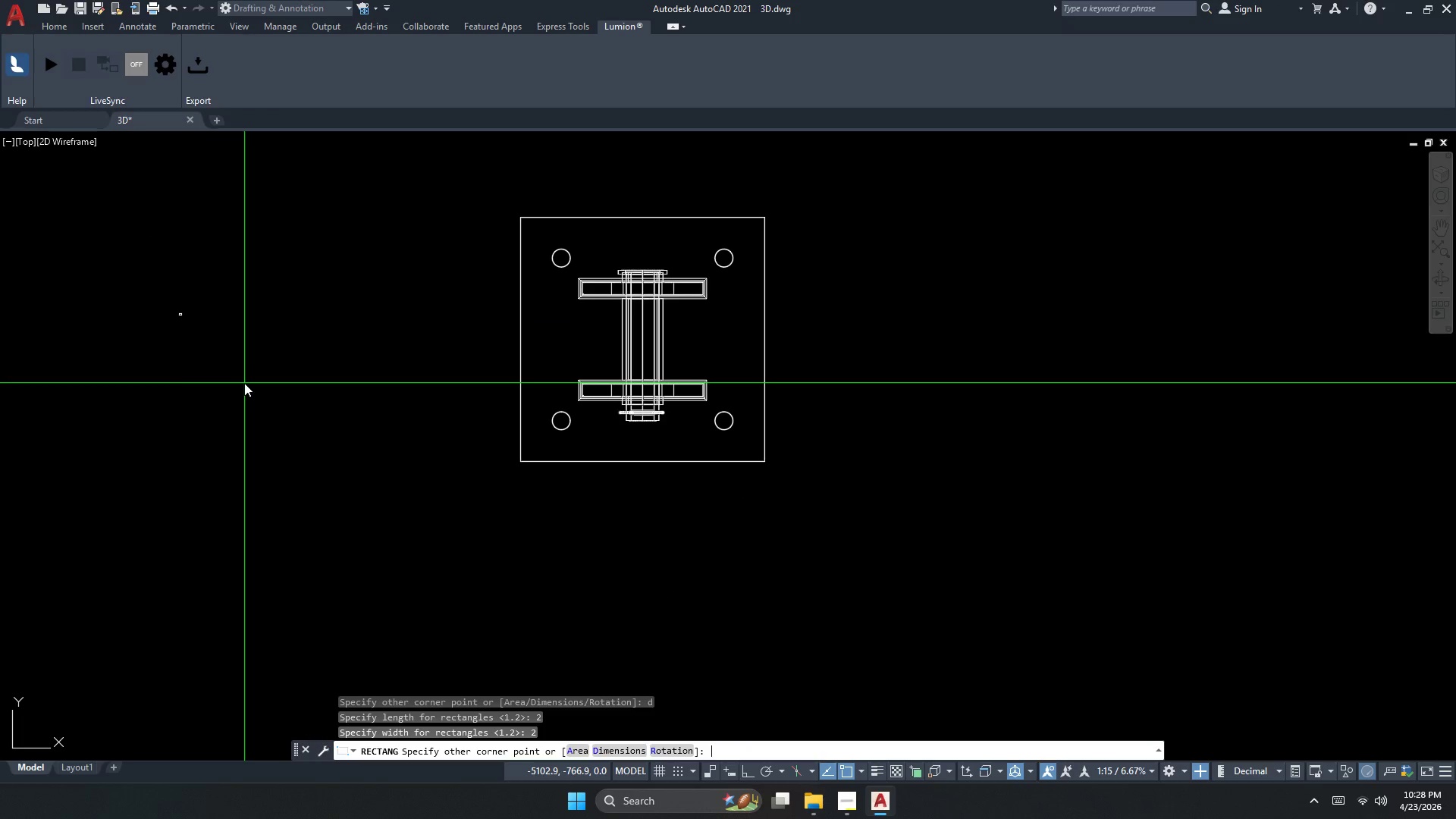 
left_click_drag(start_coordinate=[179, 314], to_coordinate=[212, 336])
 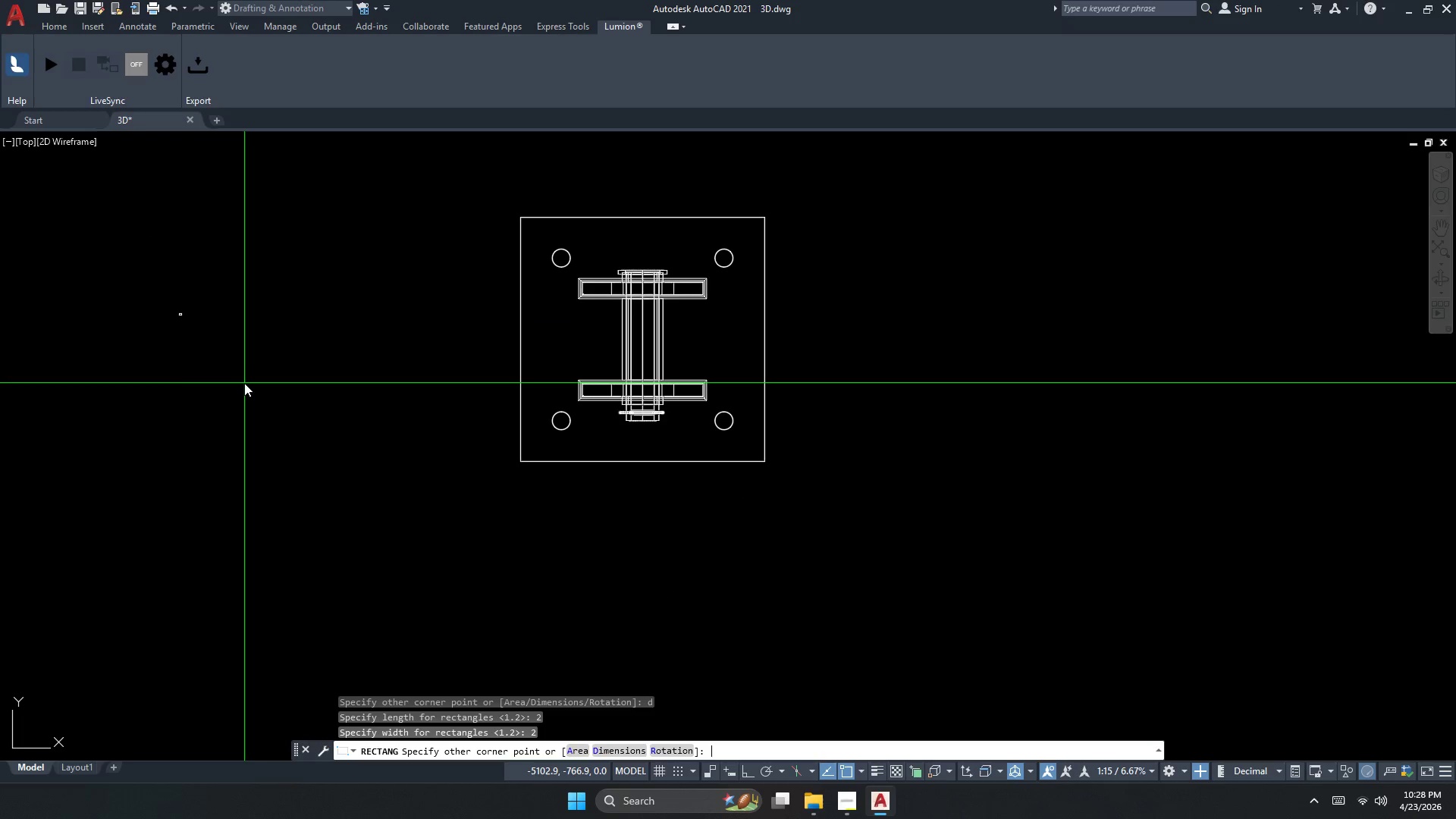 
left_click([255, 378])
 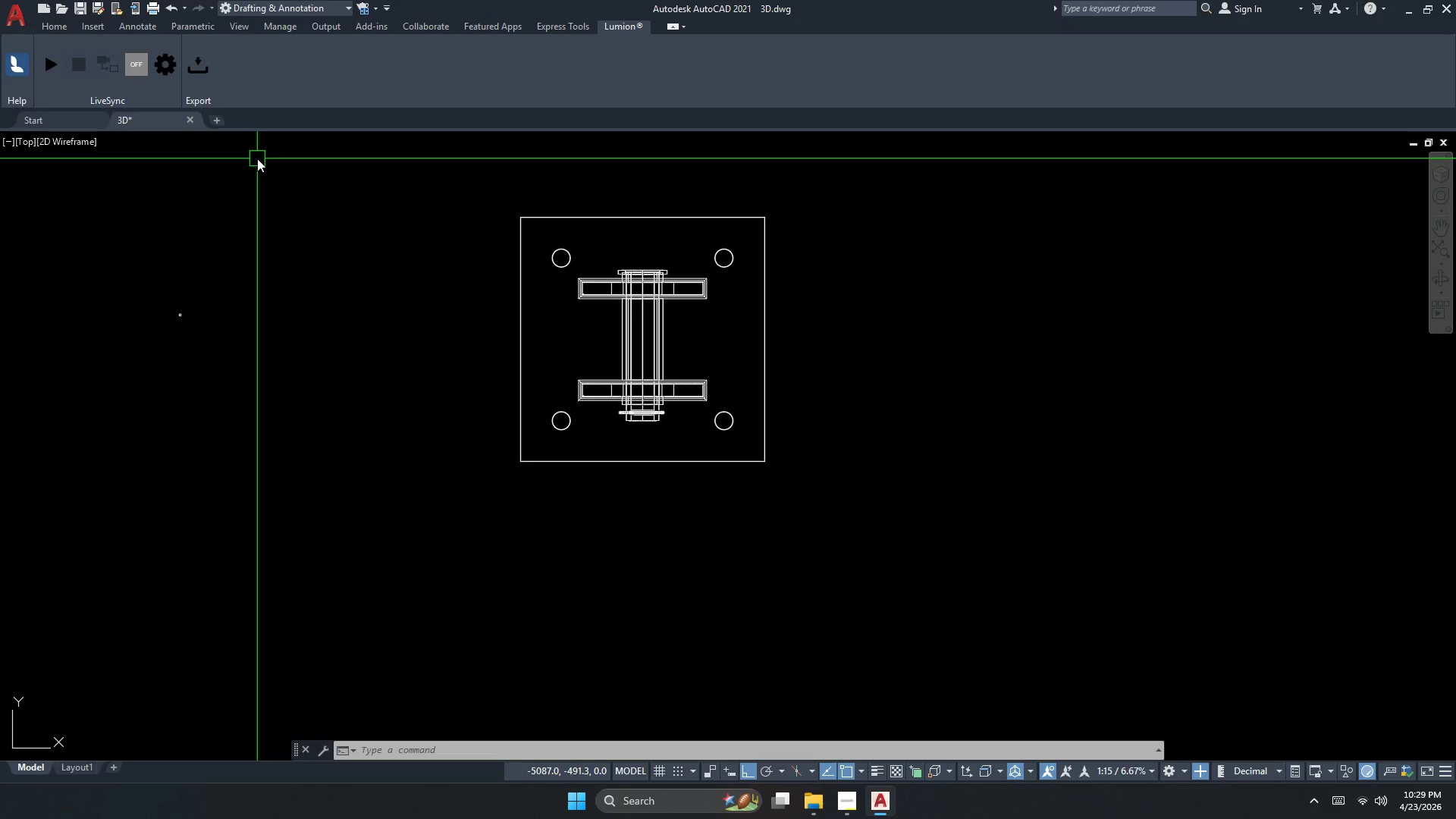 
wait(40.61)
 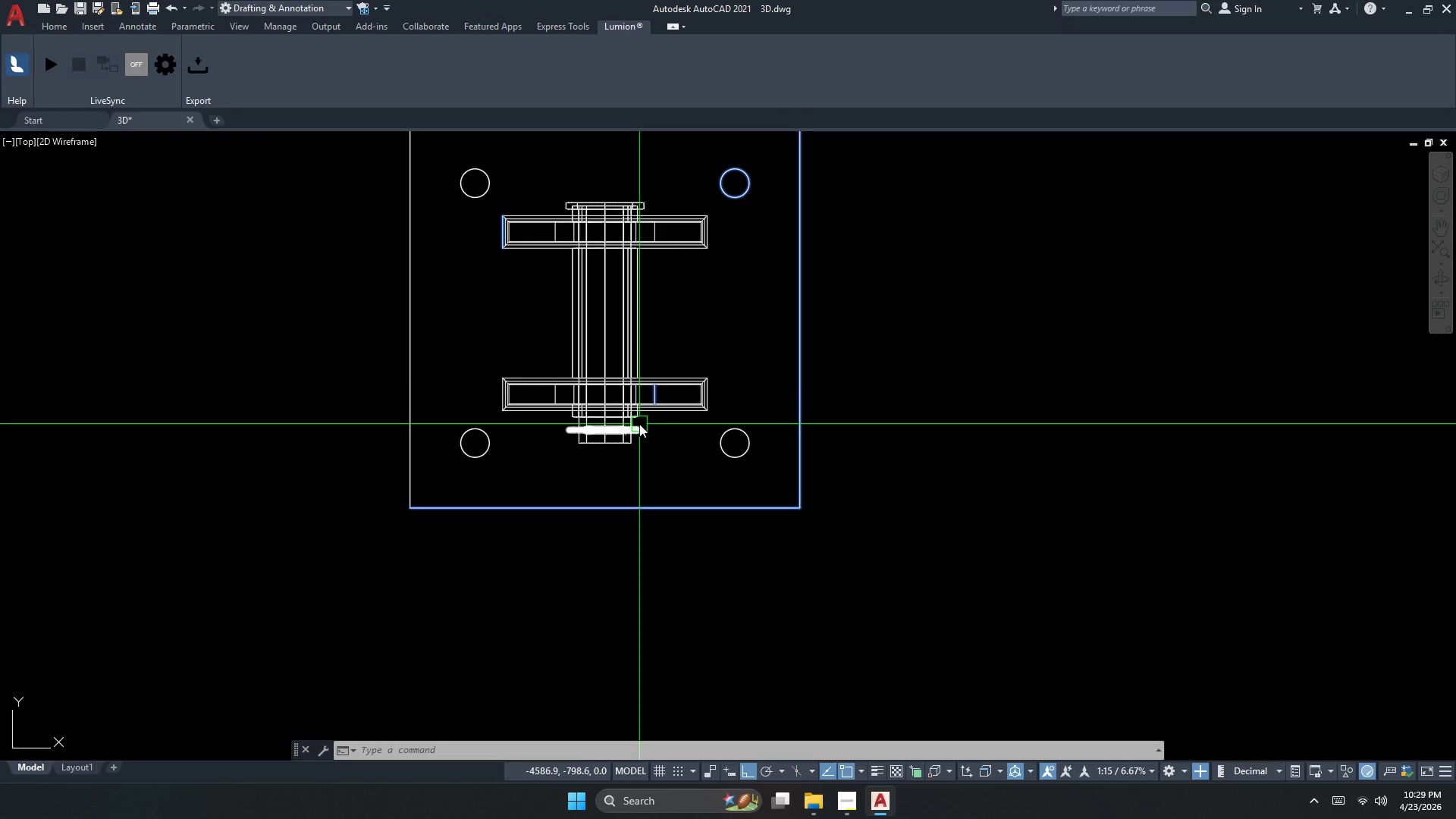 
key(Escape)
 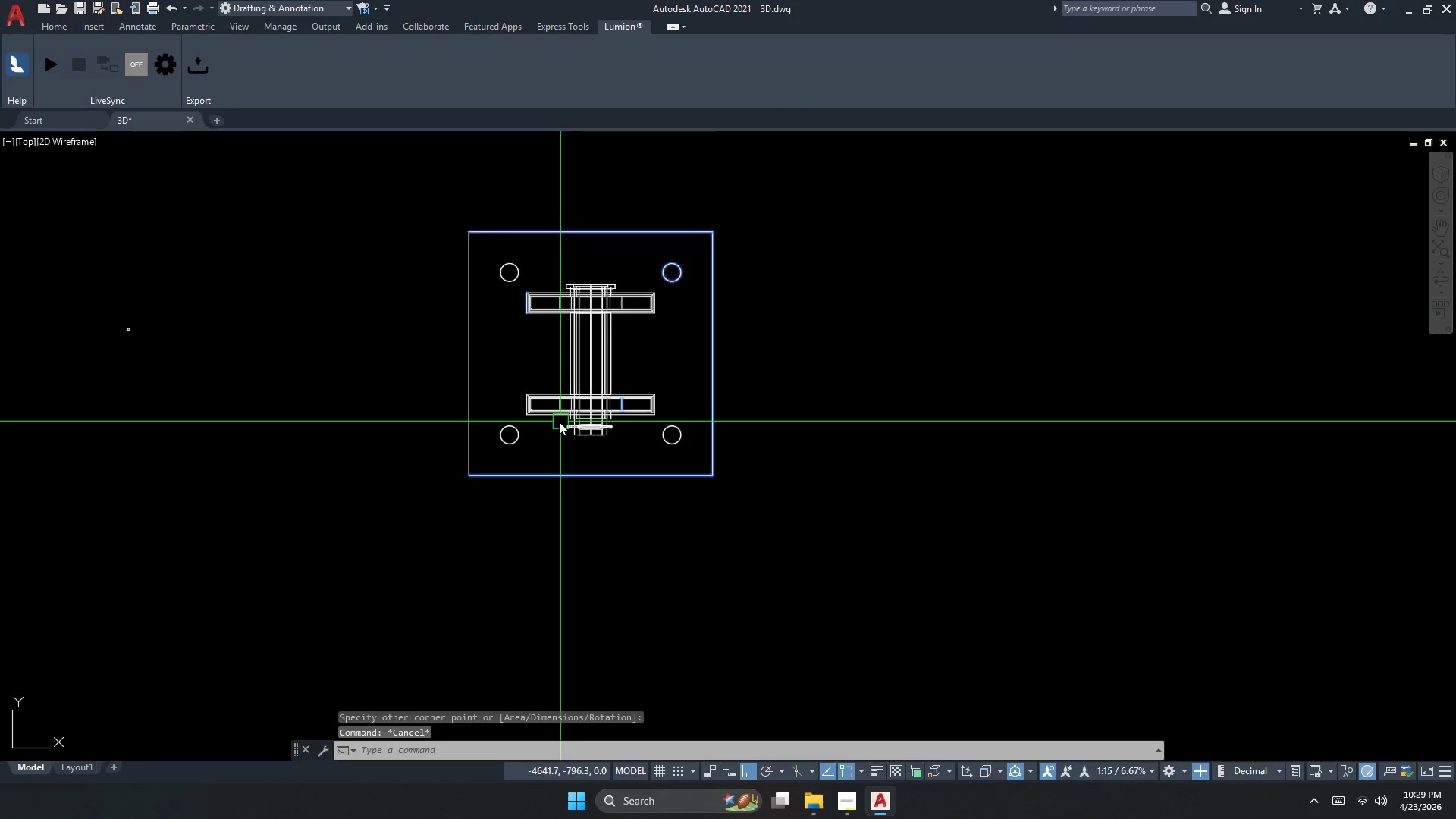 
scroll: coordinate [704, 382], scroll_direction: up, amount: 1.0
 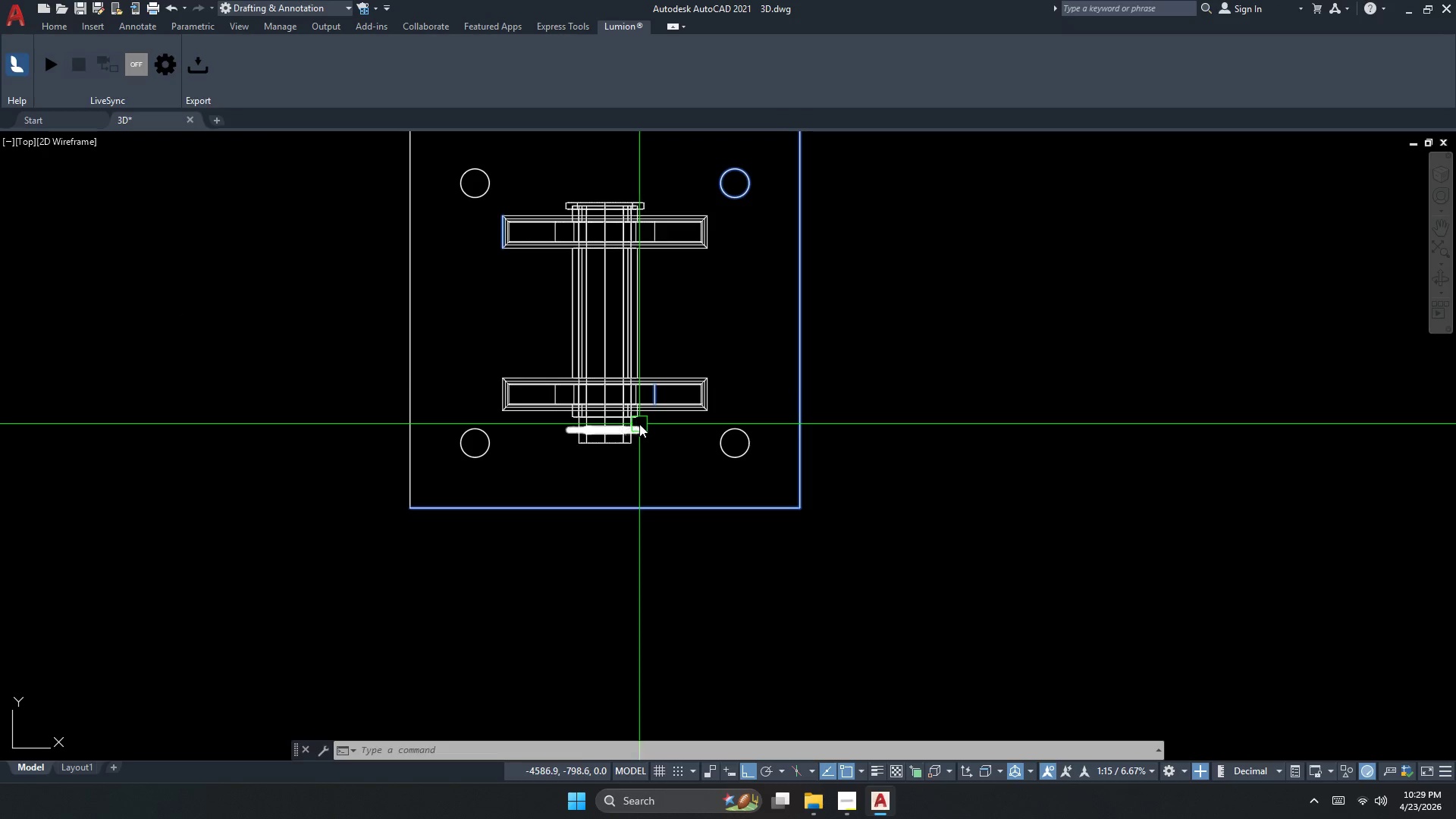 
key(Escape)
 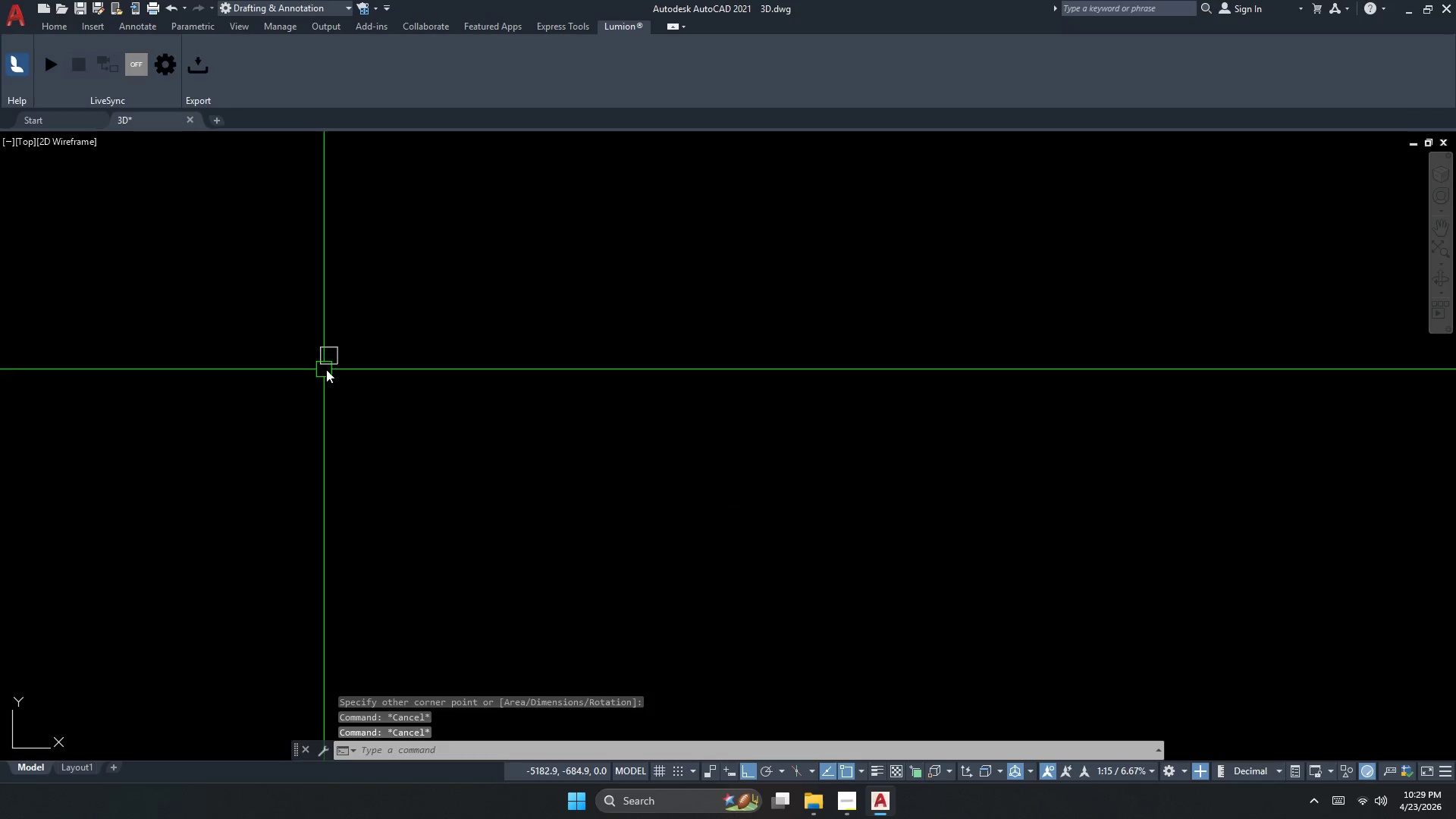 
left_click([328, 368])
 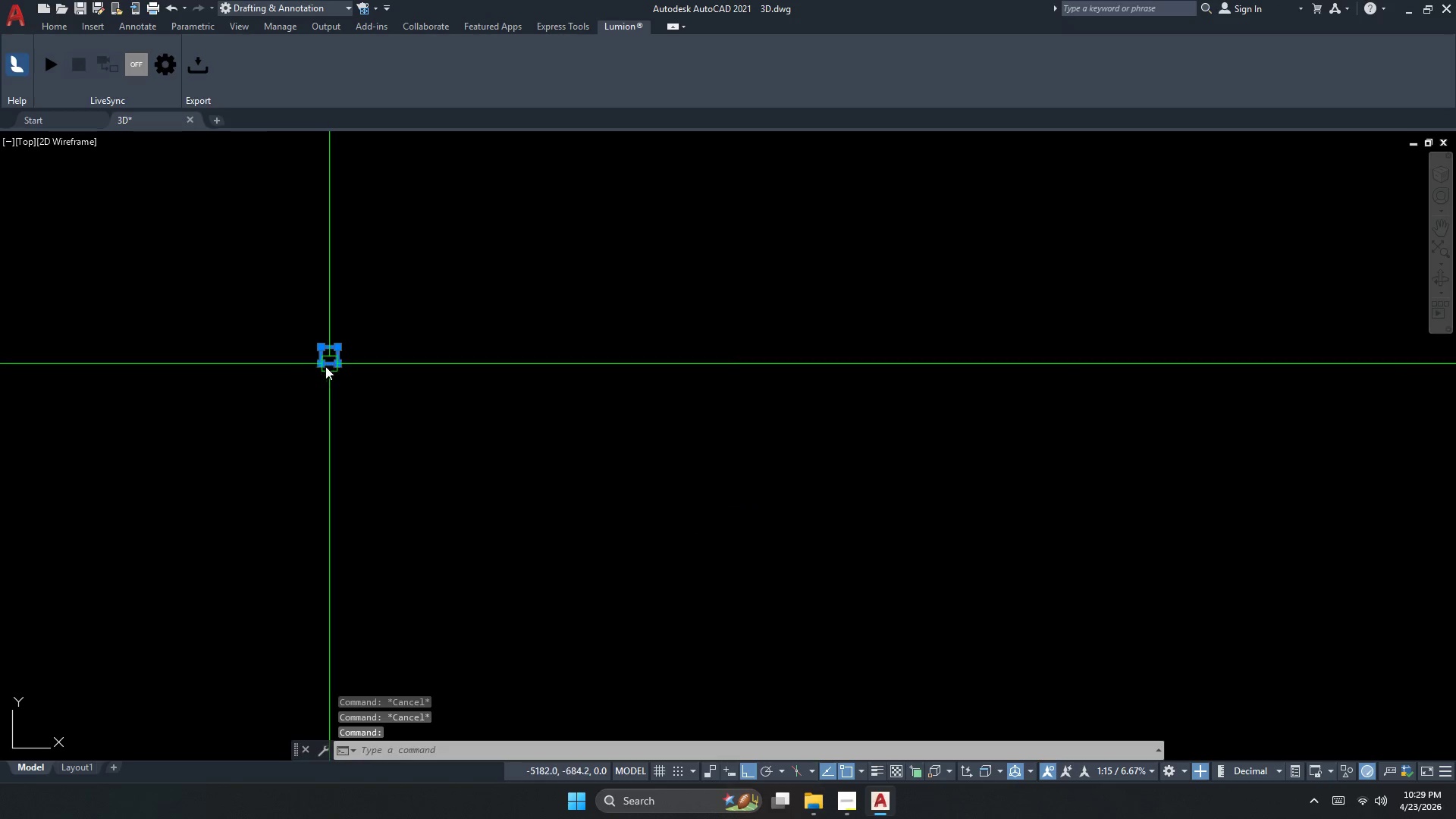 
scroll: coordinate [318, 337], scroll_direction: up, amount: 4.0
 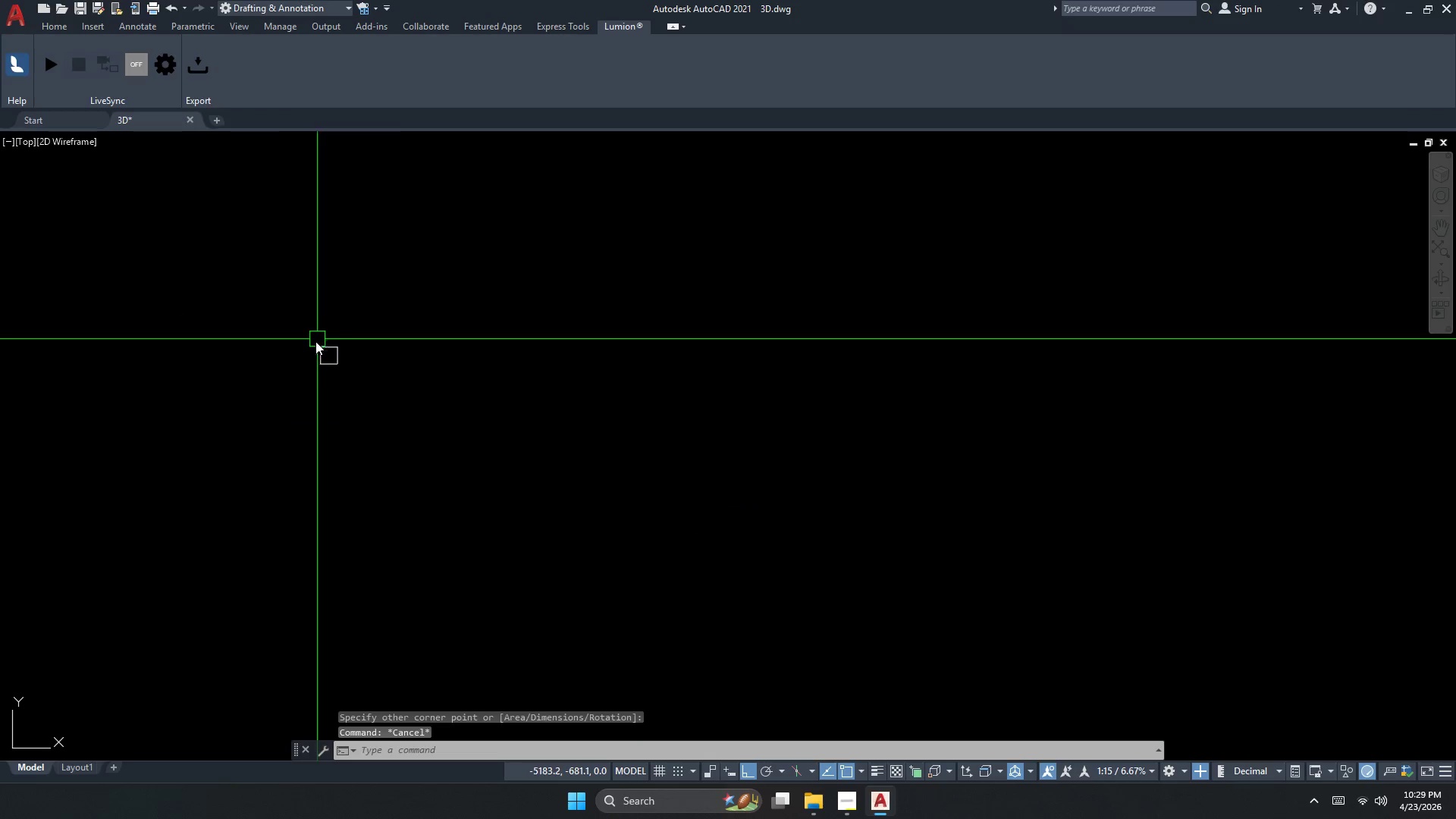 
type(e )
key(Escape)
type(rec d 2)
key(NumpadEnter)
type(2)
key(NumpadEnter)
type( )
 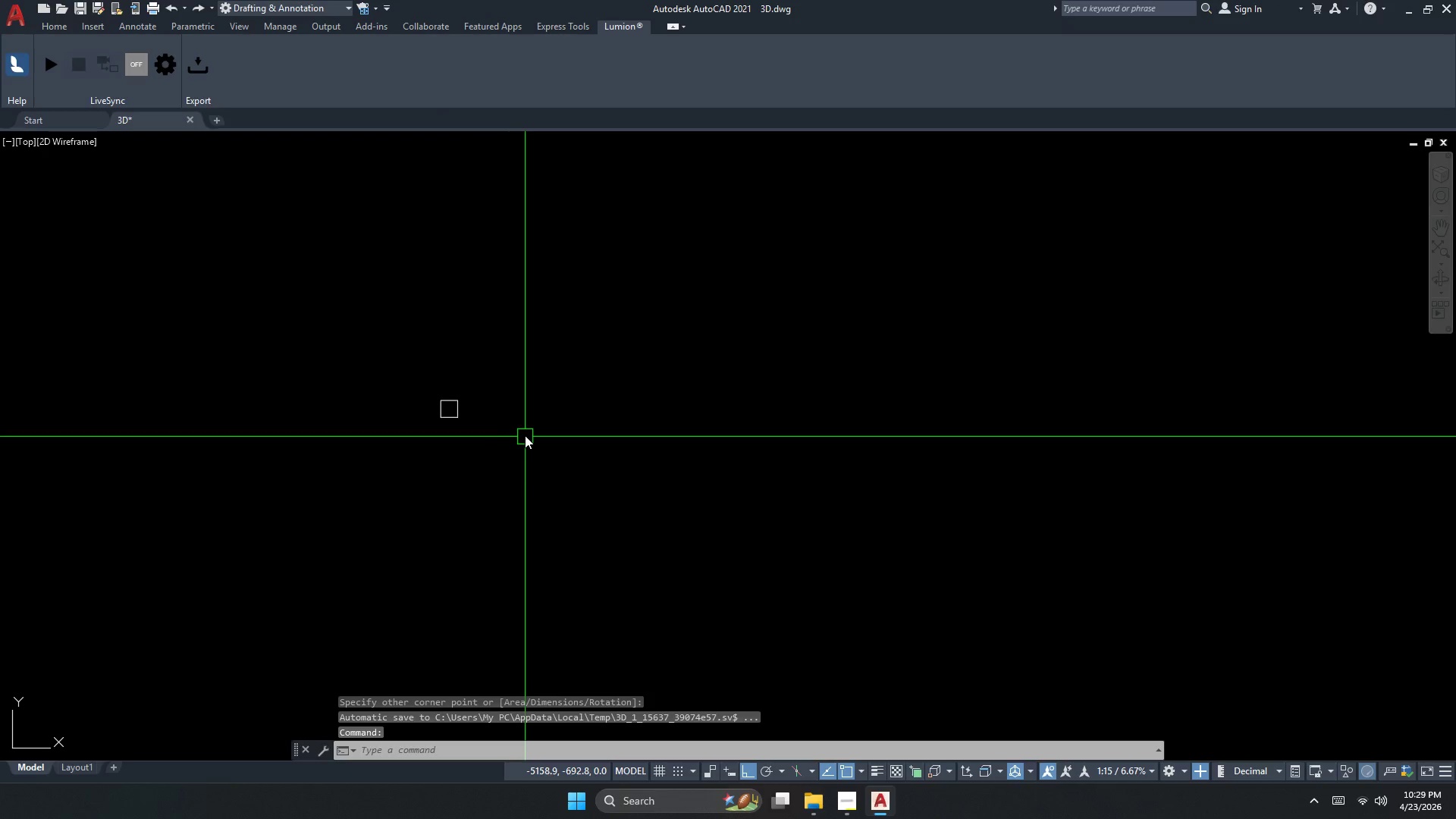 
left_click_drag(start_coordinate=[441, 400], to_coordinate=[463, 421])
 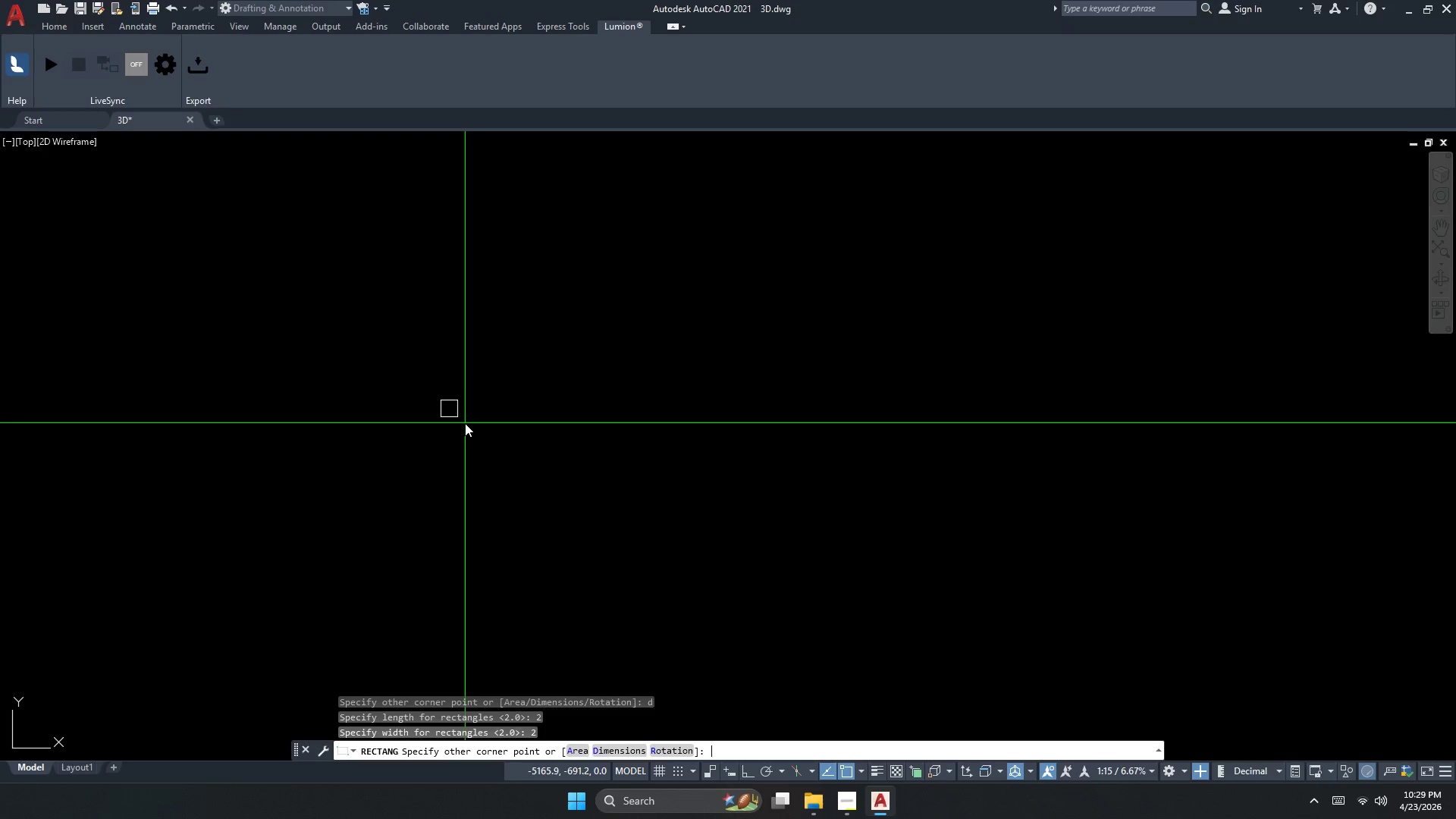 
left_click([479, 460])
 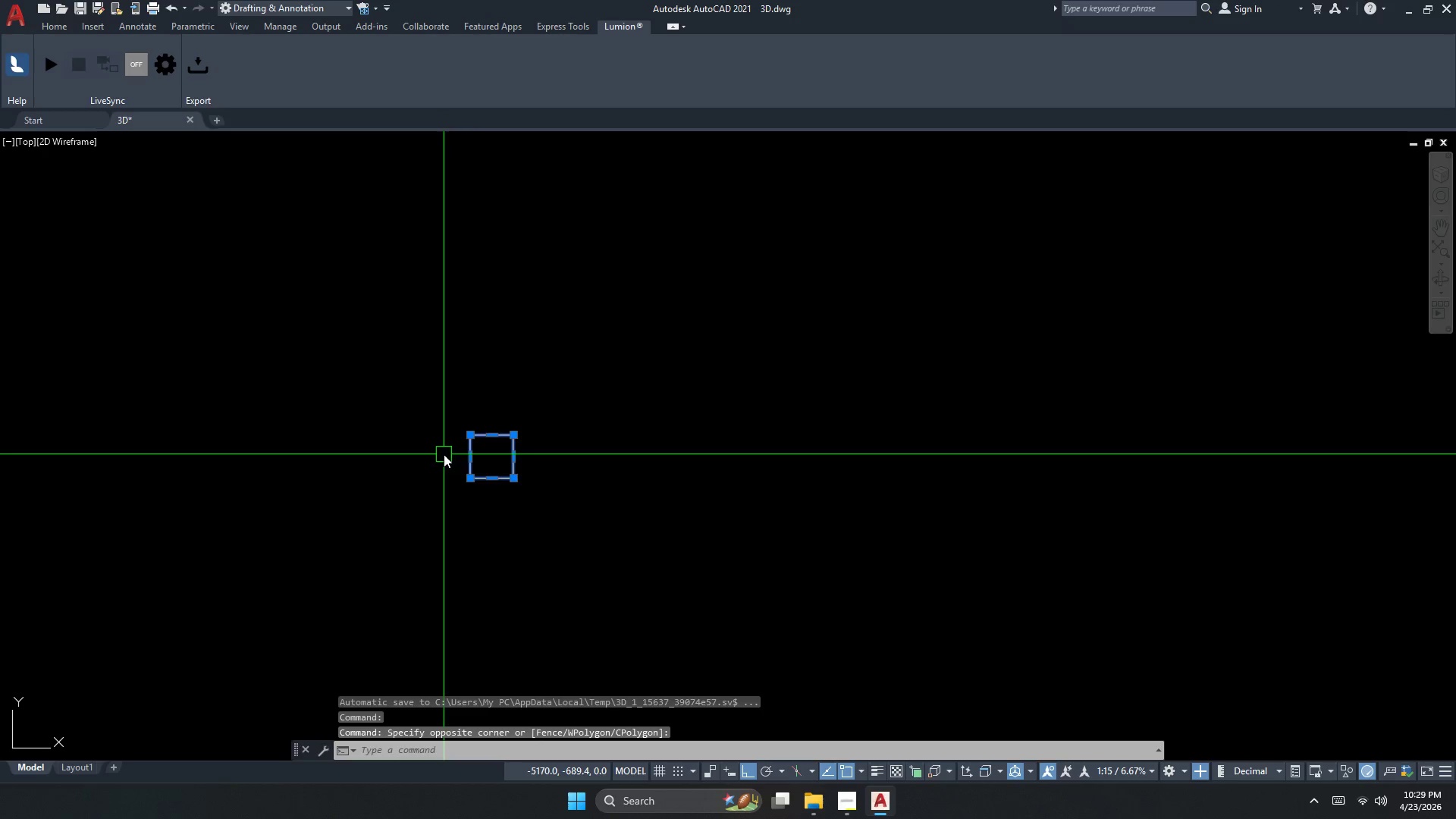 
scroll: coordinate [422, 378], scroll_direction: up, amount: 2.0
 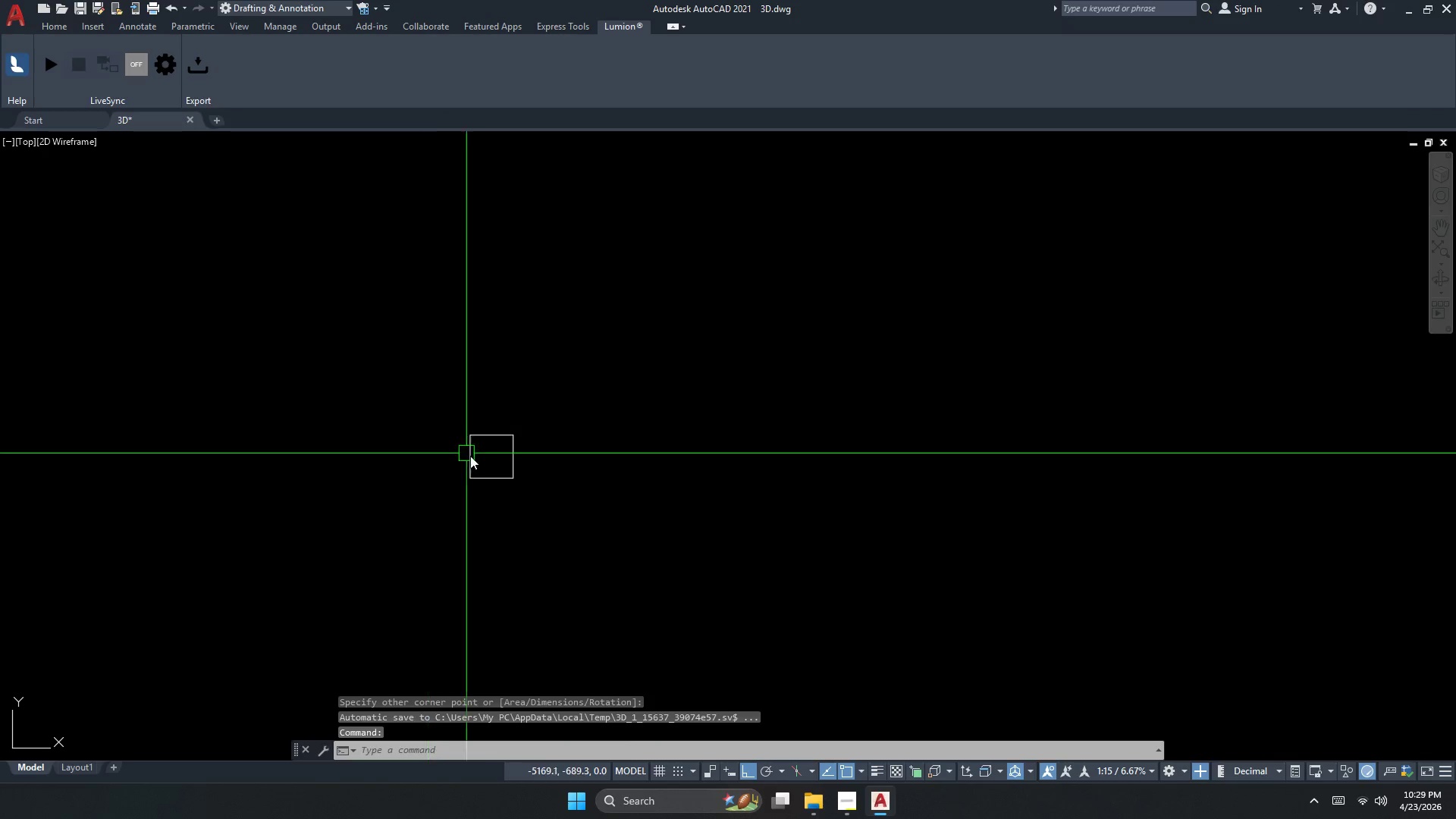 
key(Escape)
 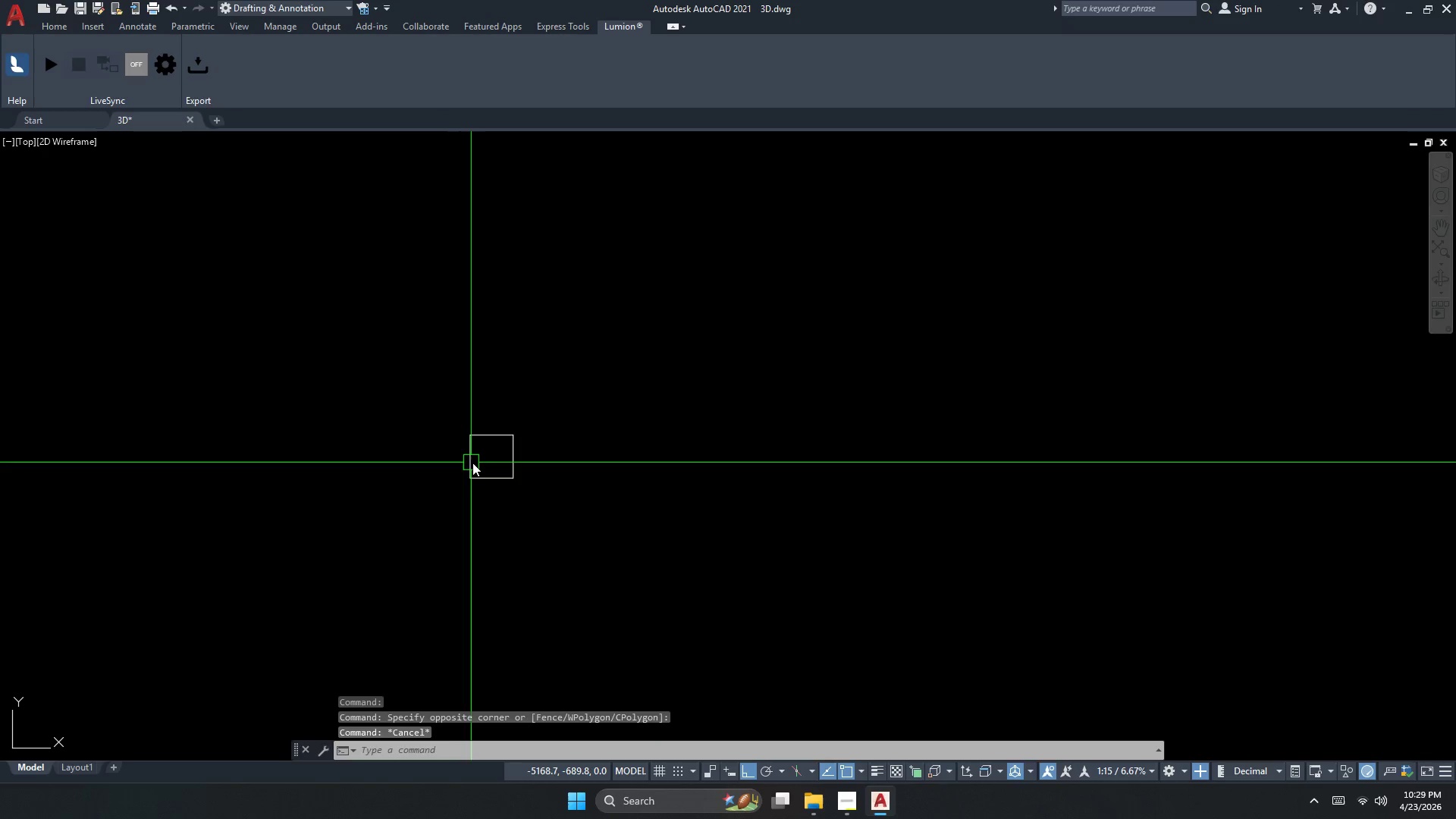 
left_click([465, 465])
 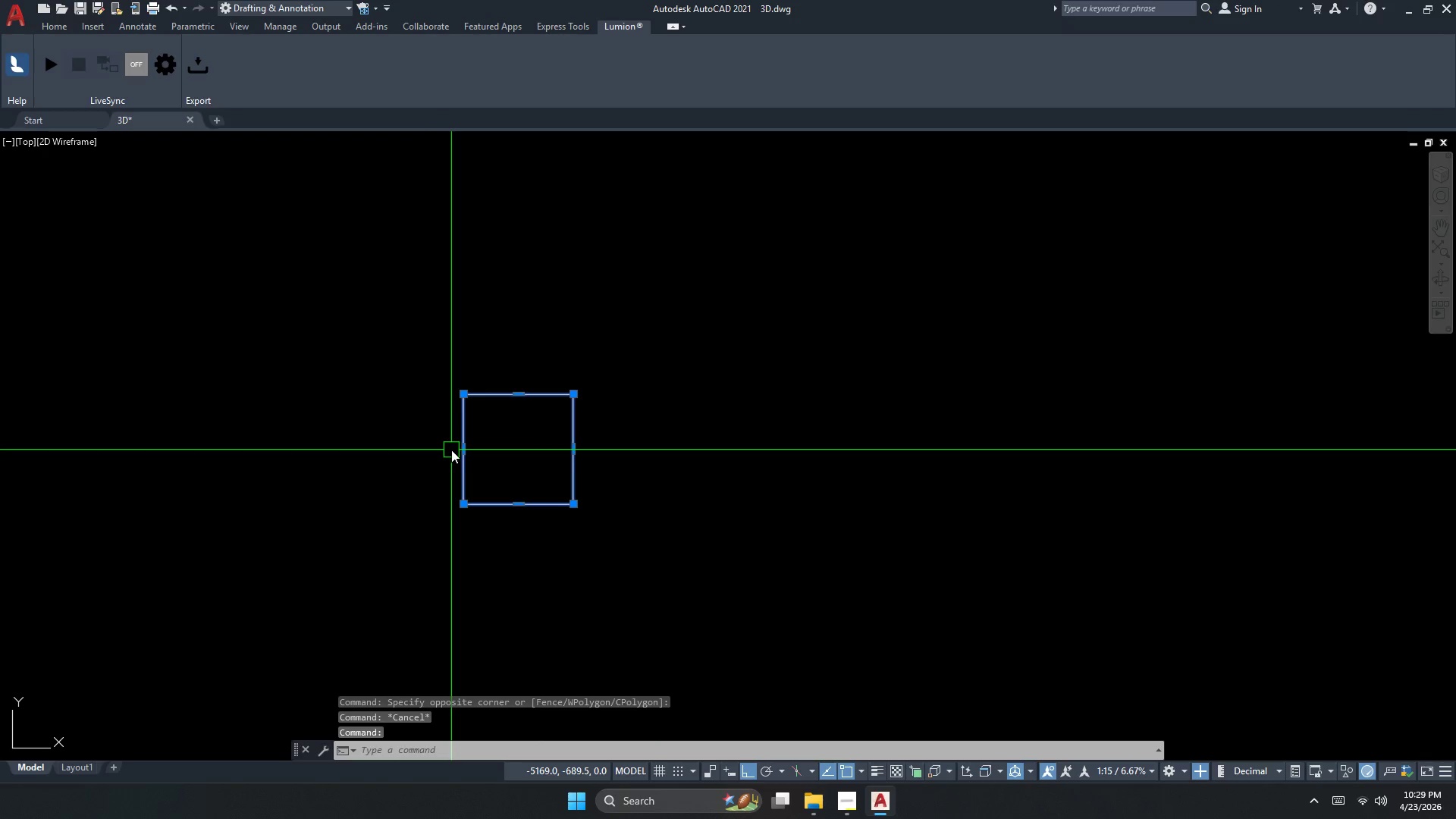 
scroll: coordinate [472, 463], scroll_direction: up, amount: 2.0
 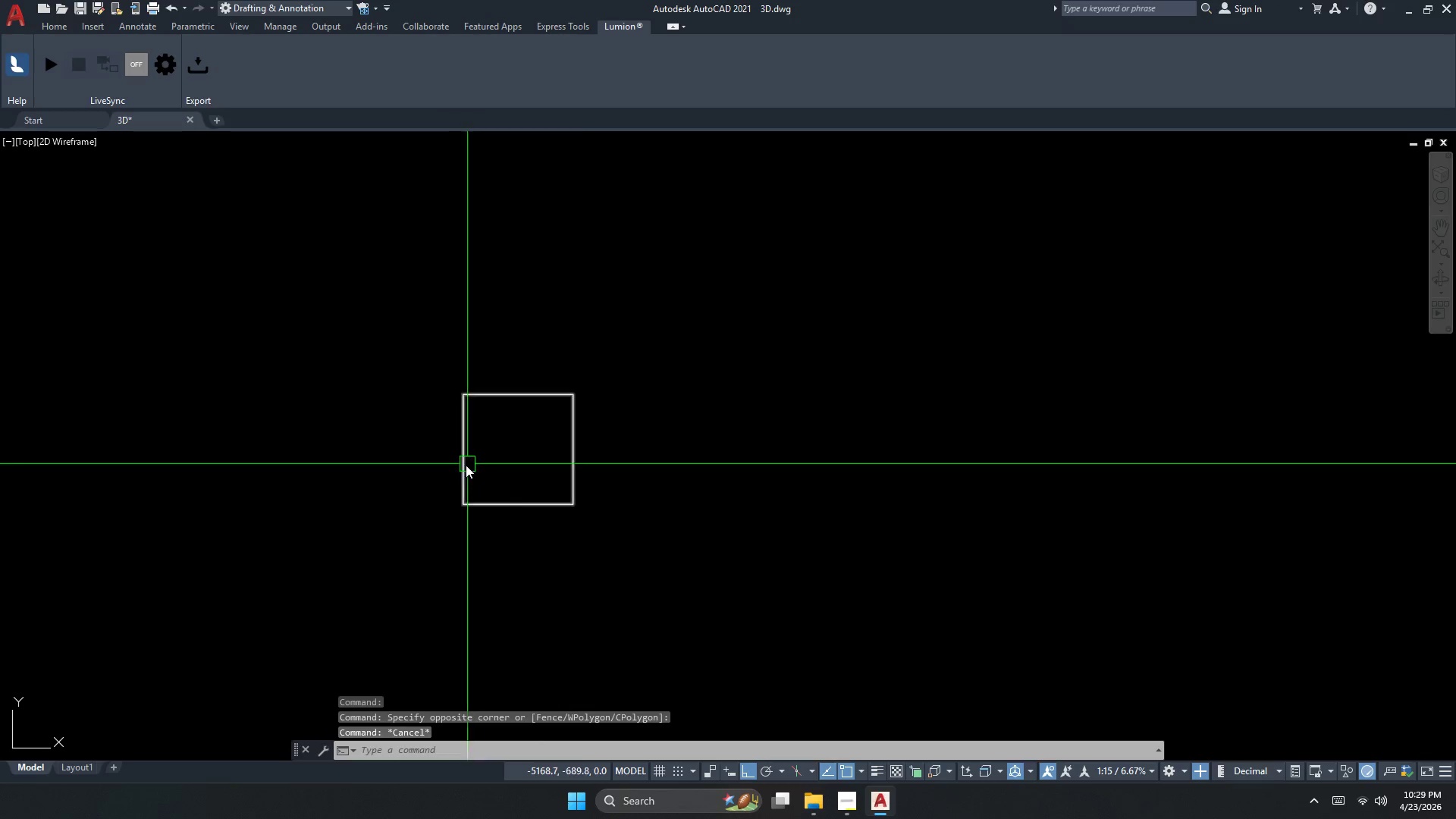 
left_click([463, 441])
 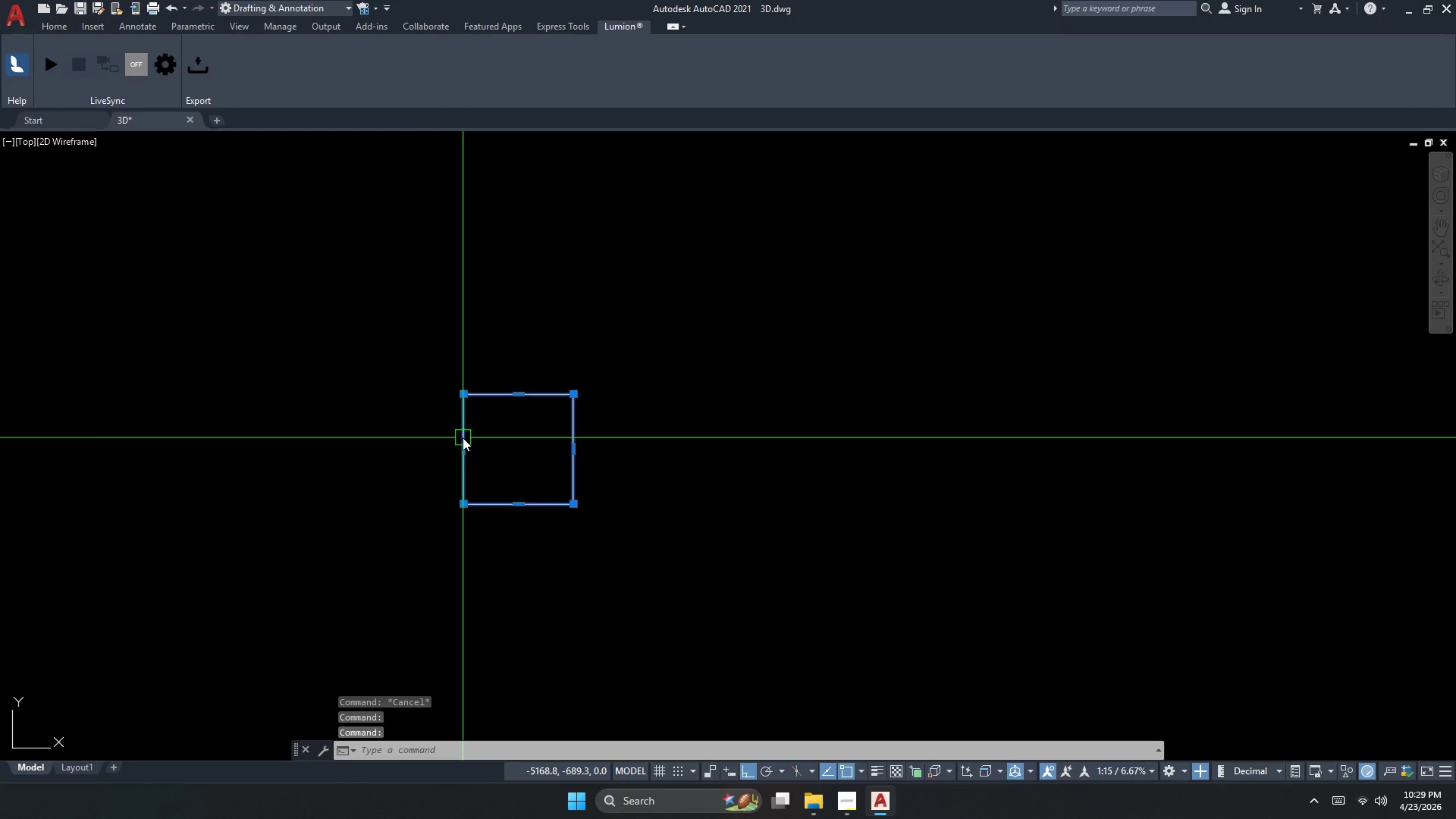 
scroll: coordinate [463, 440], scroll_direction: down, amount: 2.0
 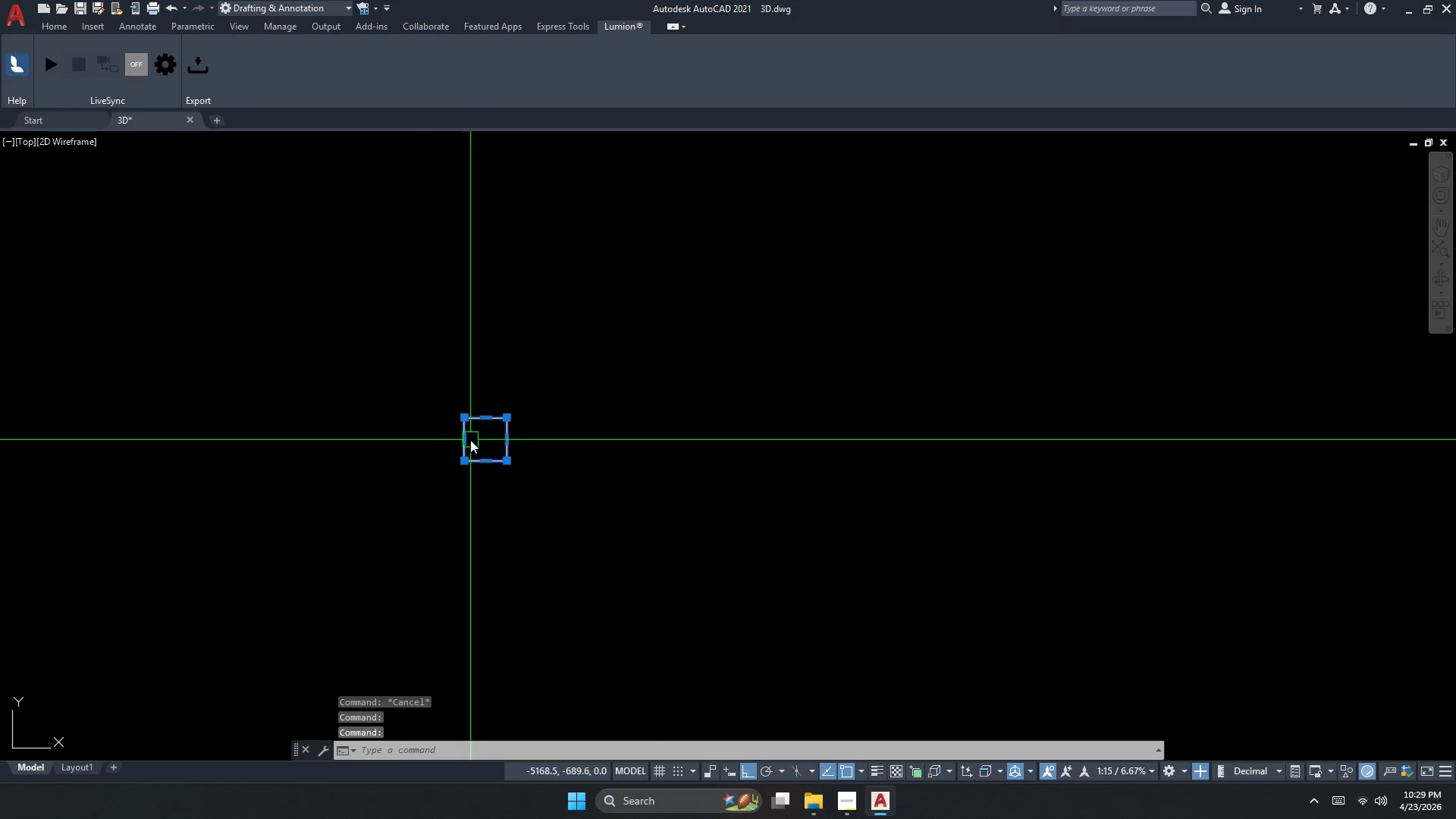 
type(ro )
 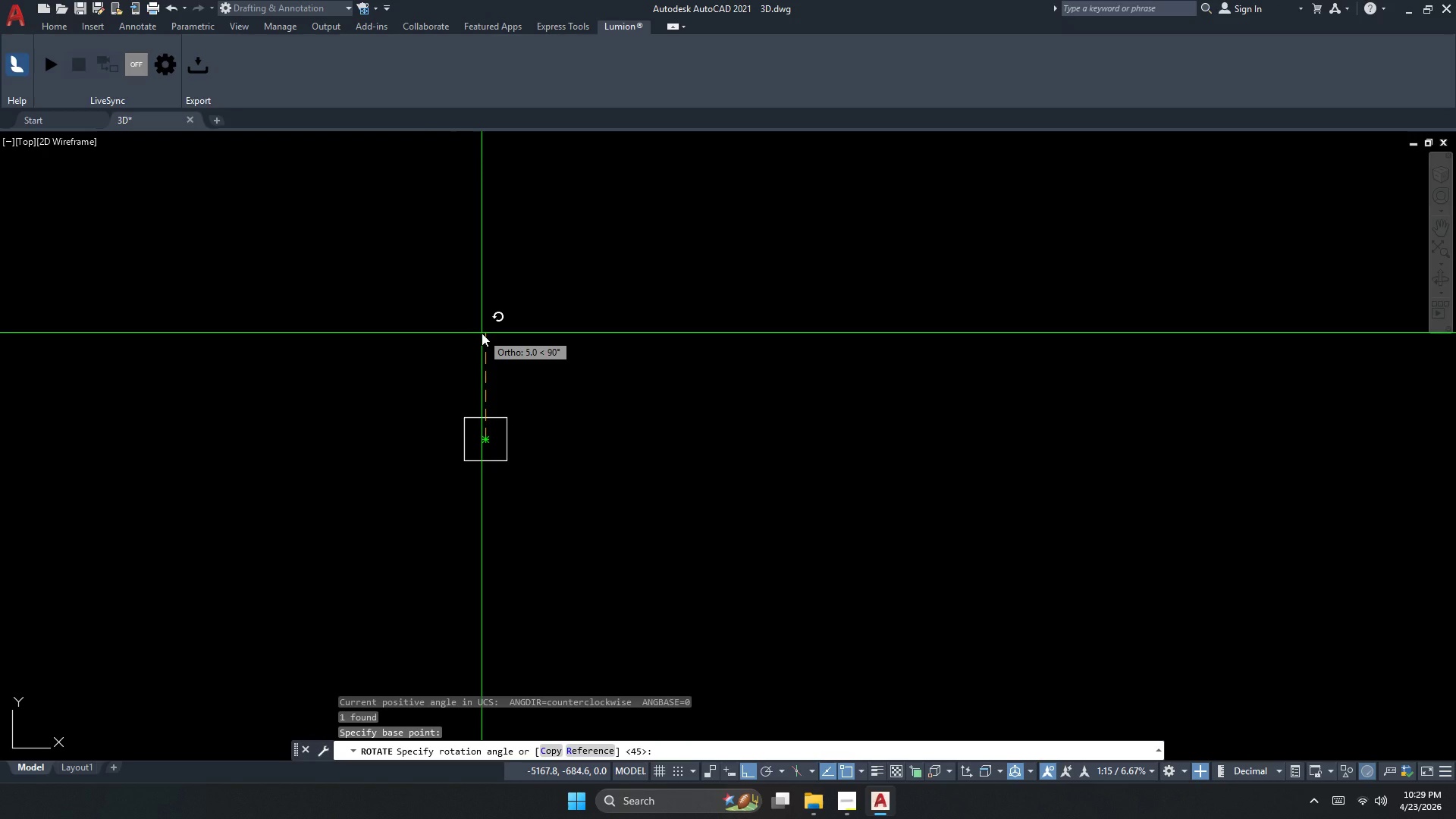 
type(45)
key(NumpadEnter)
key(Escape)
key(Escape)
type(pl)
 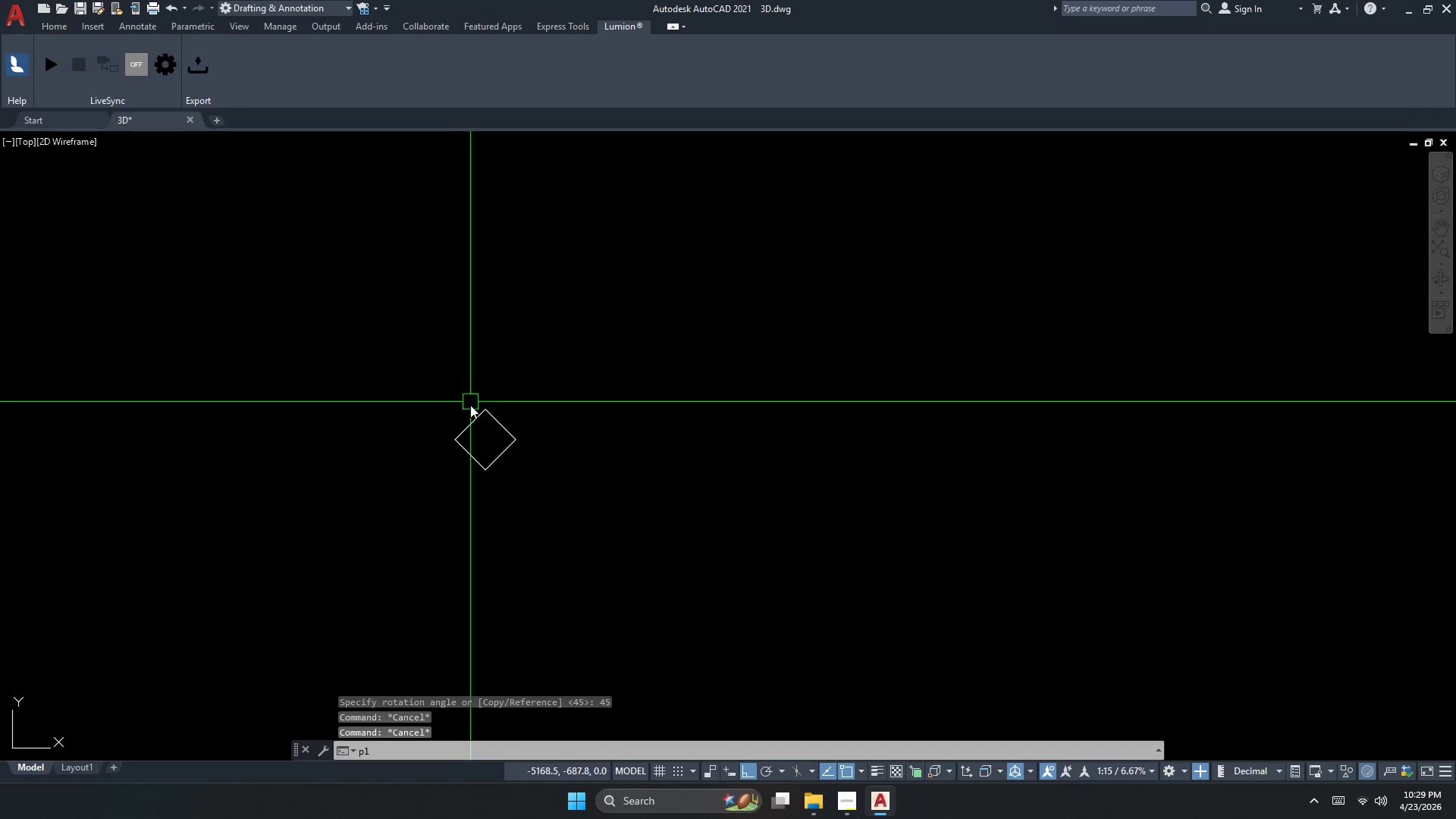 
key(Space)
 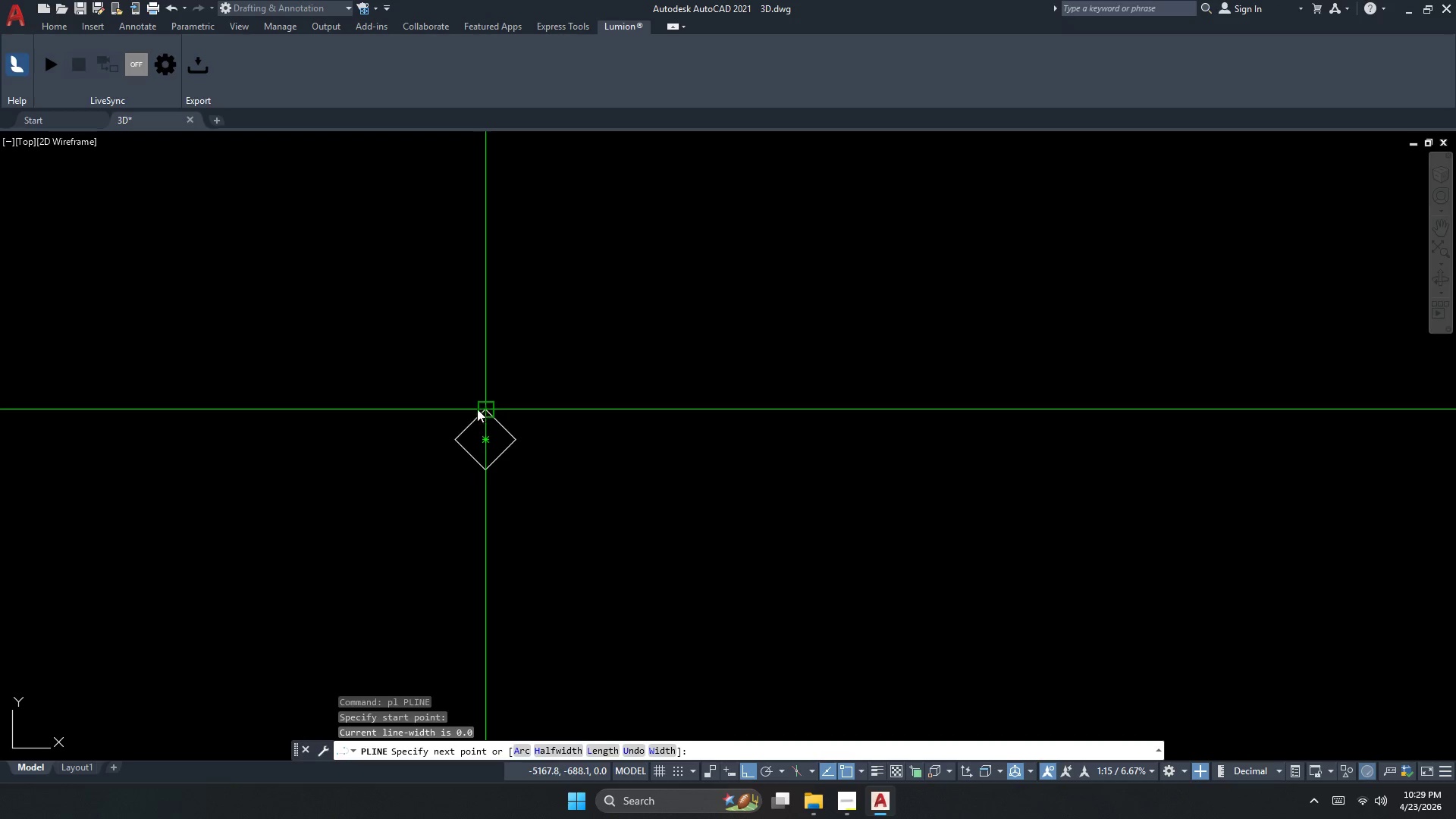 
double_click([329, 423])
 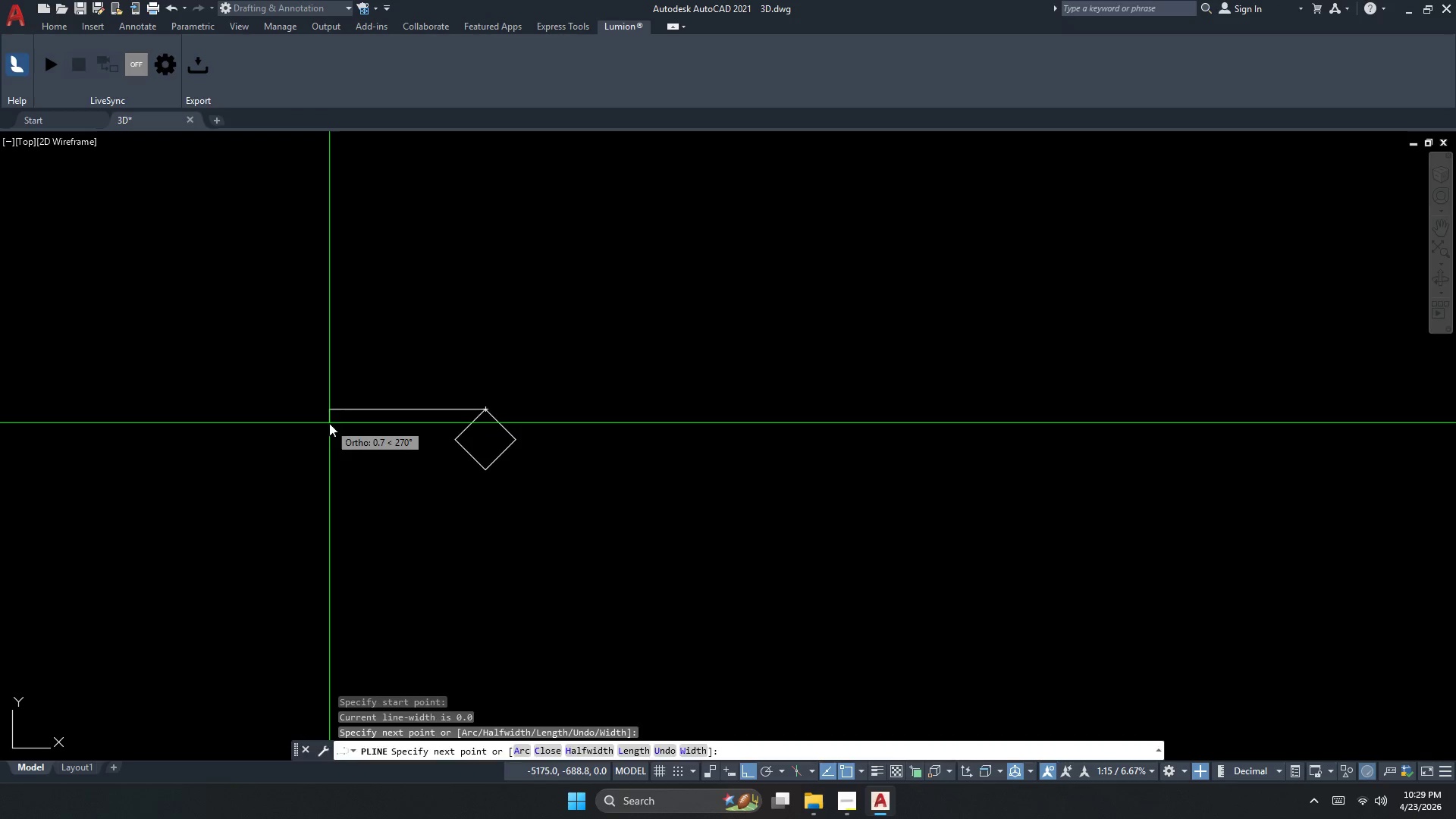 
key(Escape)
 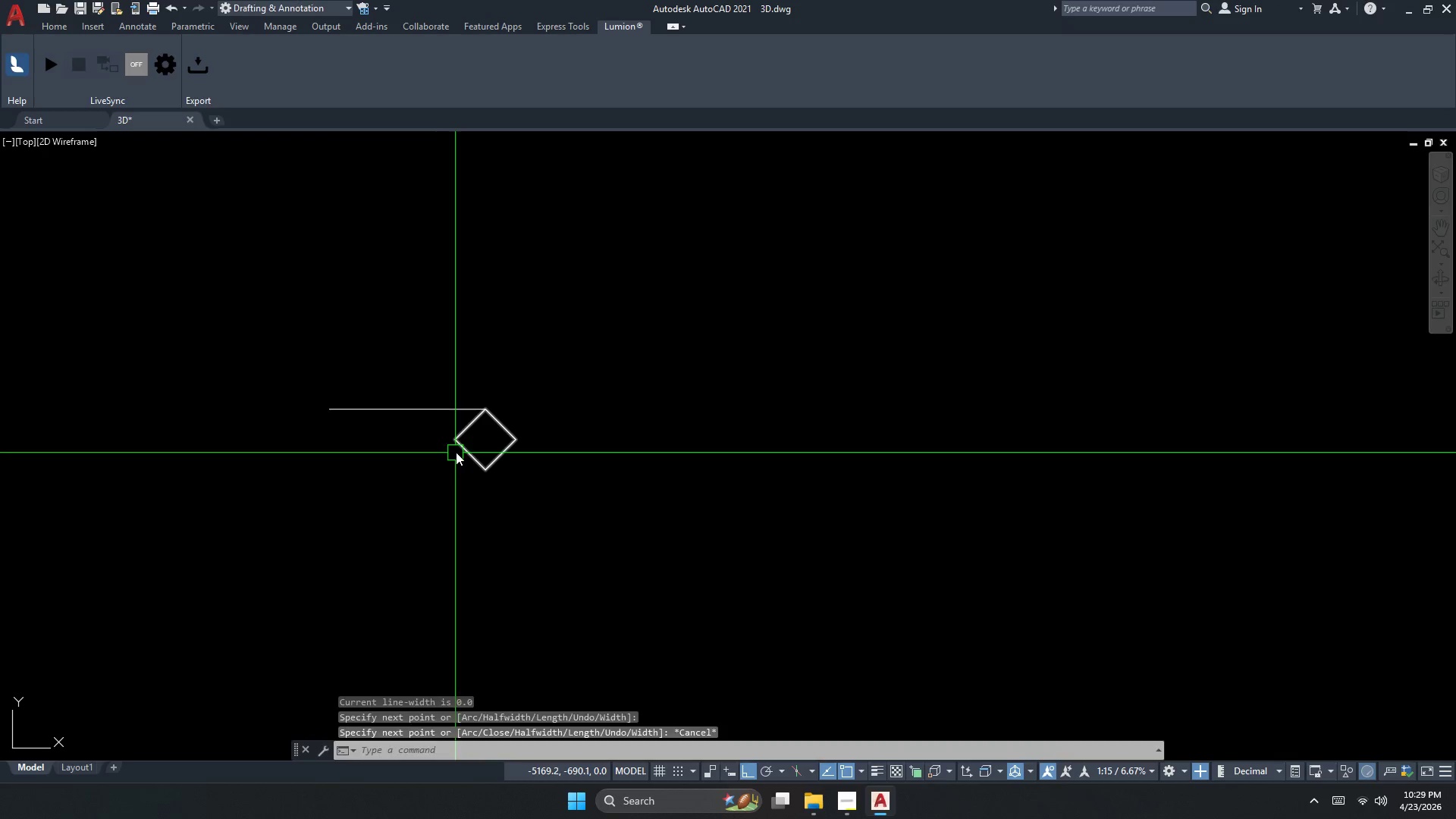 
key(Space)
 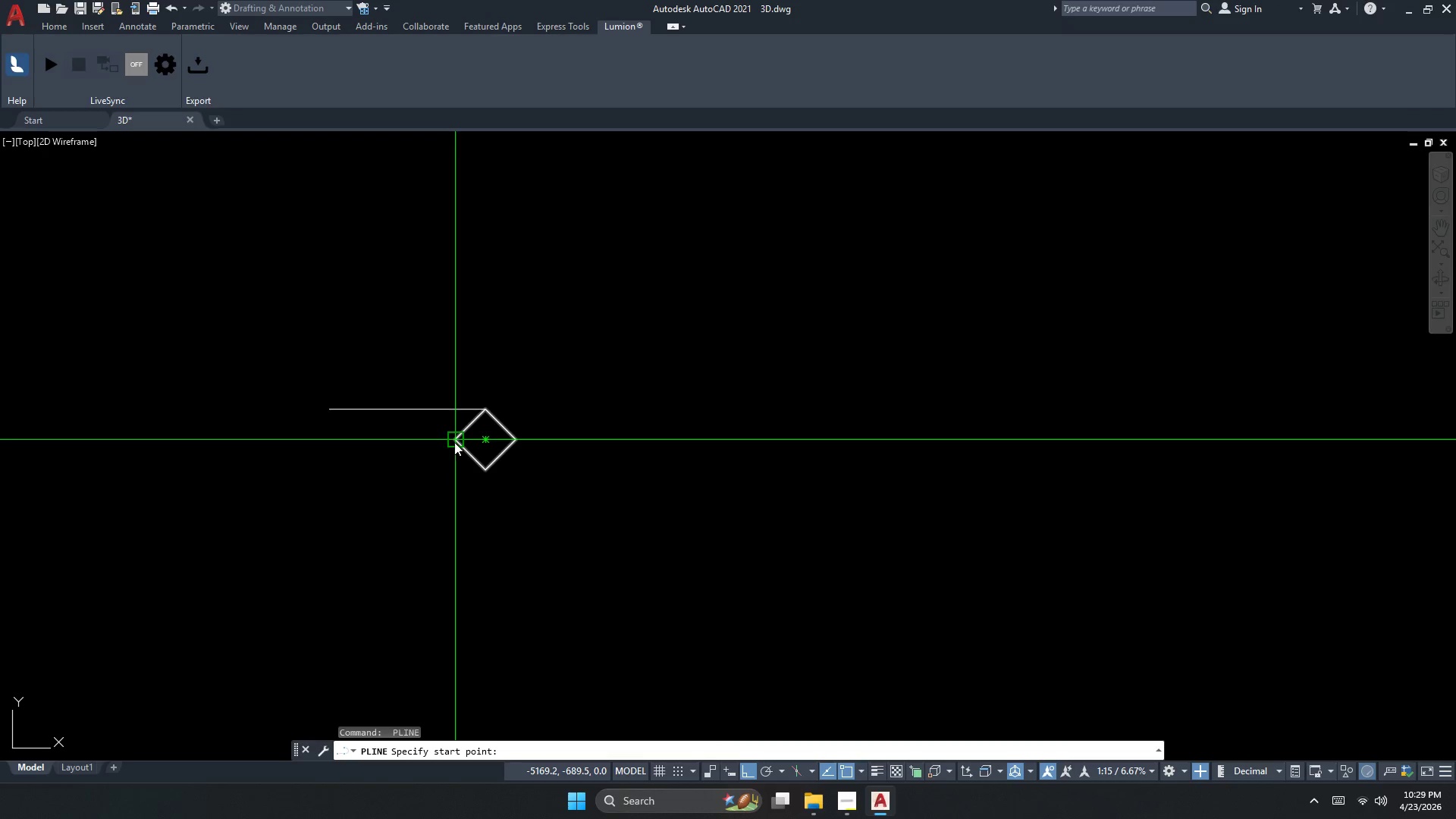 
left_click_drag(start_coordinate=[454, 441], to_coordinate=[457, 428])
 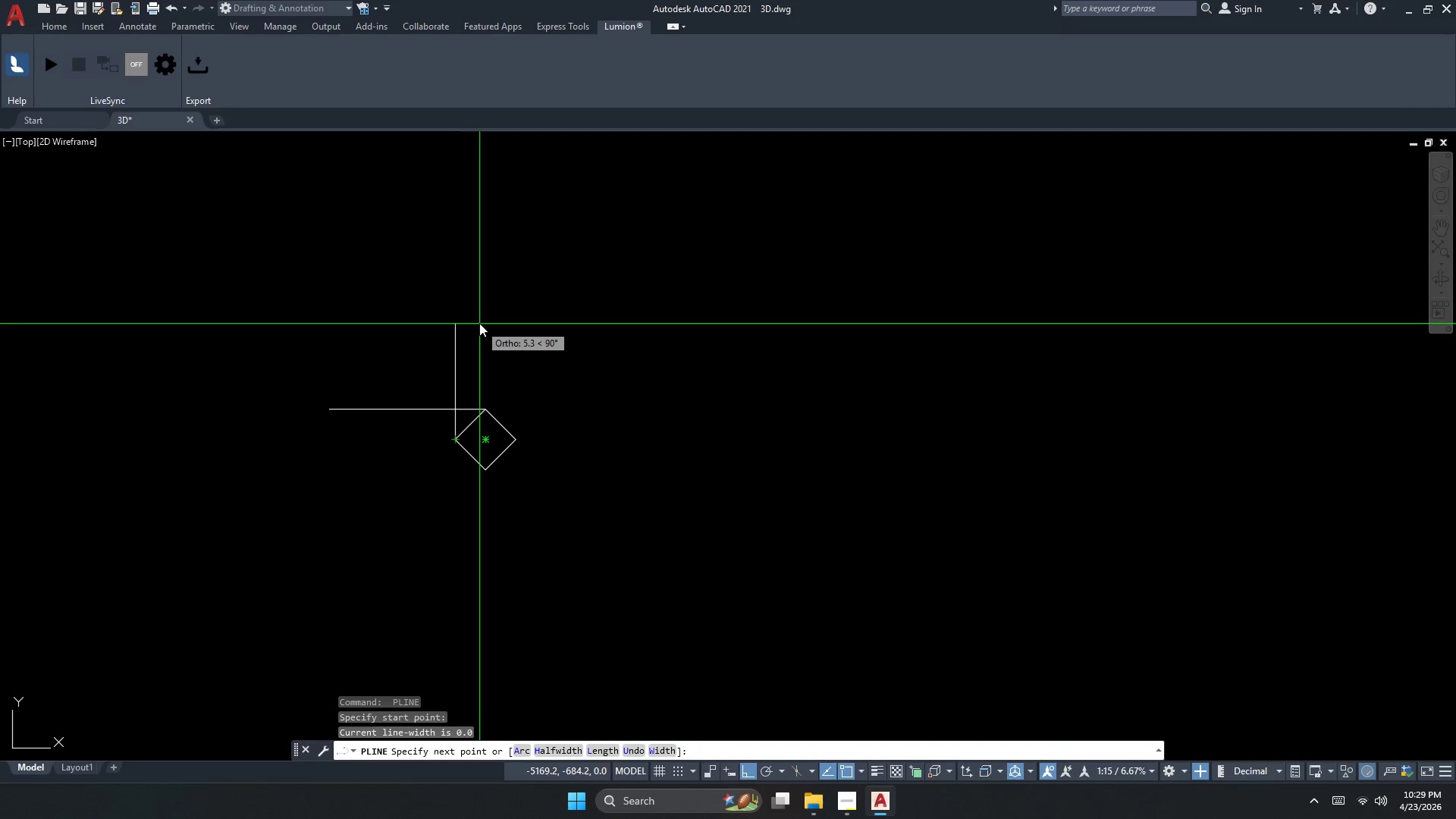 
double_click([481, 318])
 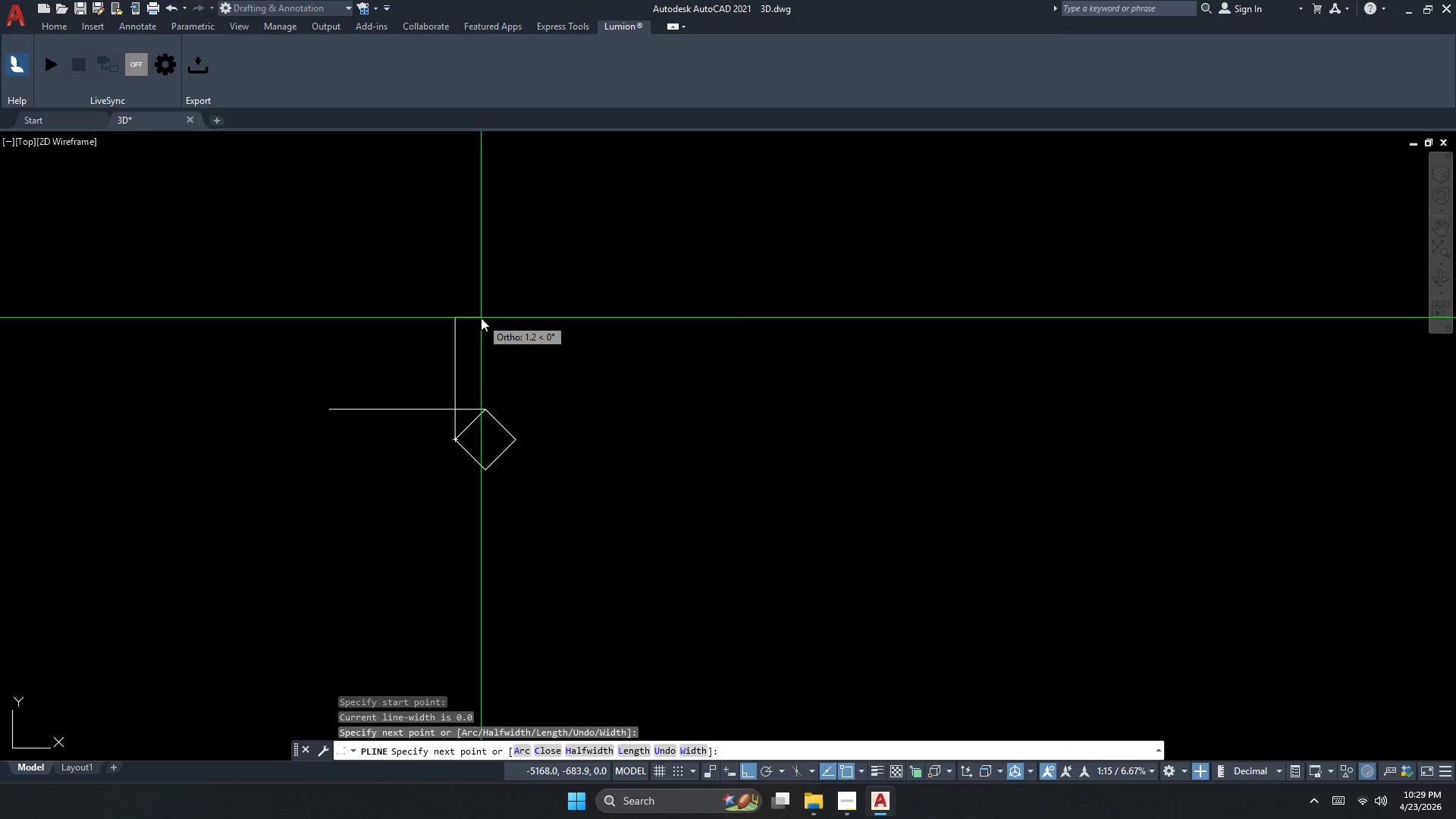 
key(Escape)
key(Escape)
type(f)
key(Escape)
type(cha)
 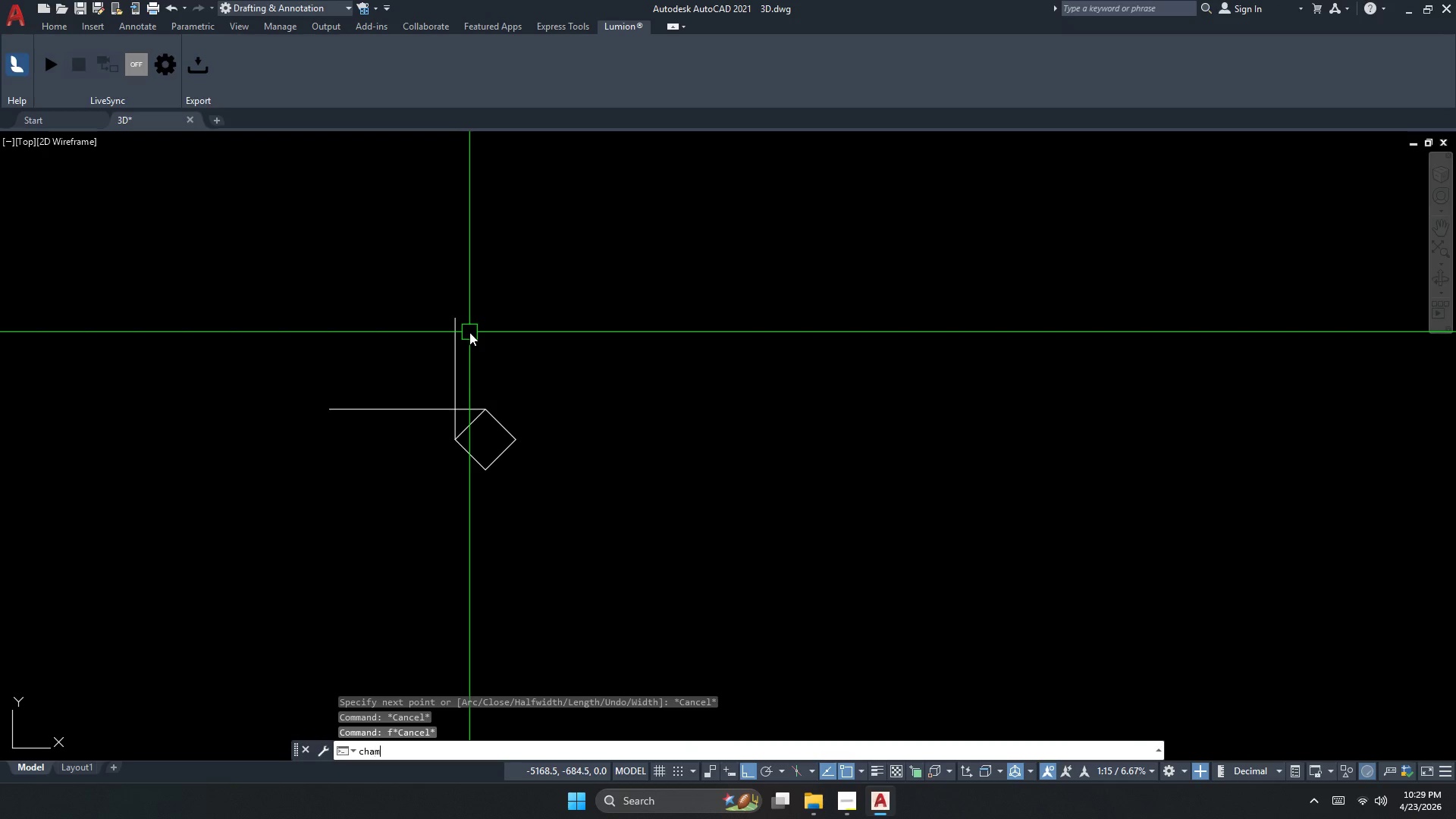 
hold_key(key=M, duration=0.31)
 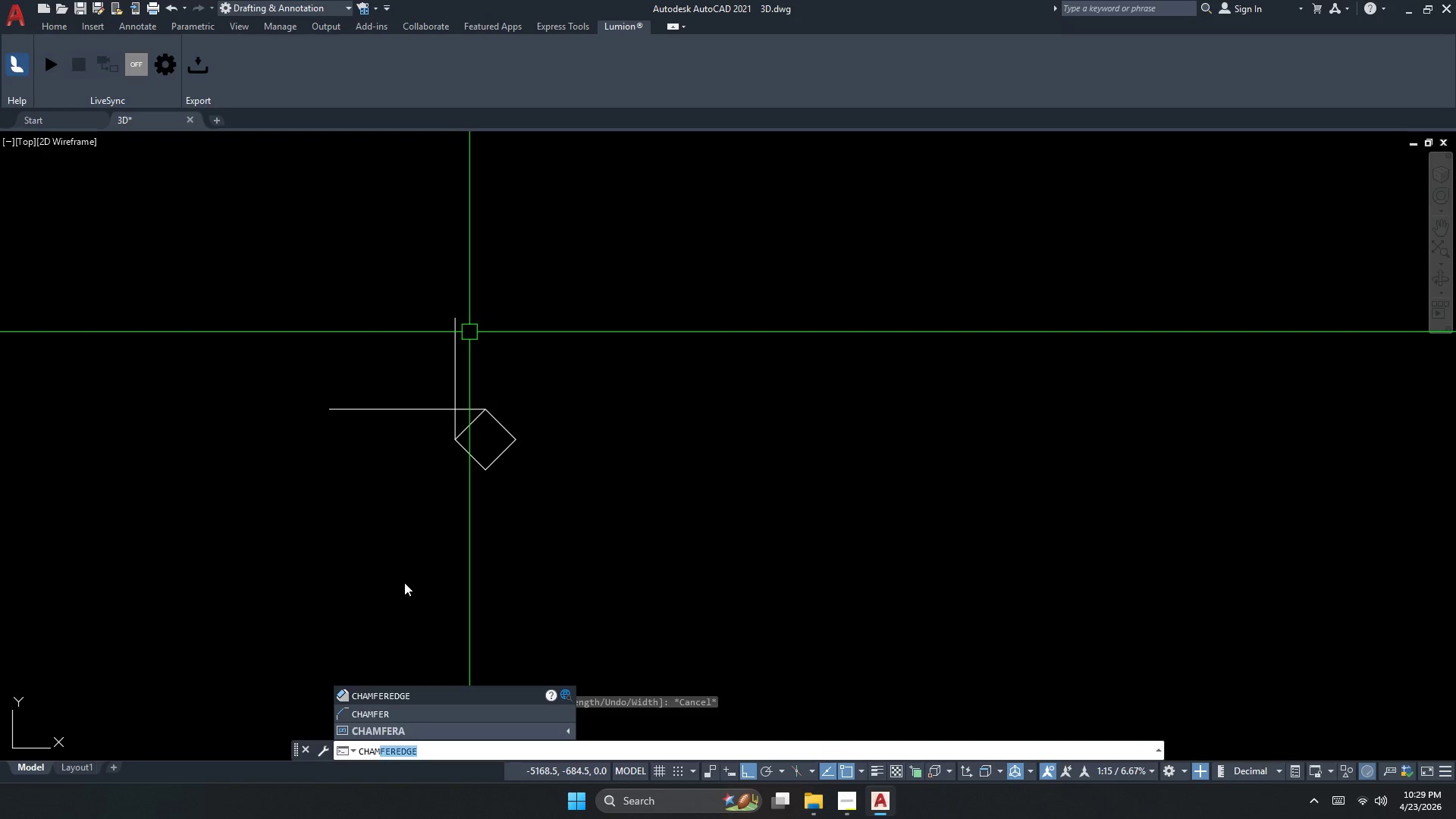 
key(CapsLock)
 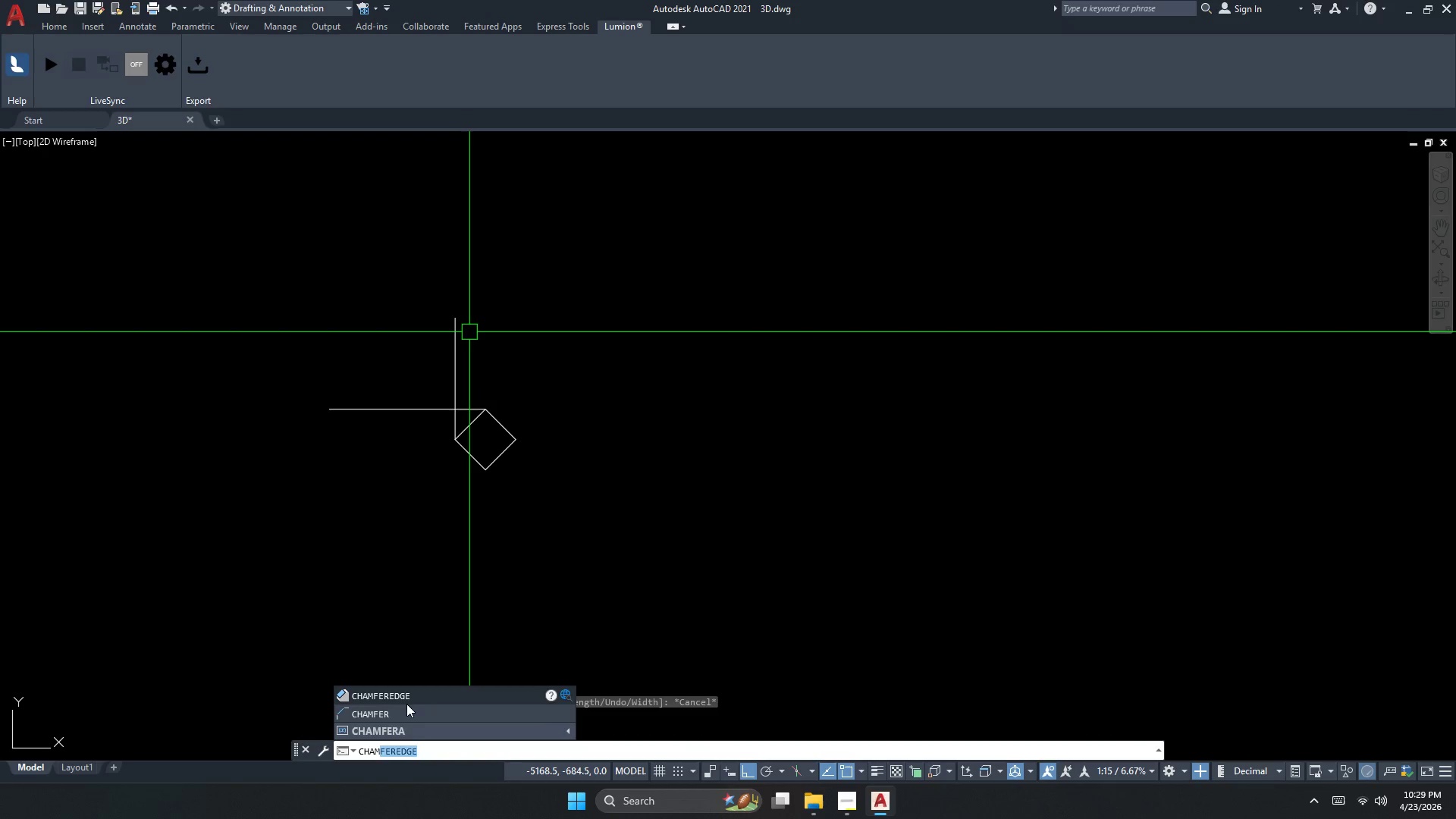 
left_click([391, 714])
 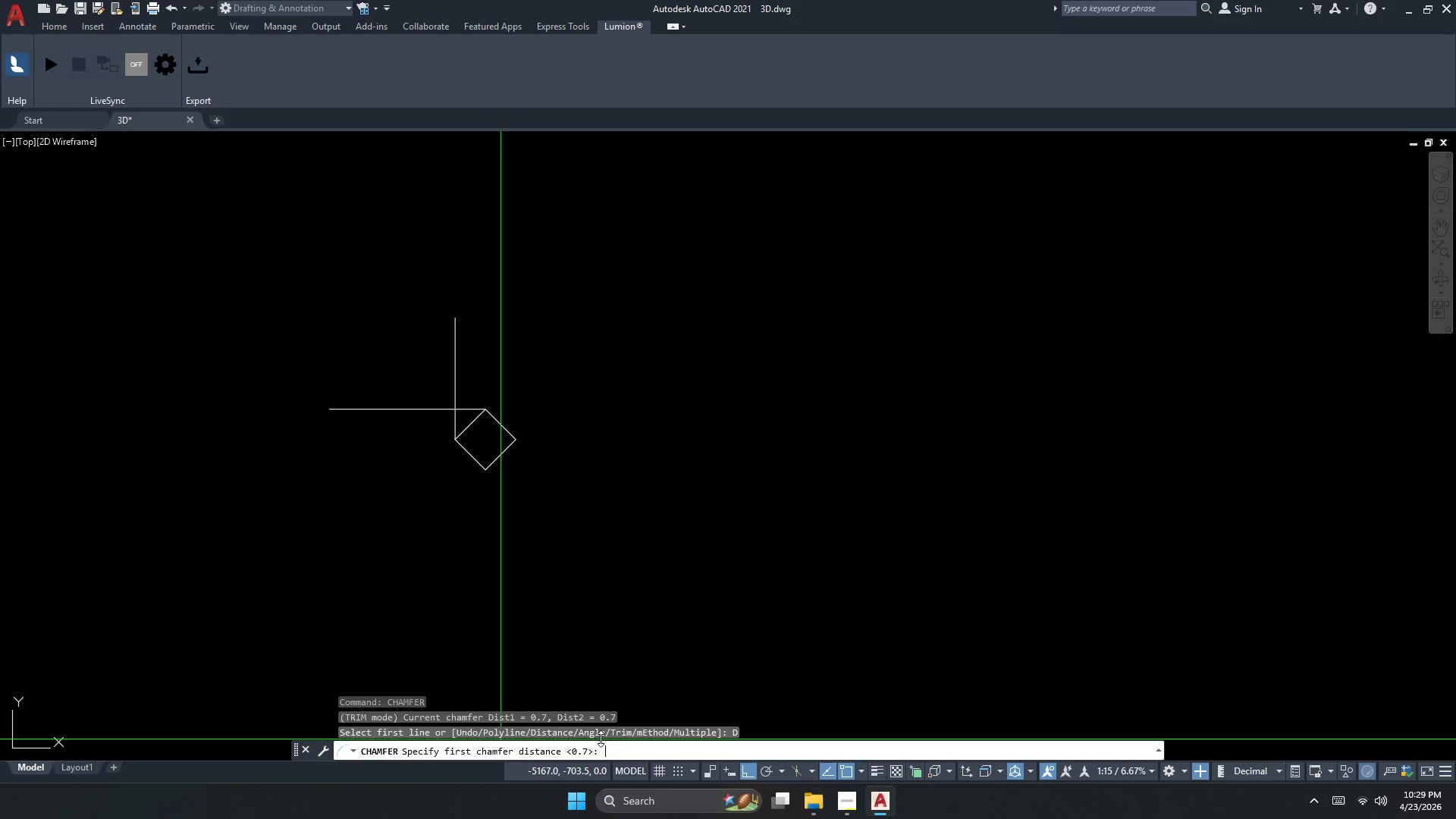 
scroll: coordinate [452, 397], scroll_direction: up, amount: 2.0
 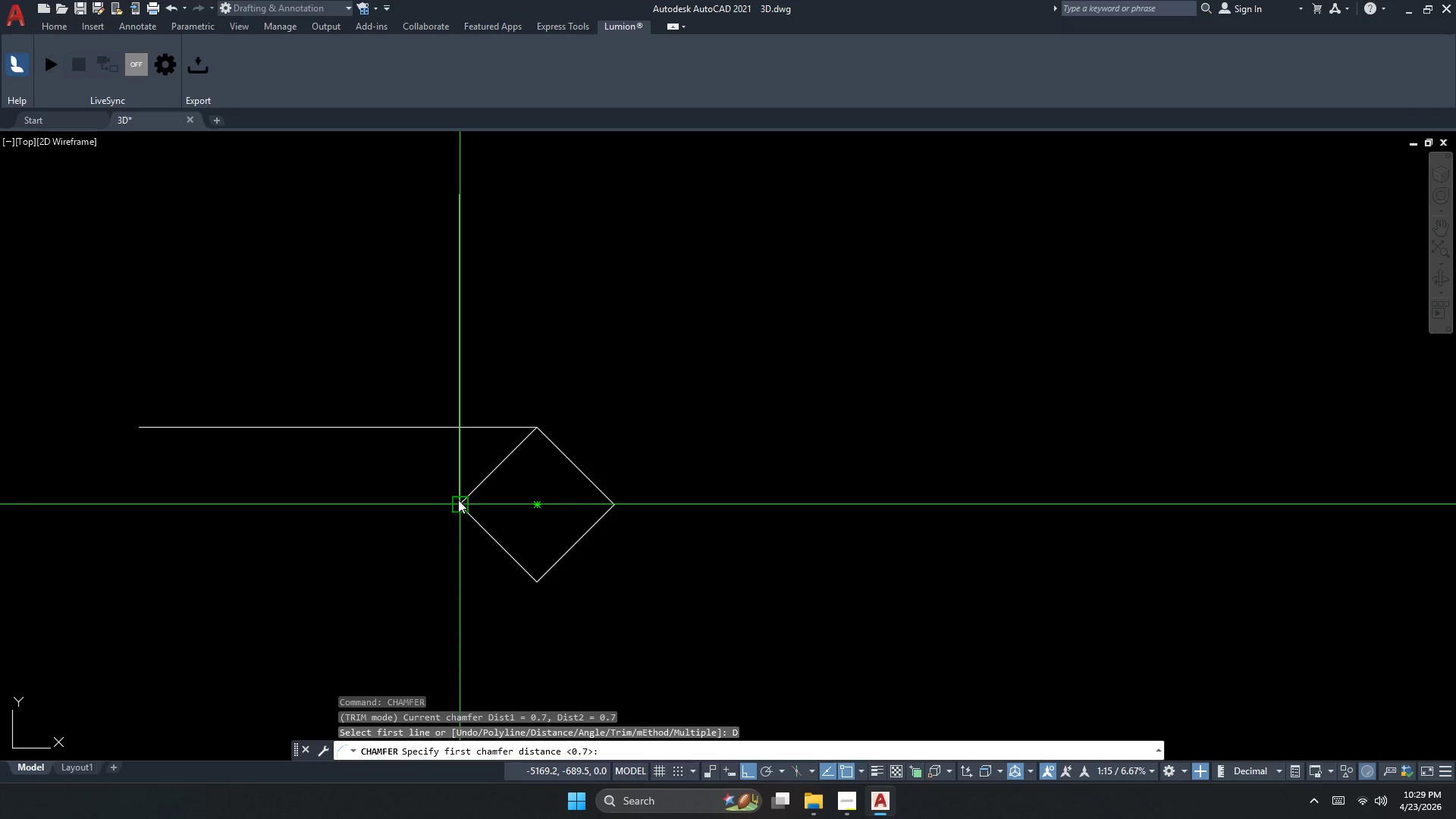 
left_click_drag(start_coordinate=[459, 500], to_coordinate=[458, 490])
 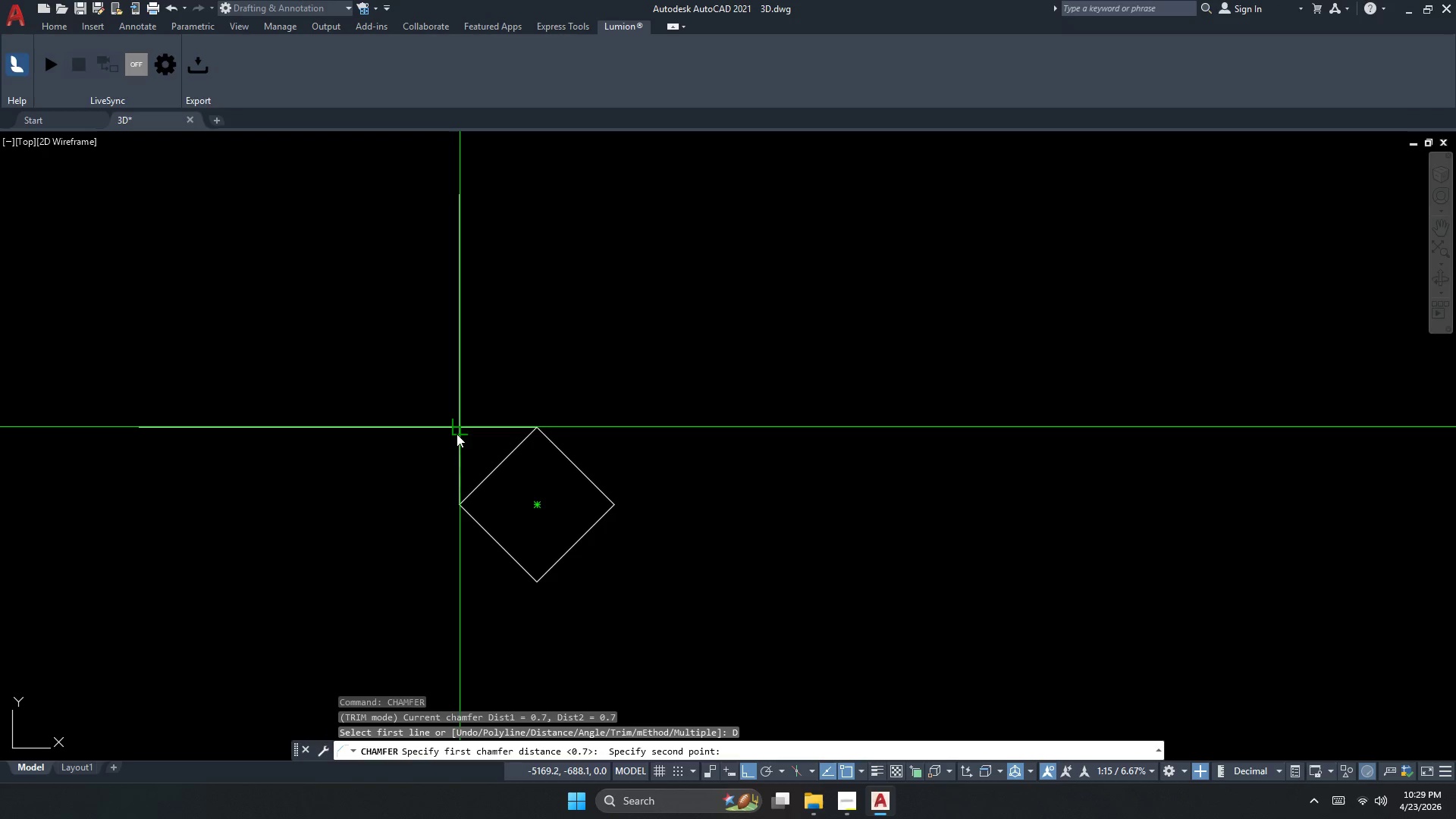 
left_click([457, 431])
 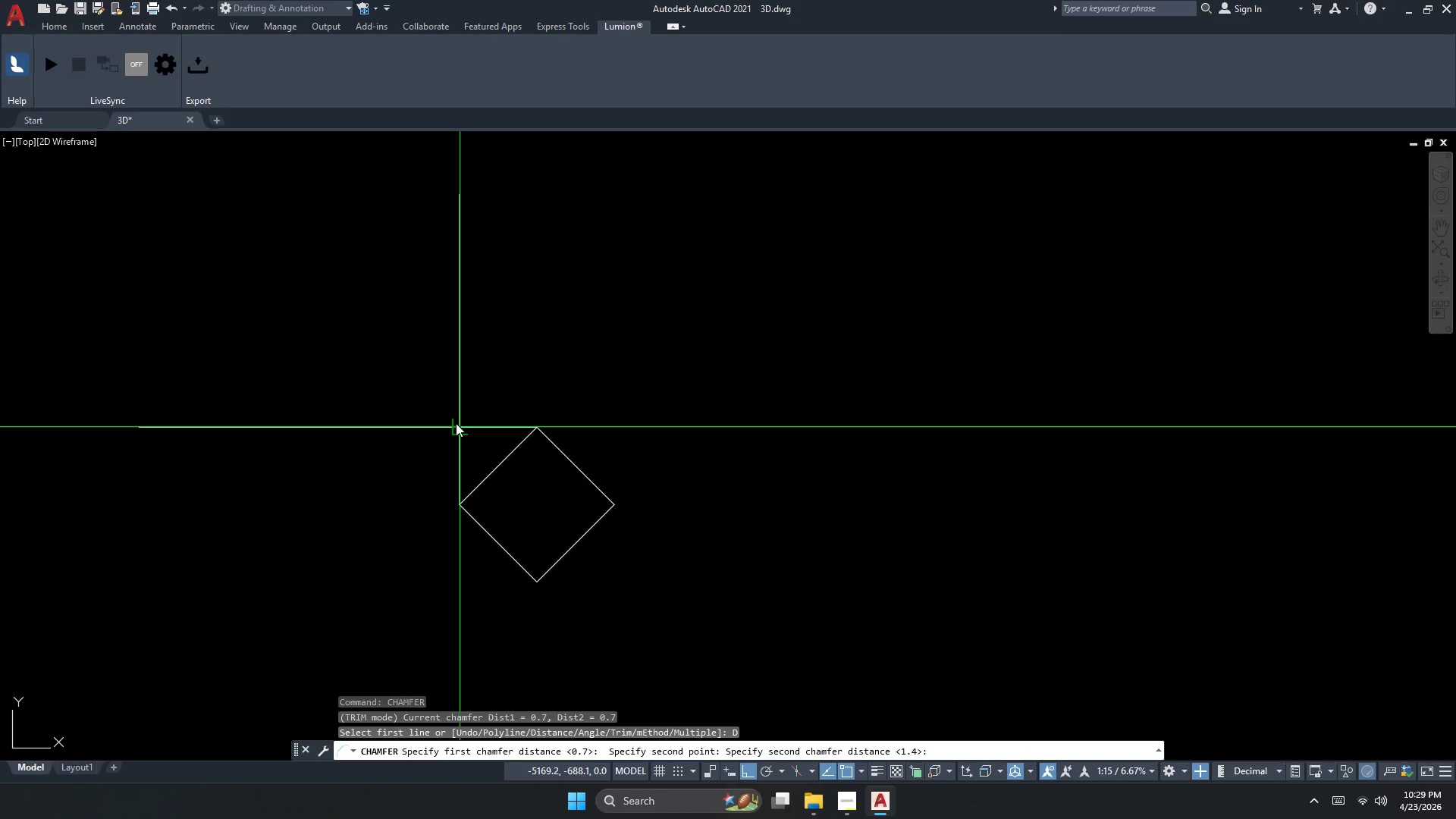 
left_click([456, 423])
 